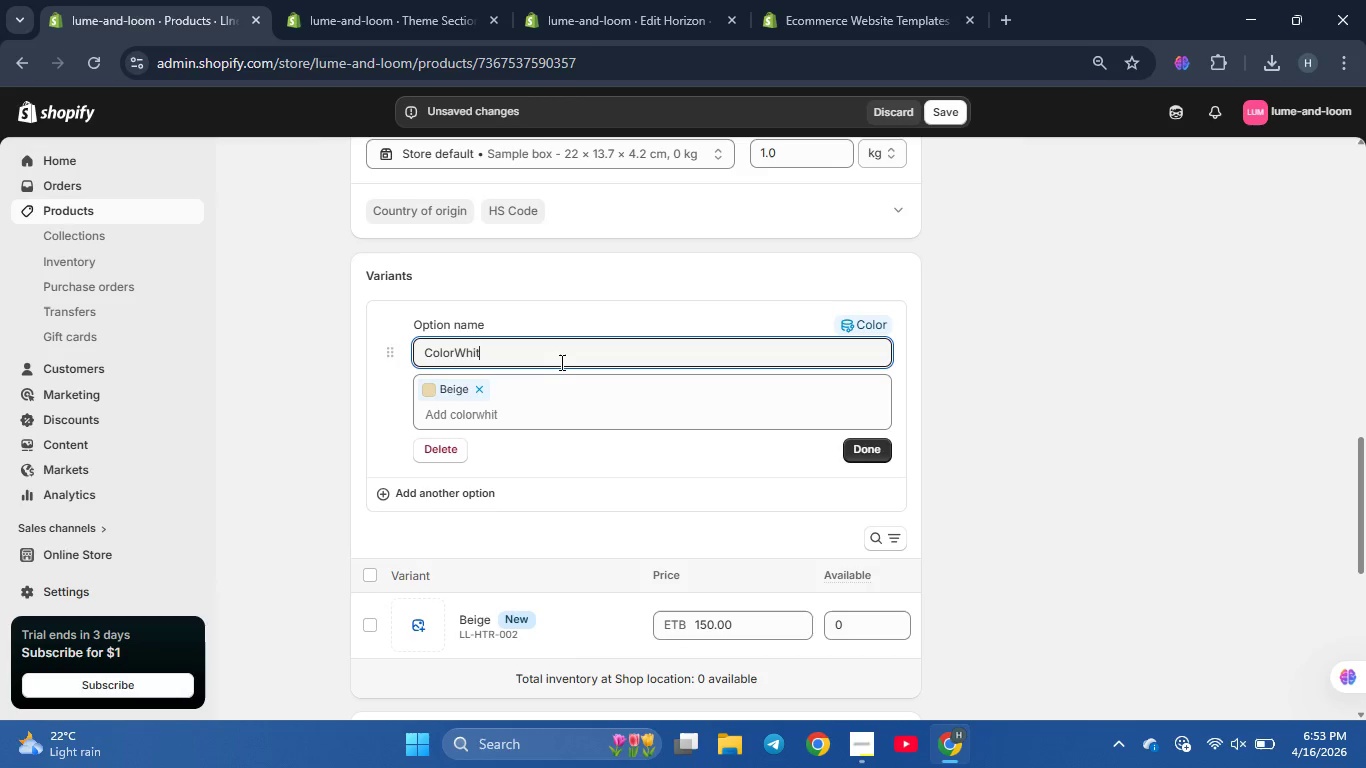 
hold_key(key=E, duration=0.36)
 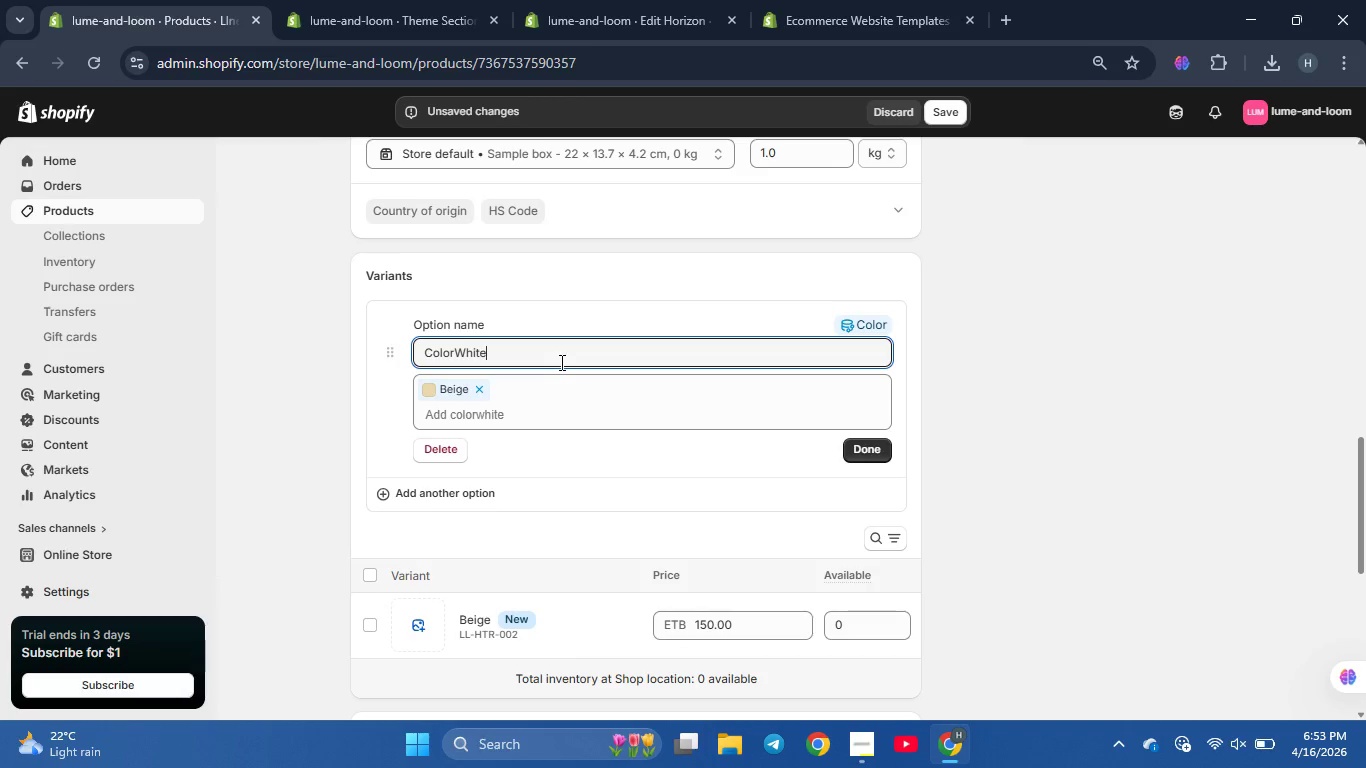 
hold_key(key=ArrowLeft, duration=0.47)
 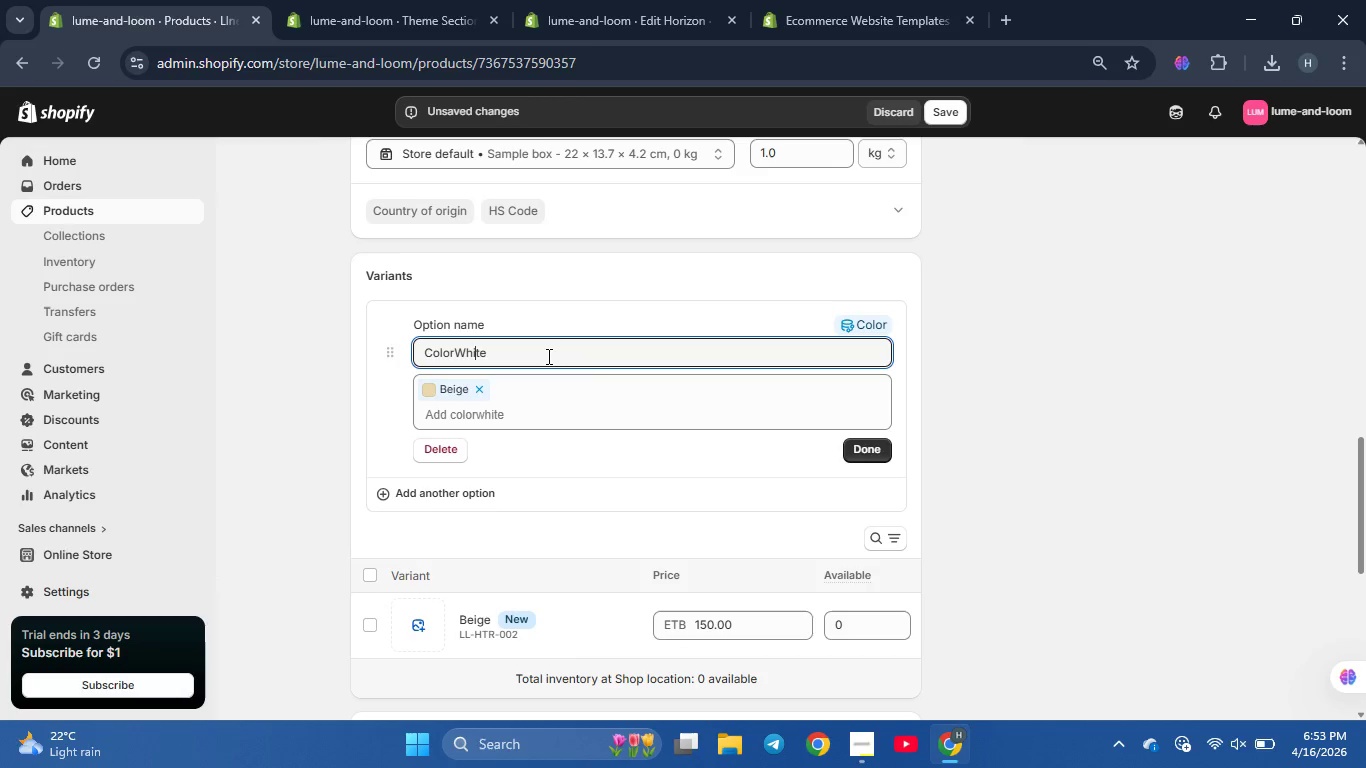 
key(ArrowLeft)
 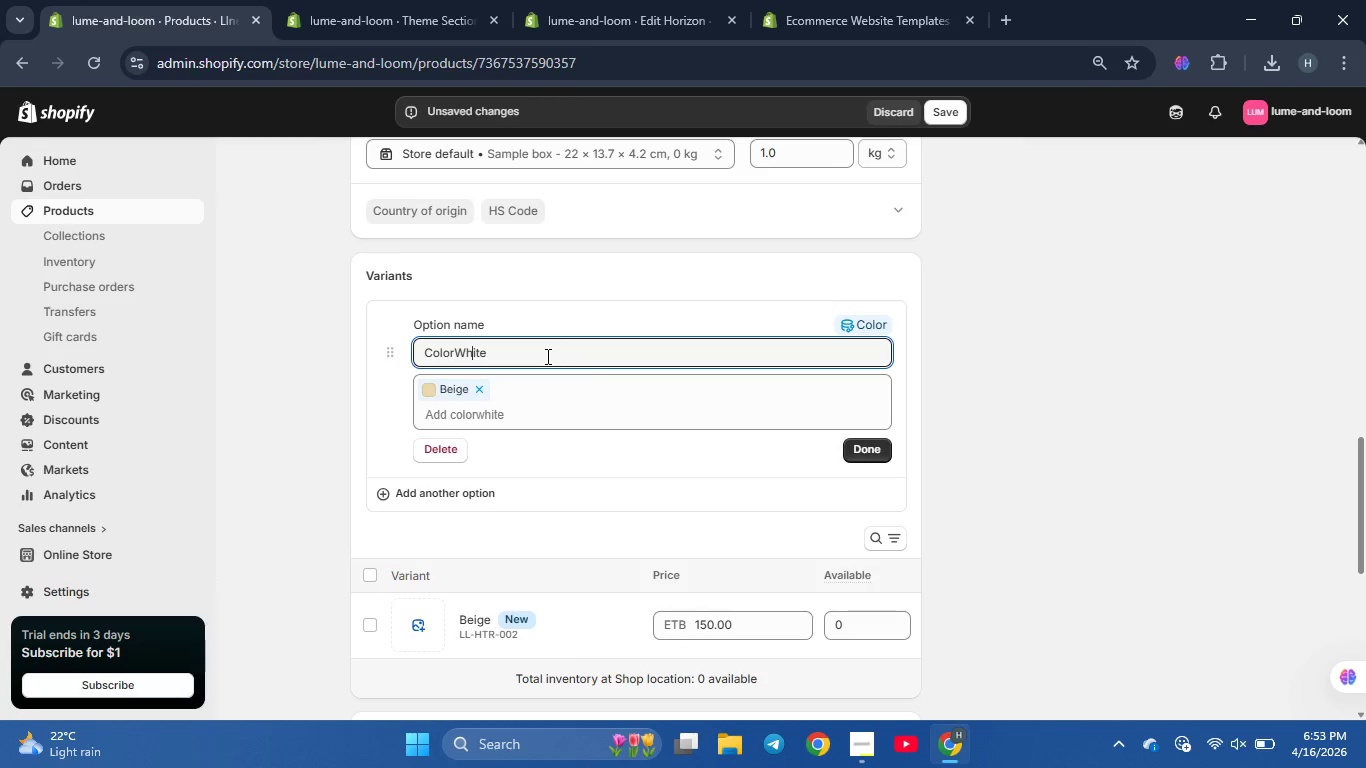 
key(ArrowLeft)
 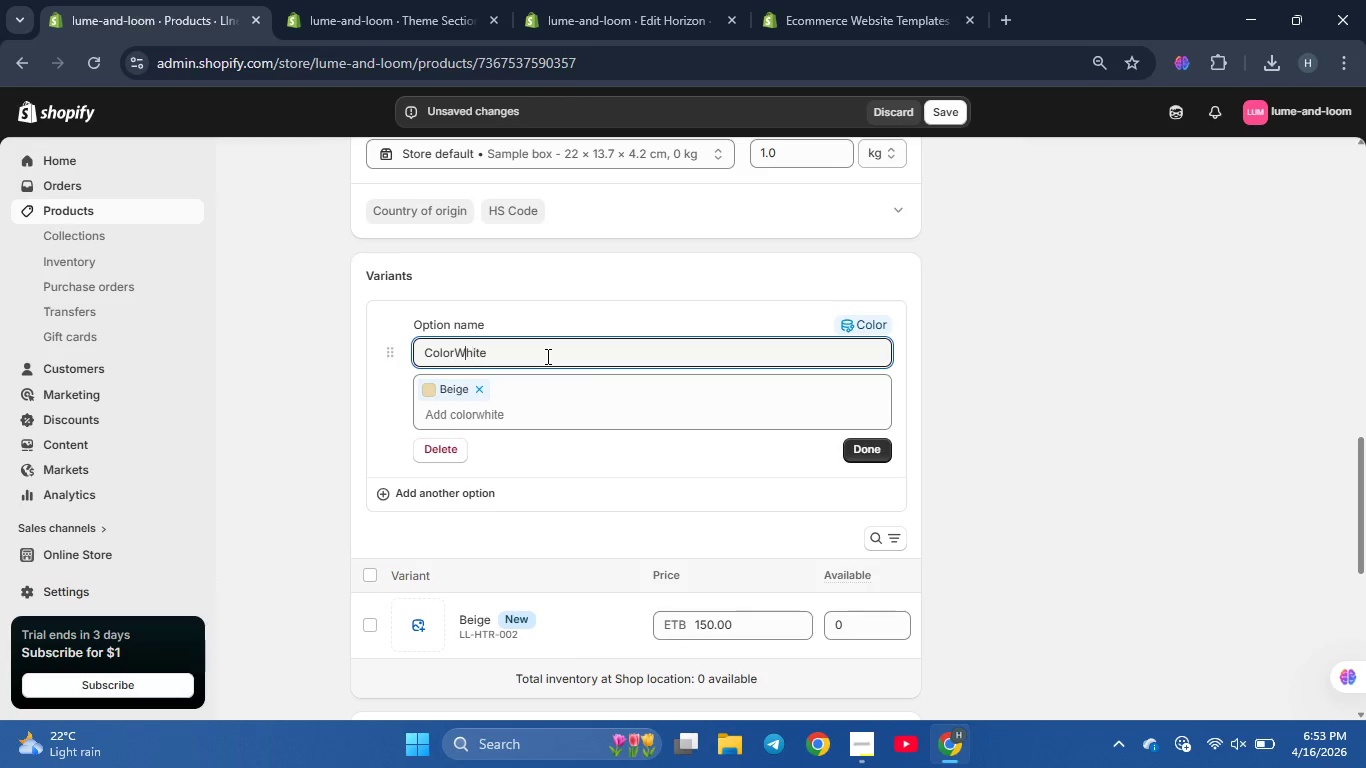 
key(ArrowLeft)
 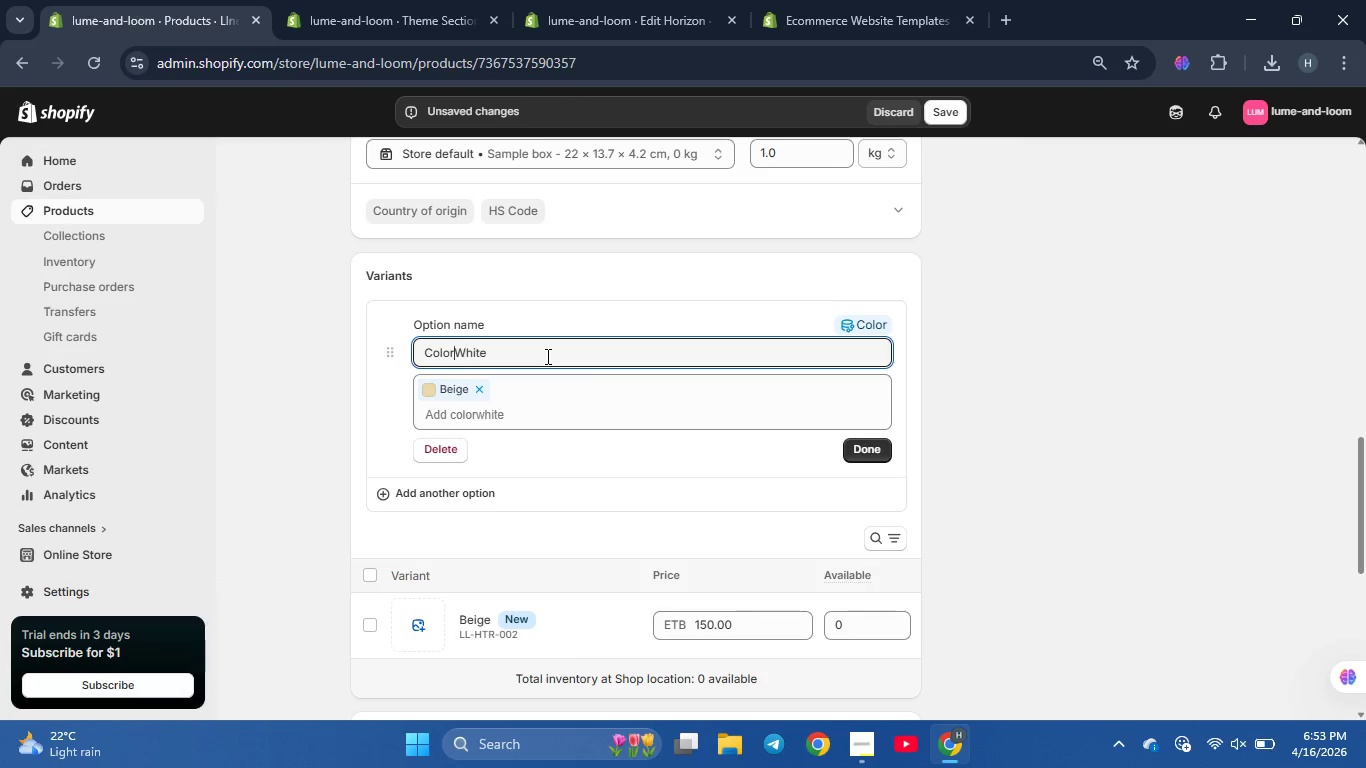 
key(ArrowLeft)
 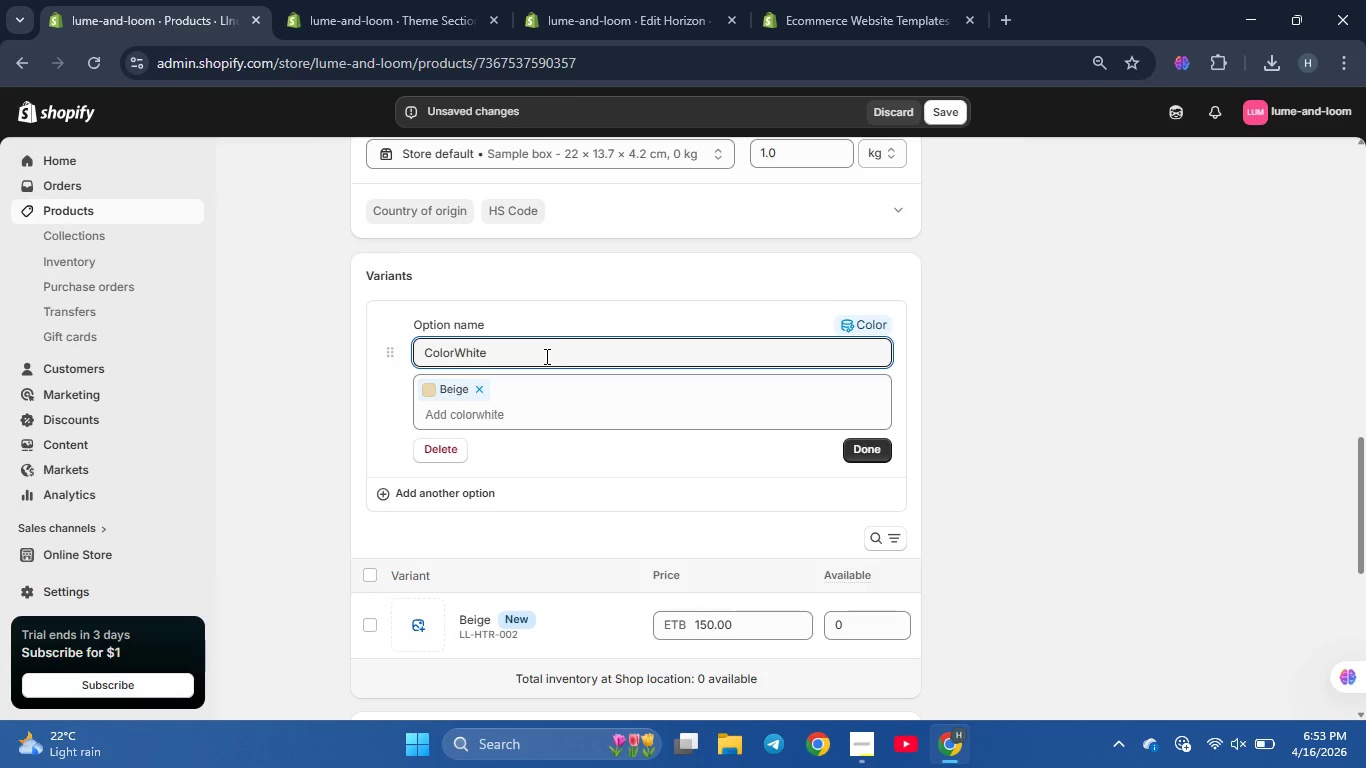 
key(Backspace)
 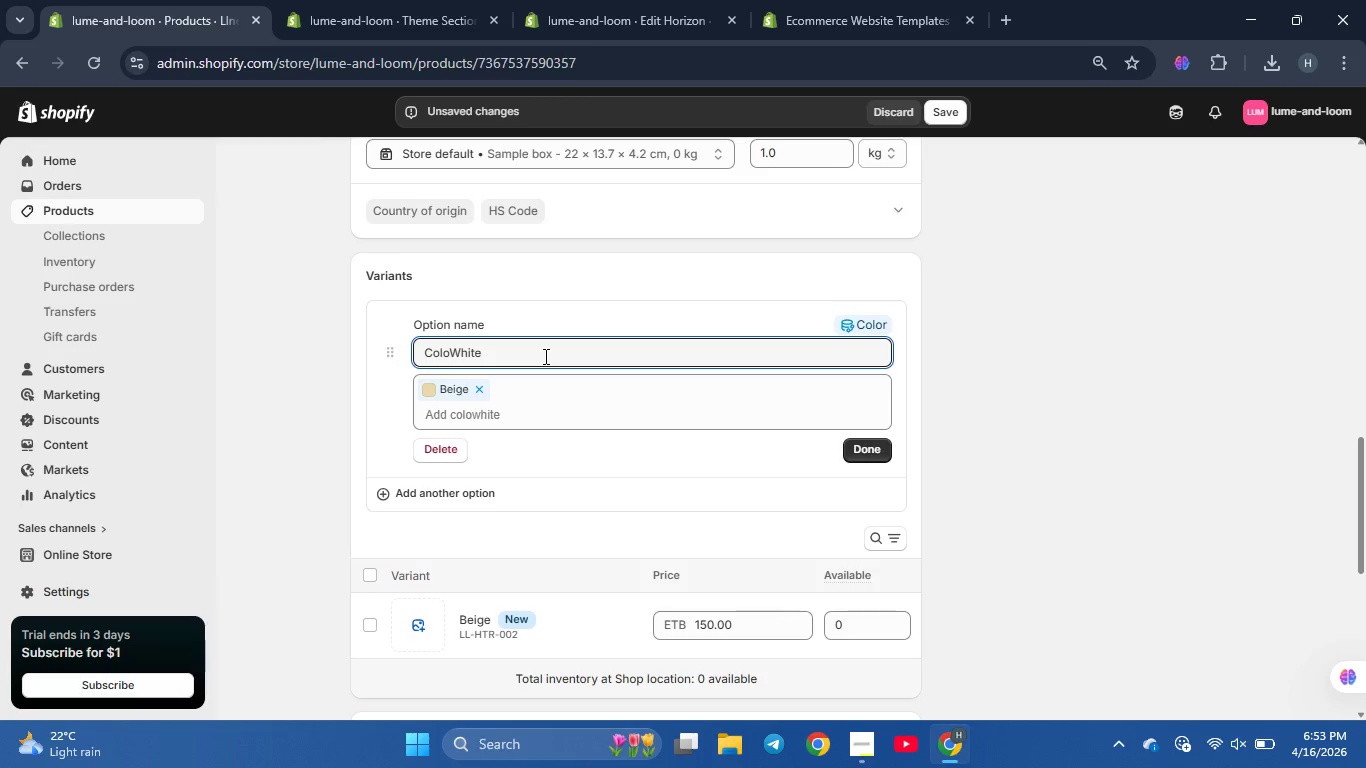 
key(Backspace)
 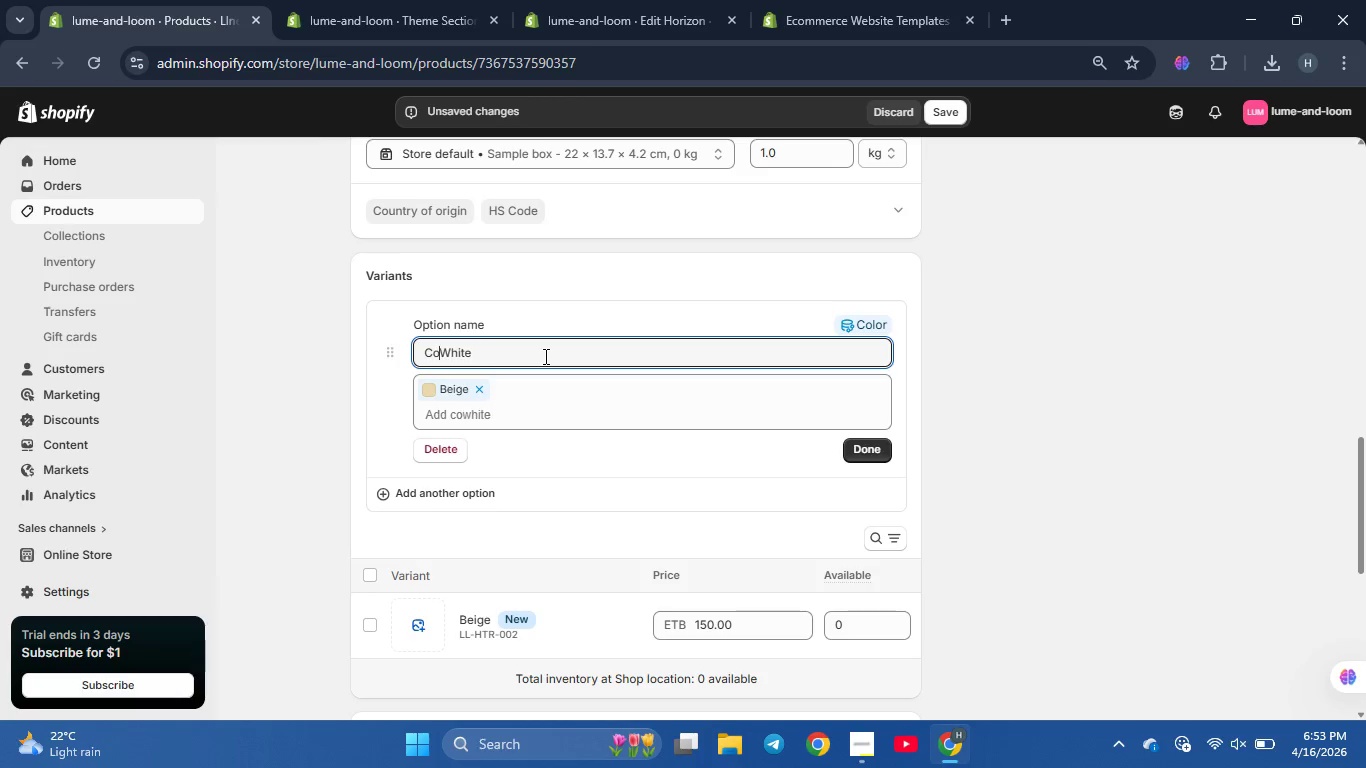 
key(Backspace)
 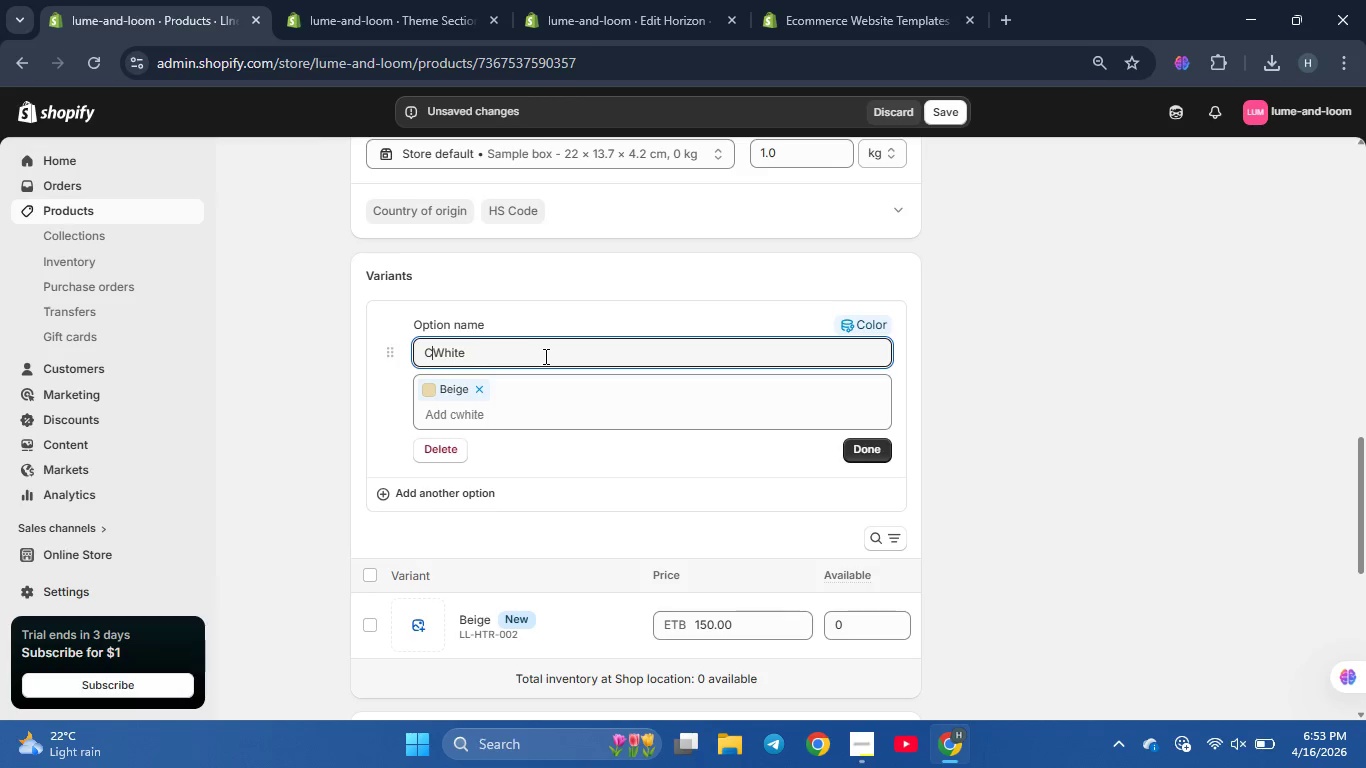 
key(Backspace)
 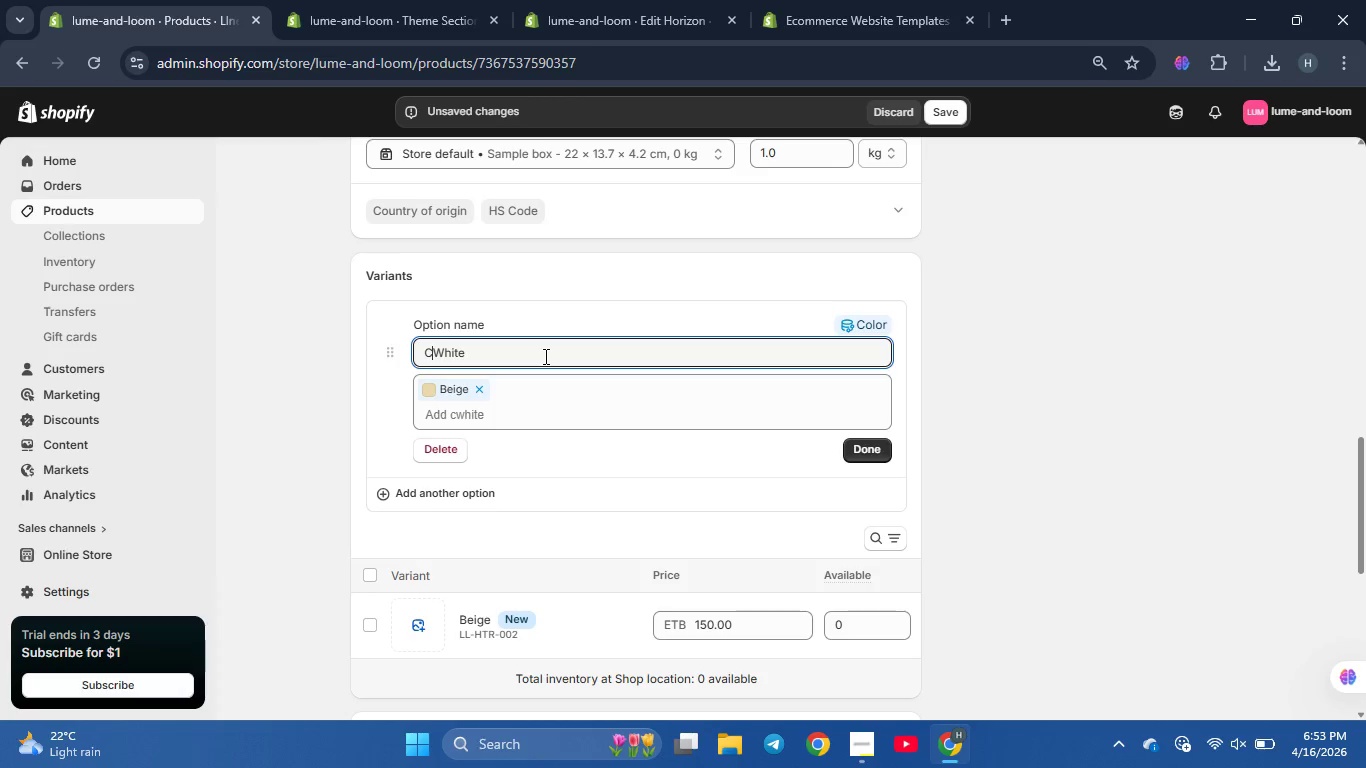 
key(Backspace)
 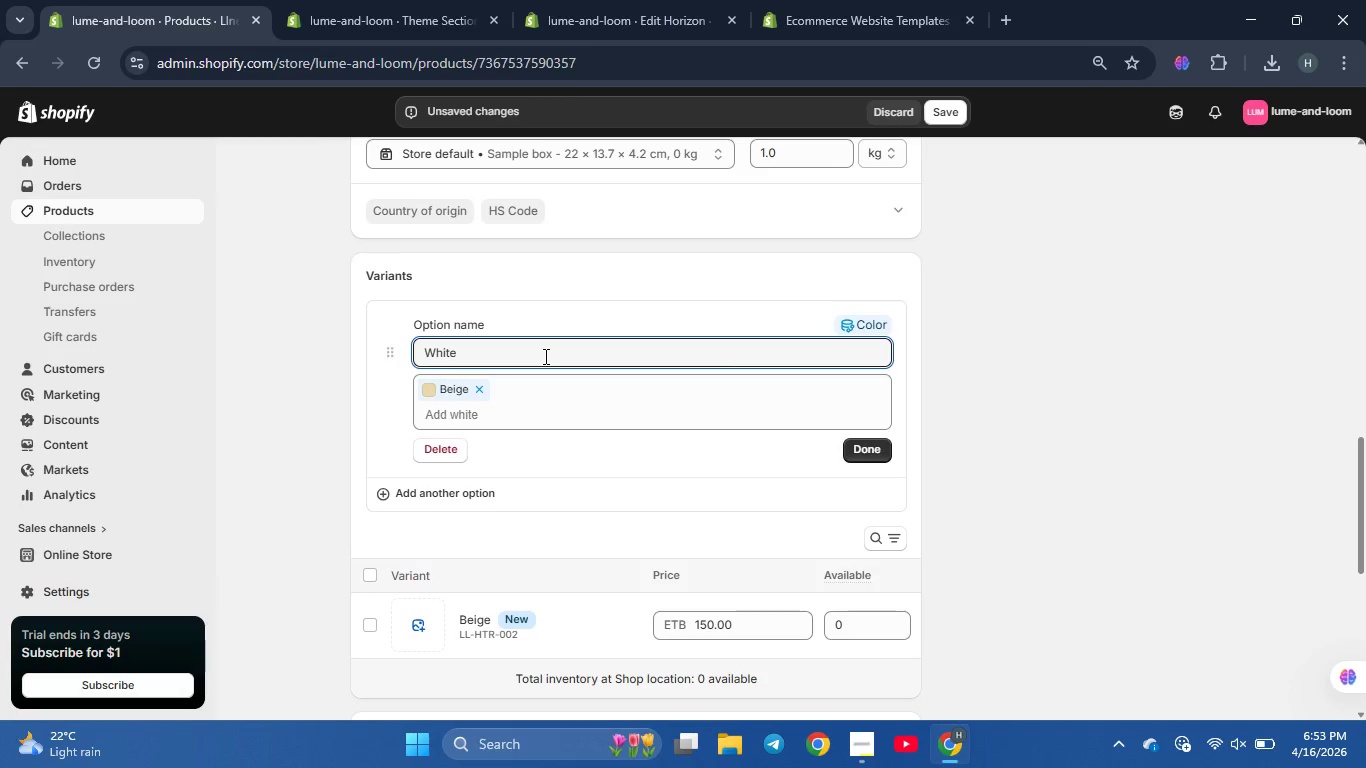 
hold_key(key=Backspace, duration=0.47)
 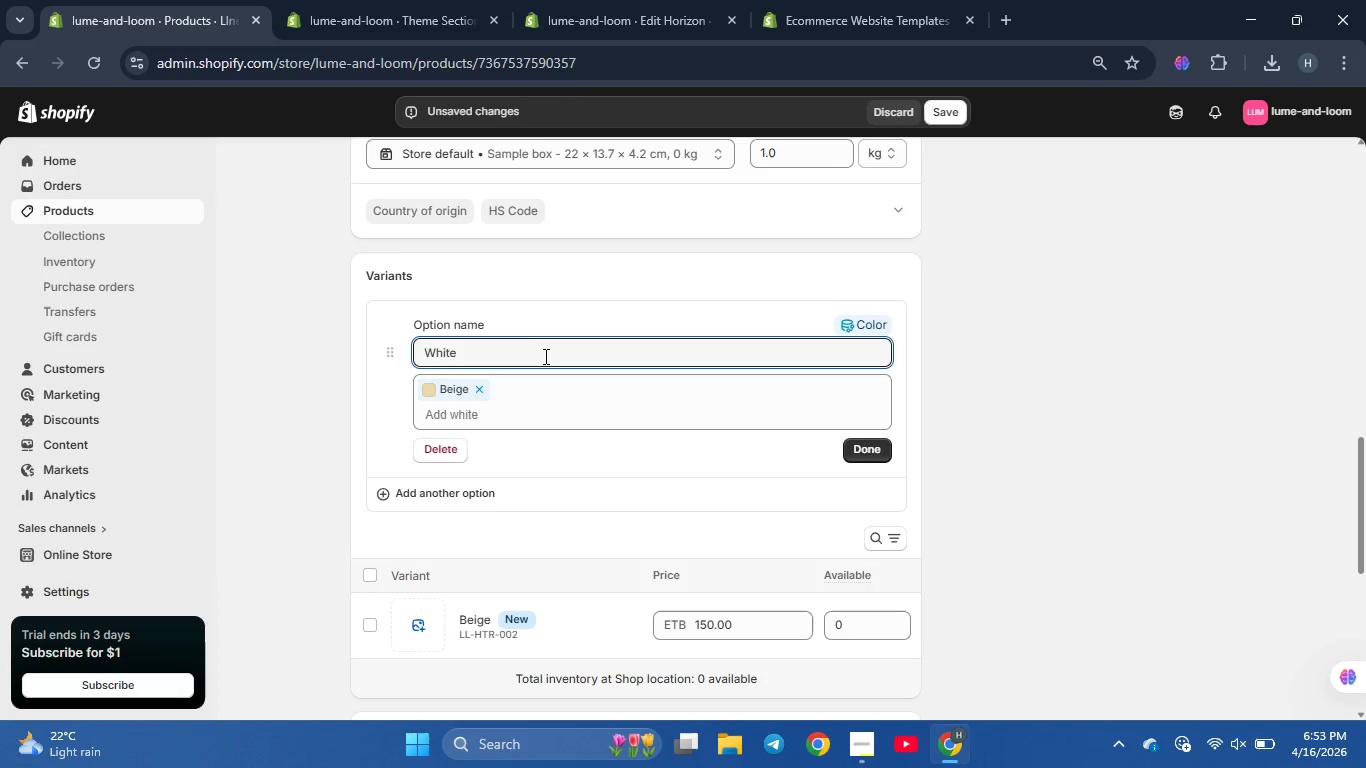 
key(Enter)
 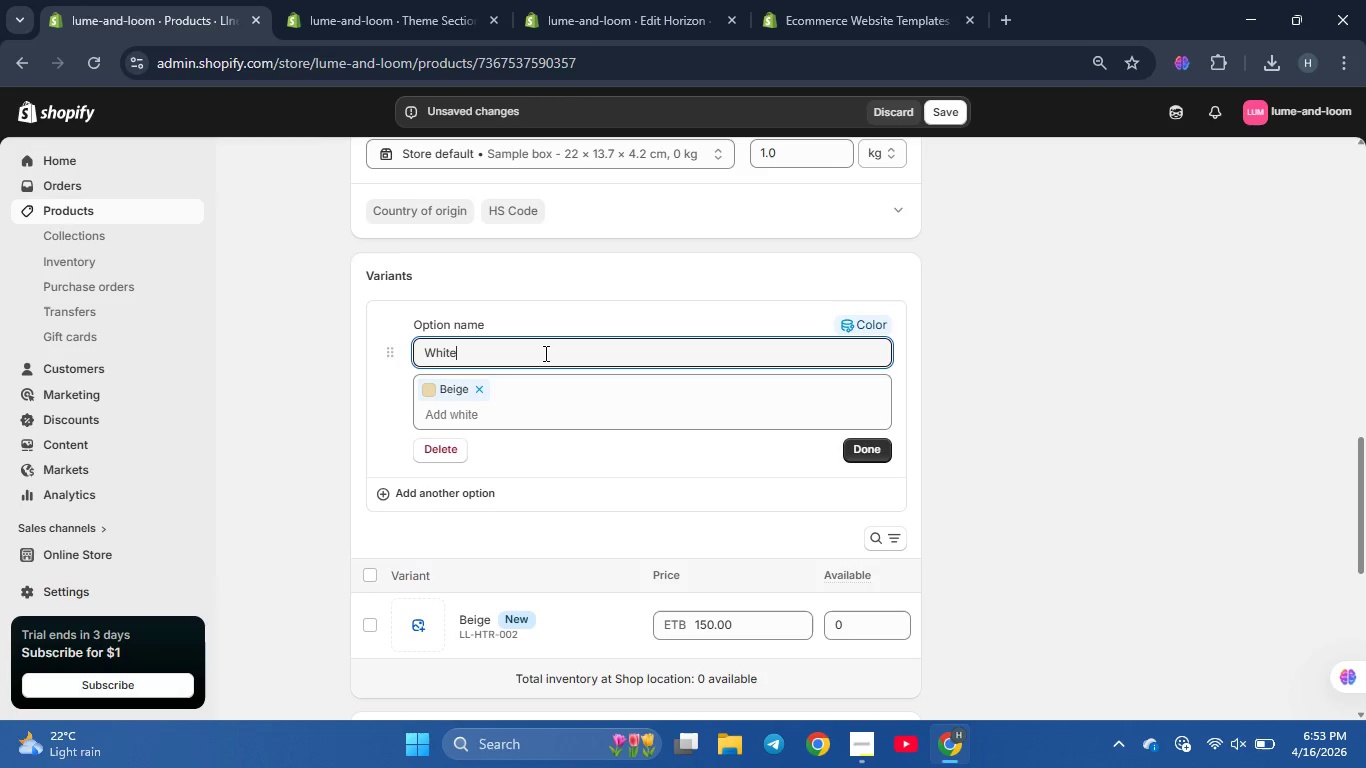 
hold_key(key=Enter, duration=0.45)
 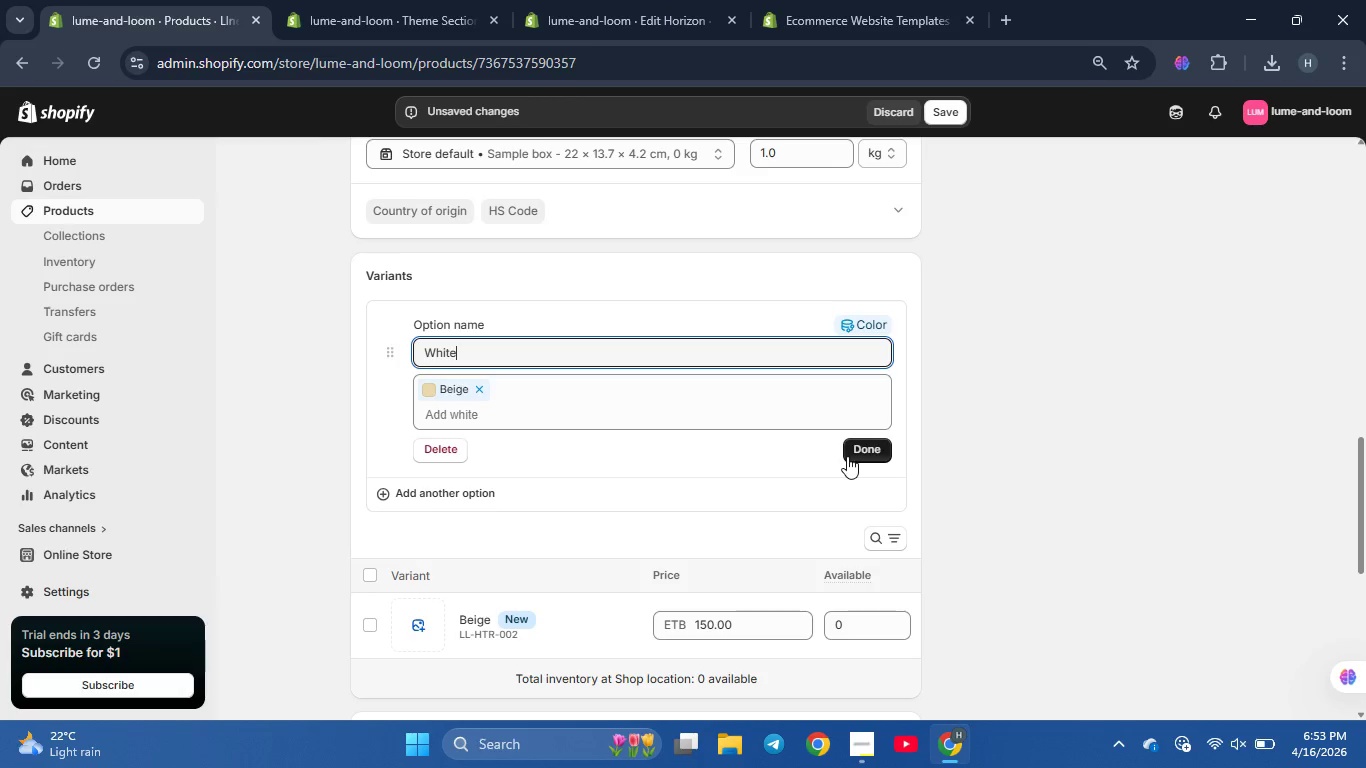 
left_click([855, 452])
 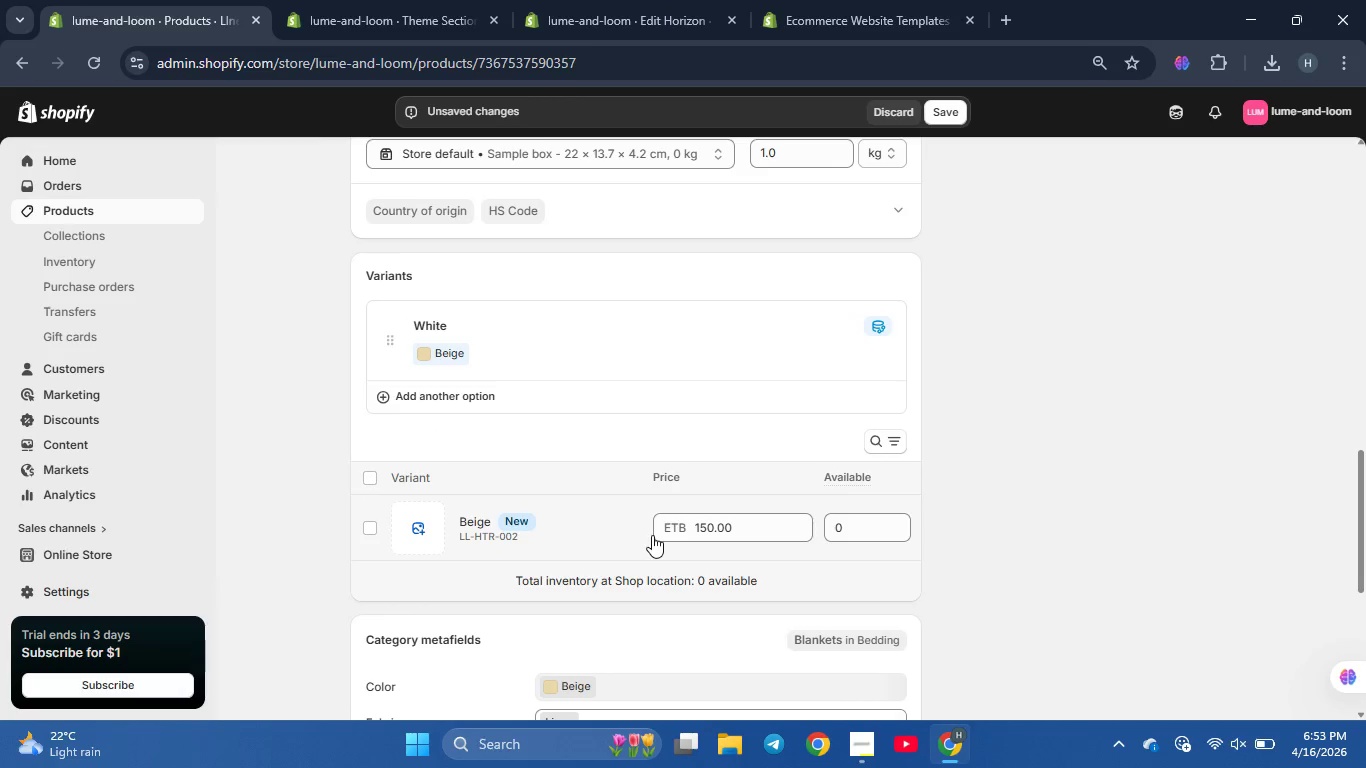 
wait(6.58)
 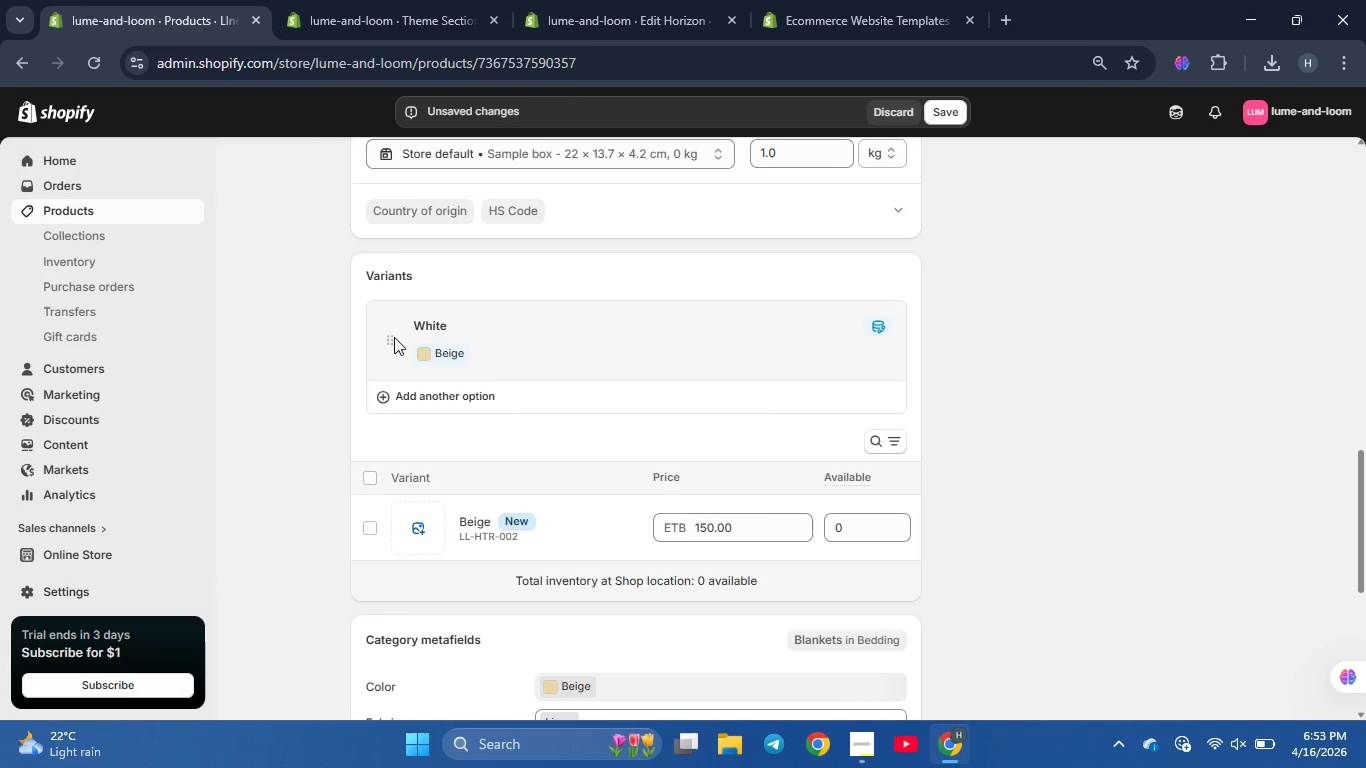 
left_click([476, 378])
 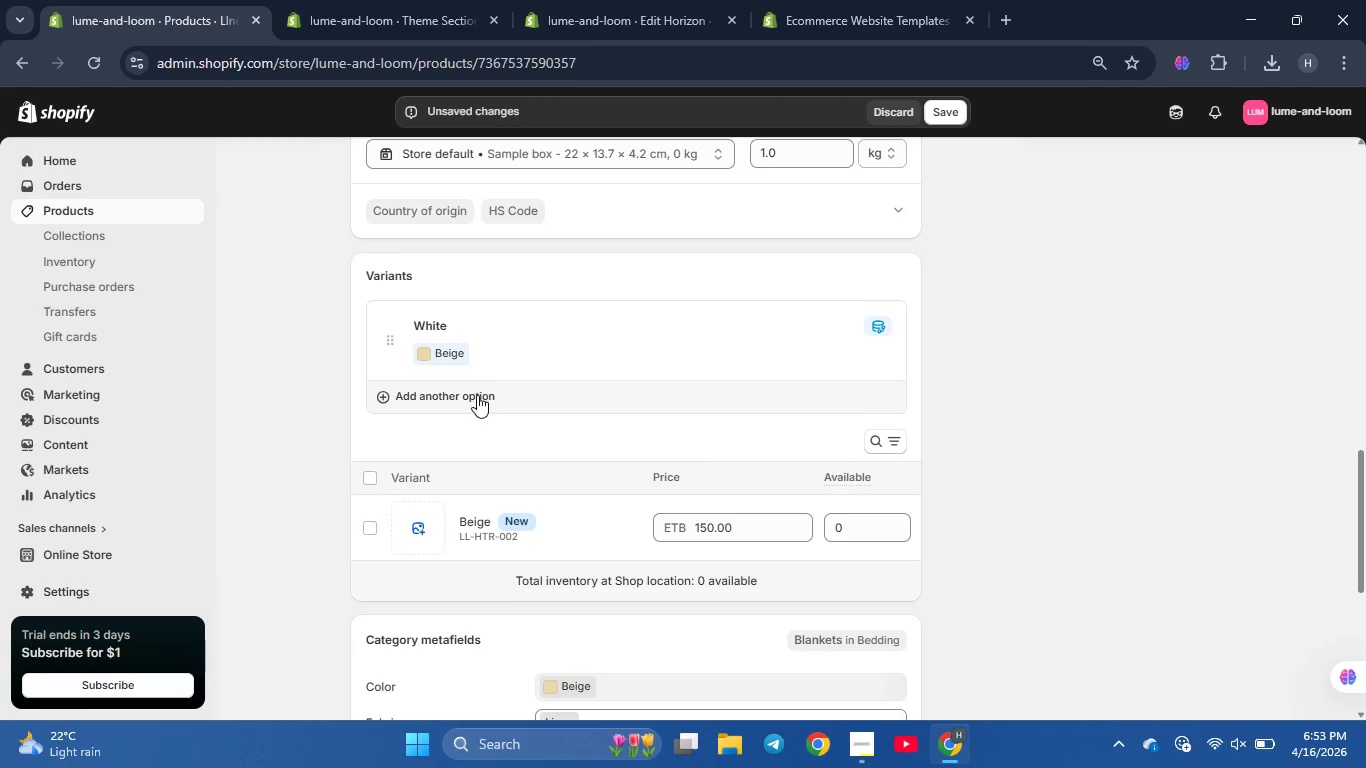 
left_click([477, 395])
 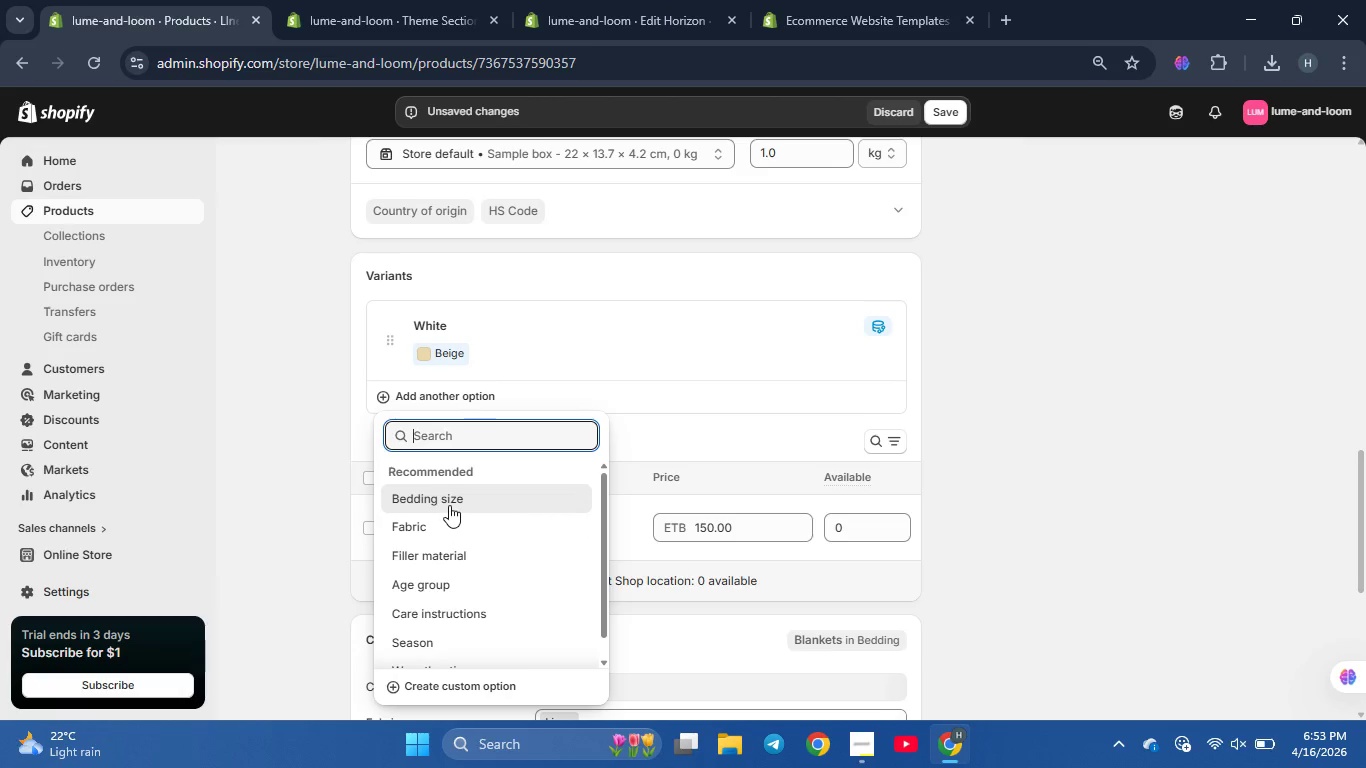 
scroll: coordinate [449, 499], scroll_direction: none, amount: 0.0
 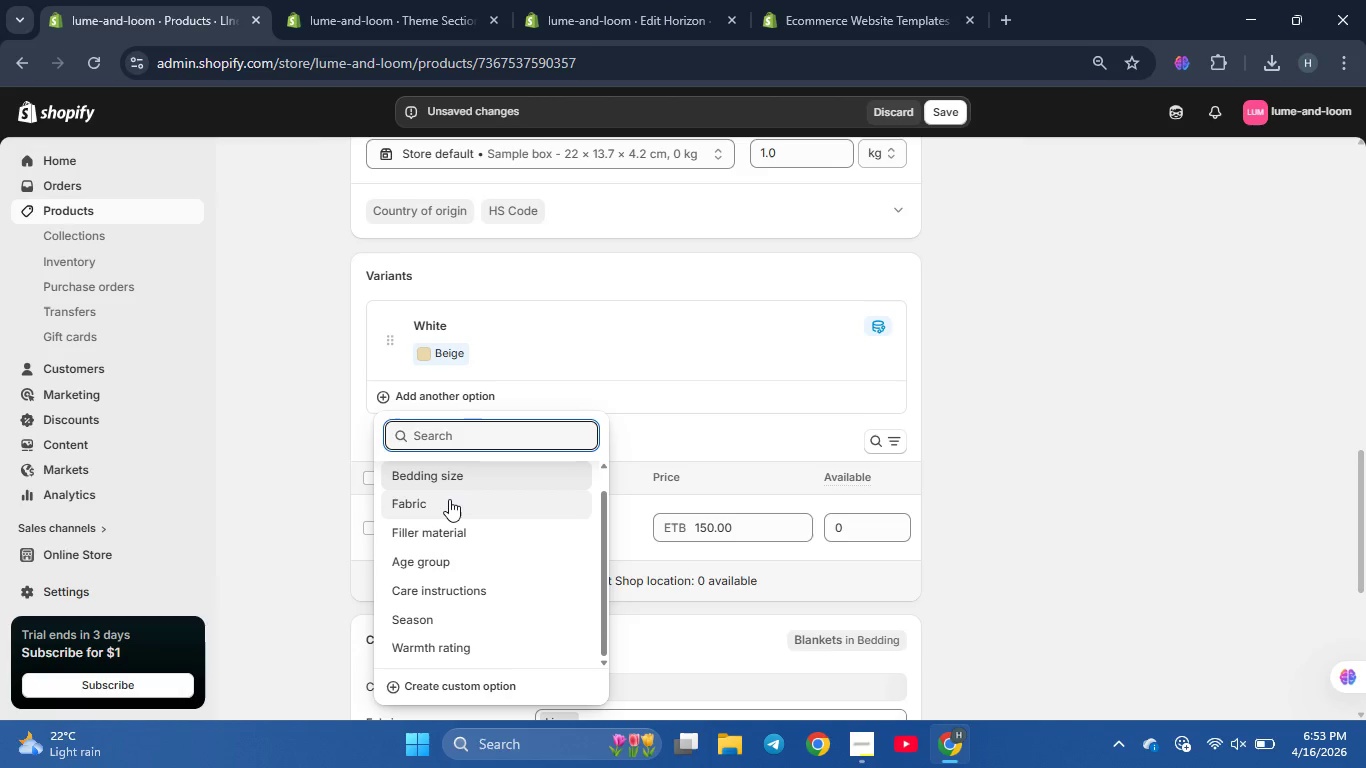 
scroll: coordinate [449, 499], scroll_direction: down, amount: 1.0
 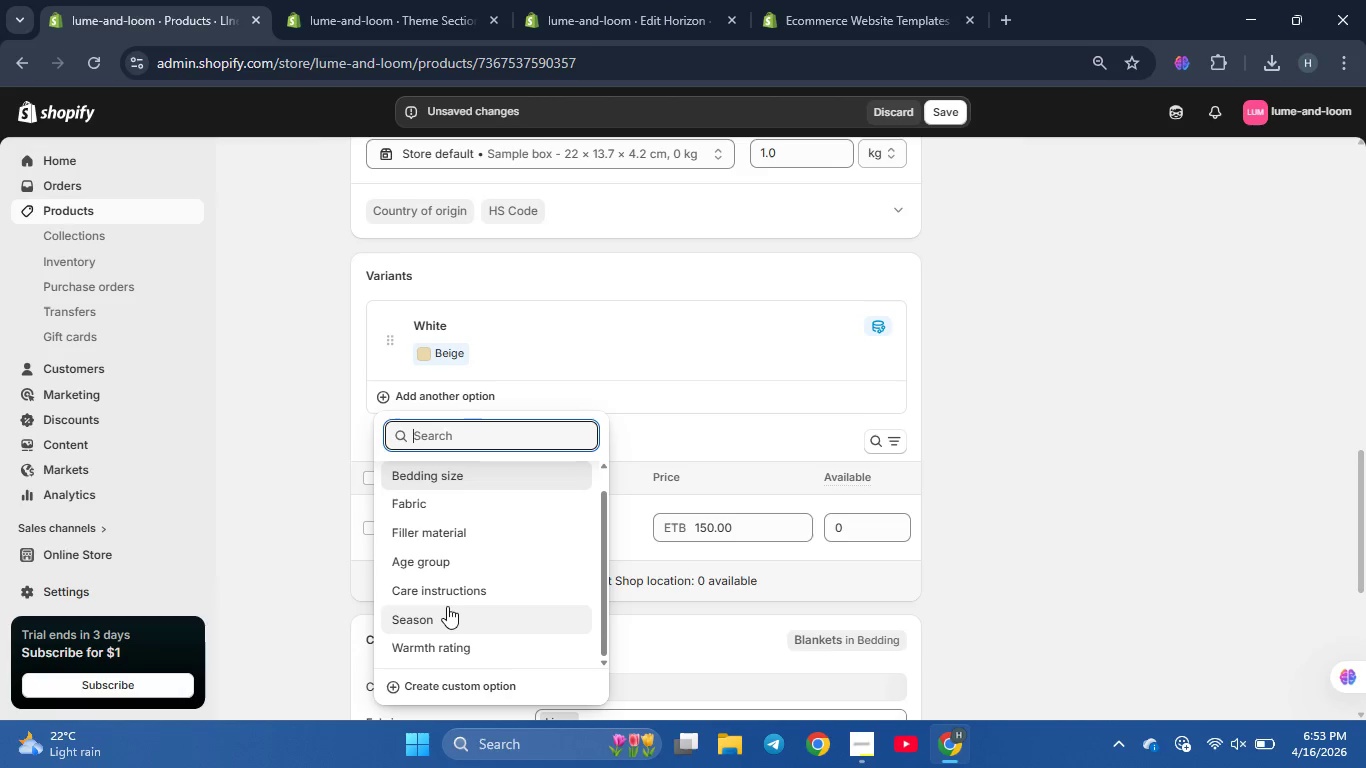 
scroll: coordinate [447, 605], scroll_direction: up, amount: 1.0
 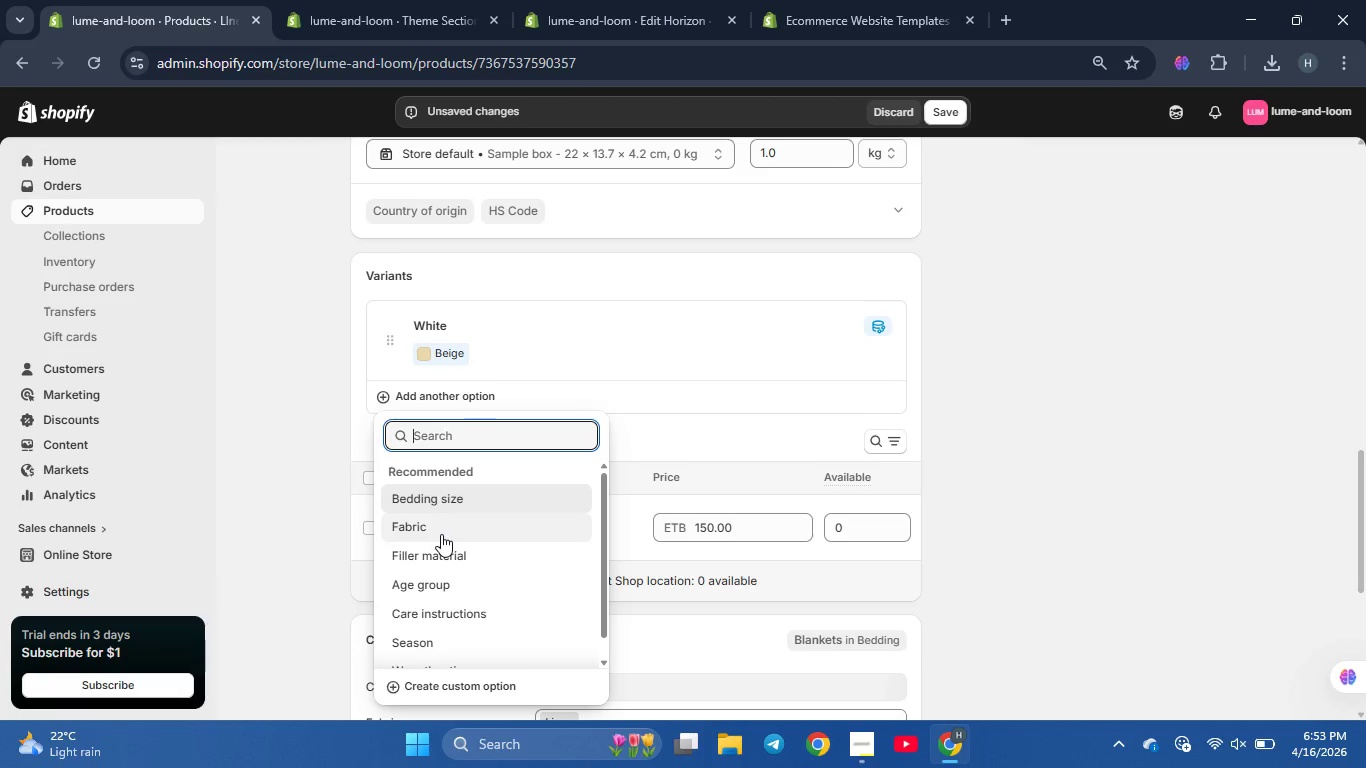 
type(colo)
 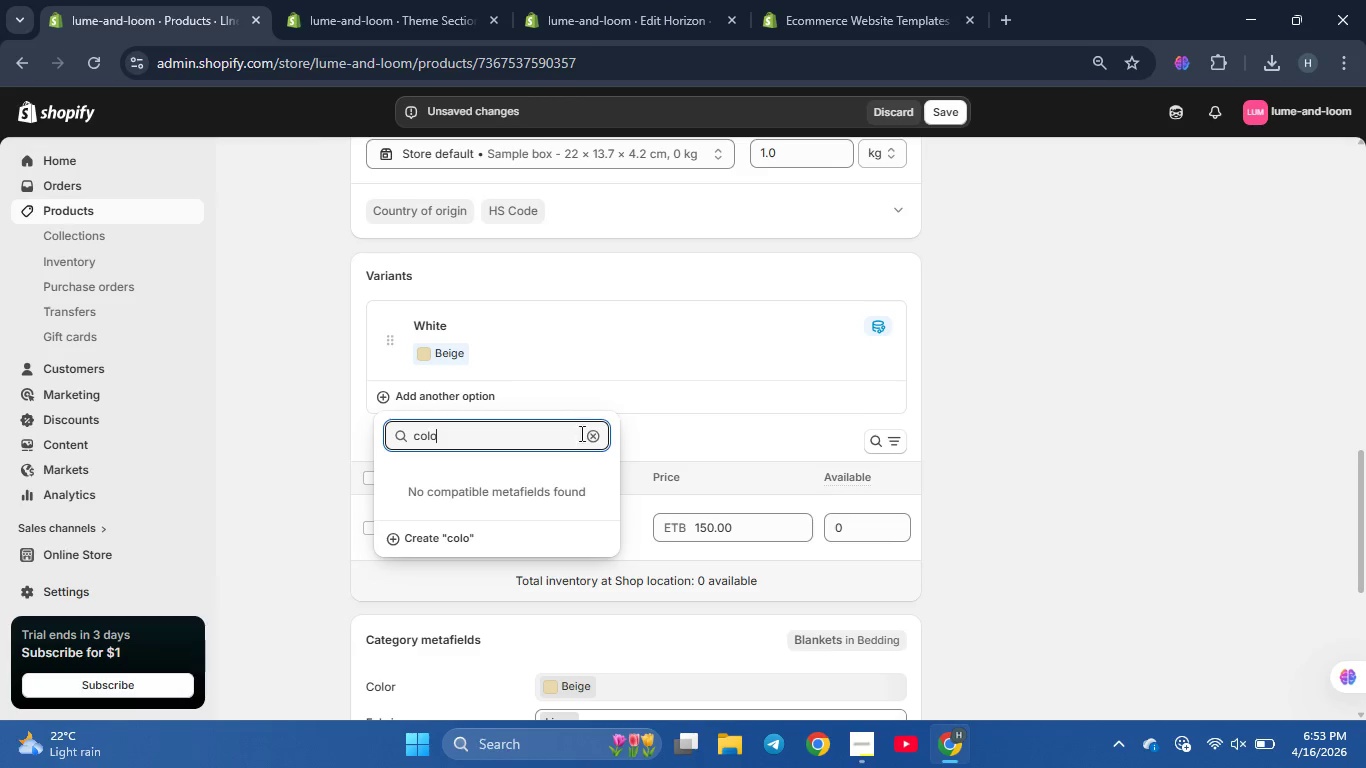 
left_click([602, 433])
 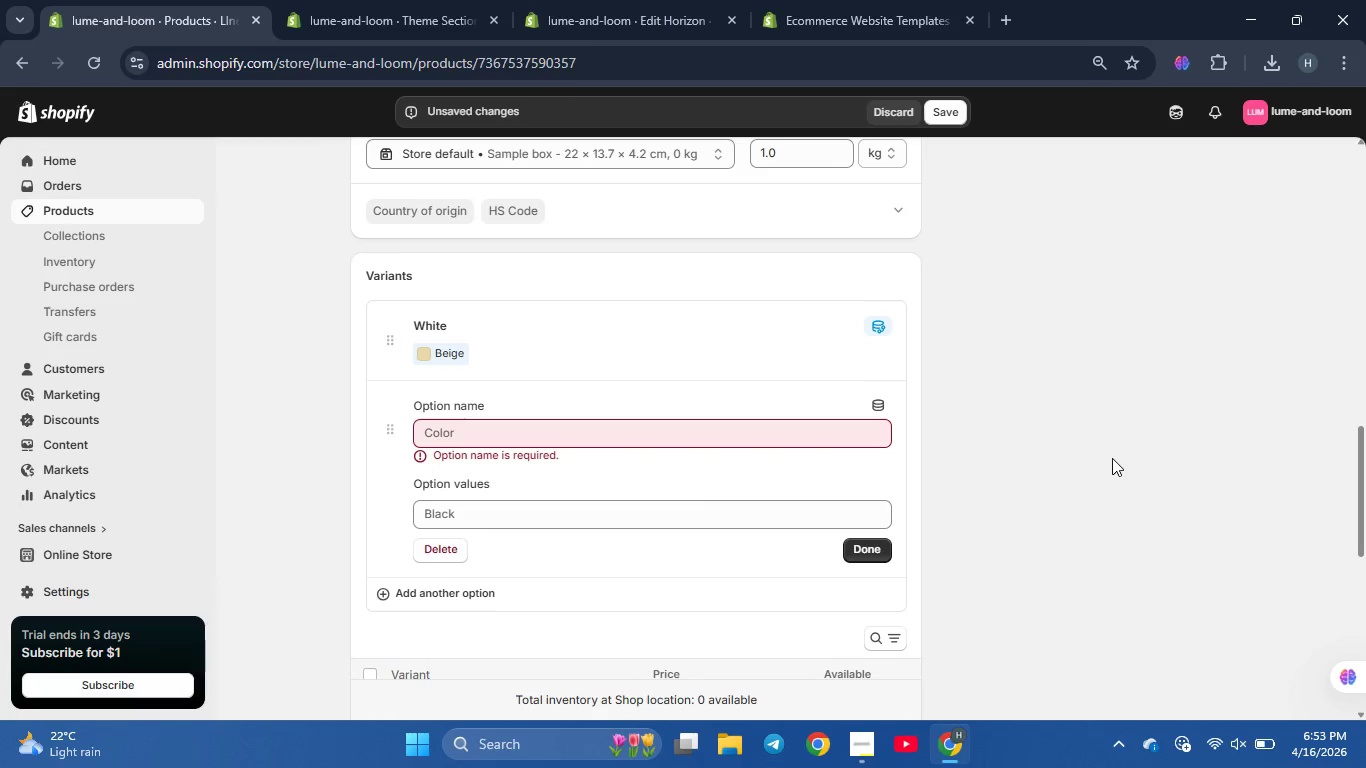 
scroll: coordinate [747, 466], scroll_direction: down, amount: 10.0
 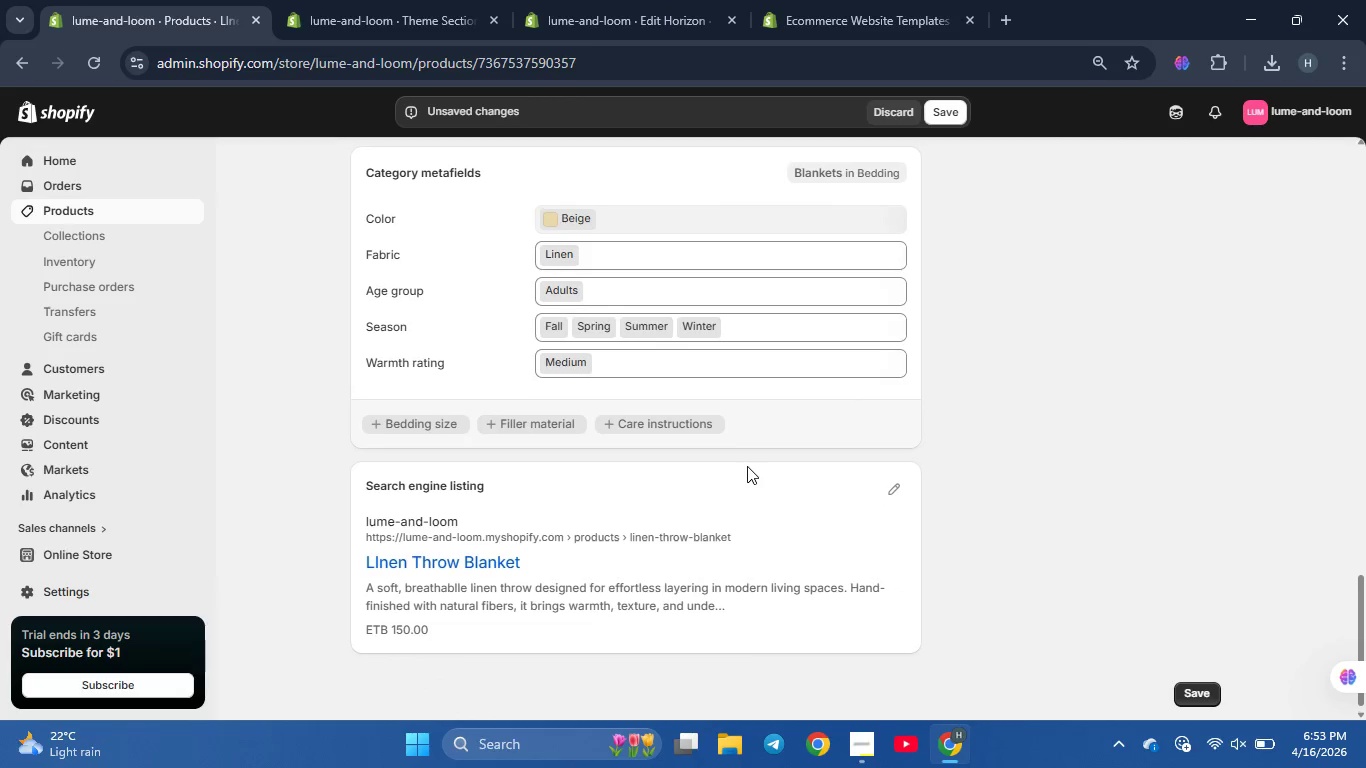 
scroll: coordinate [739, 452], scroll_direction: up, amount: 20.0
 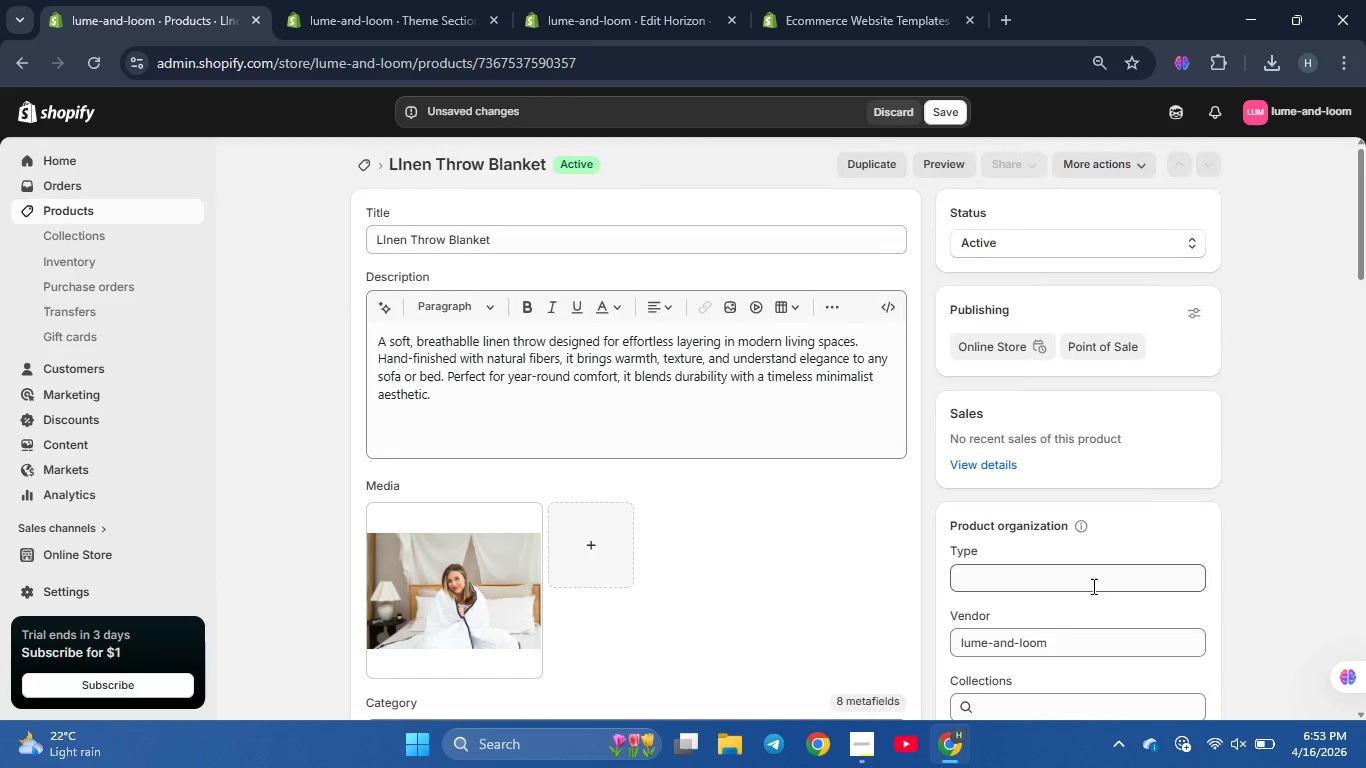 
left_click([1092, 586])
 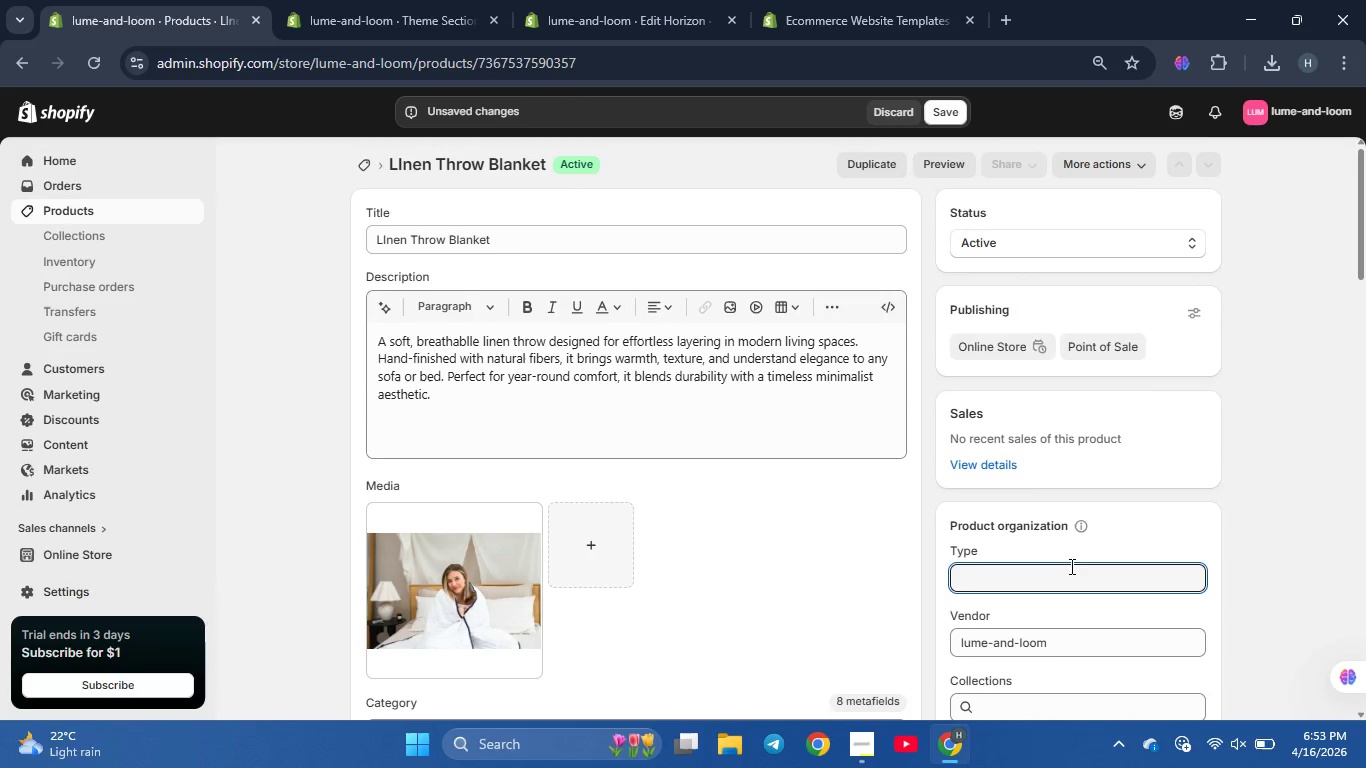 
type(Be)
 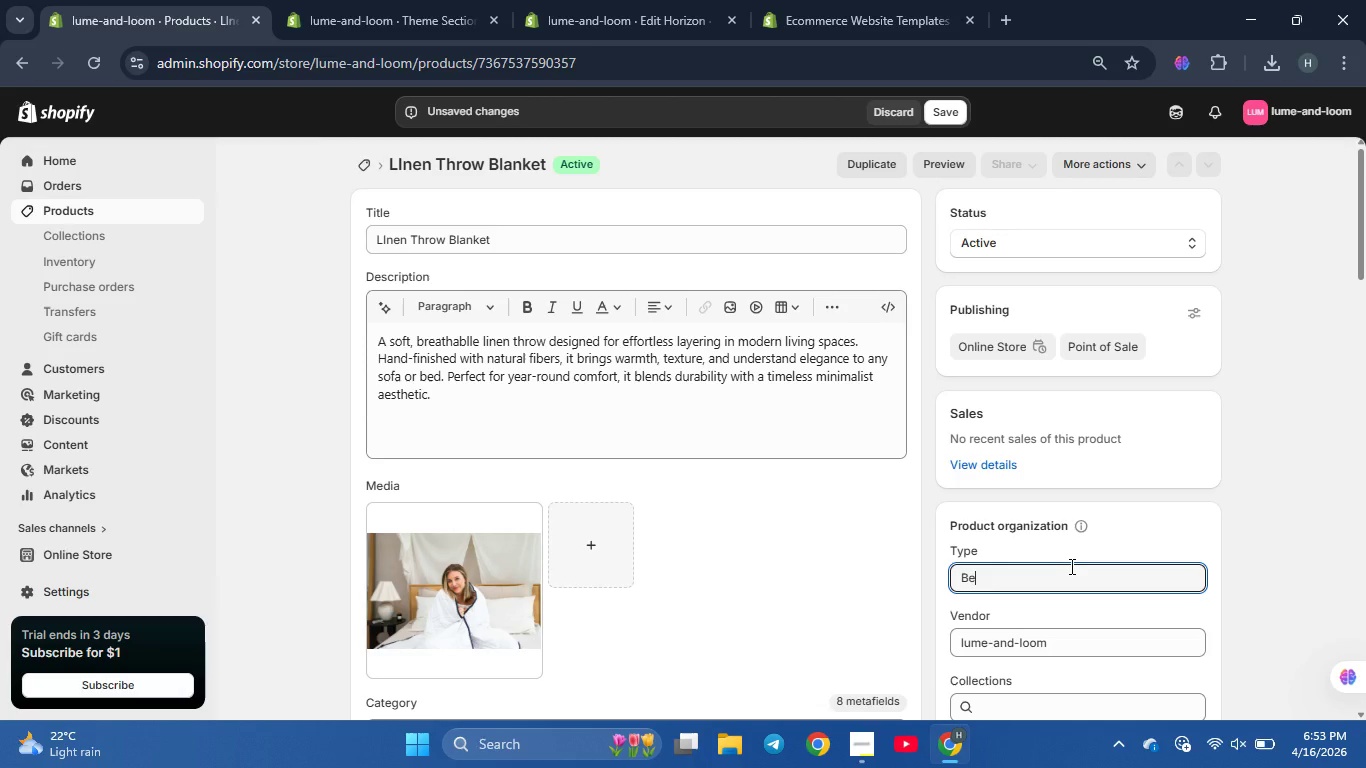 
hold_key(key=D, duration=0.36)
 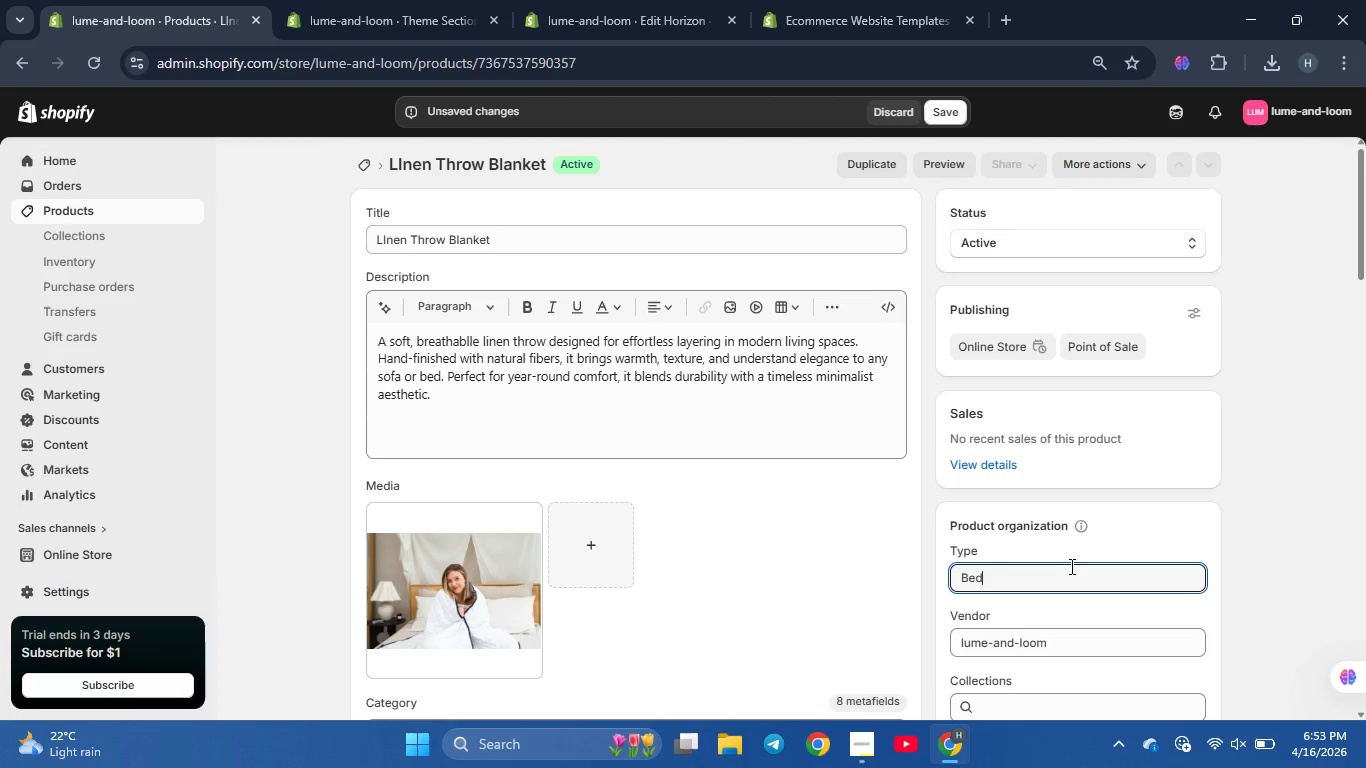 
type( Blanke)
 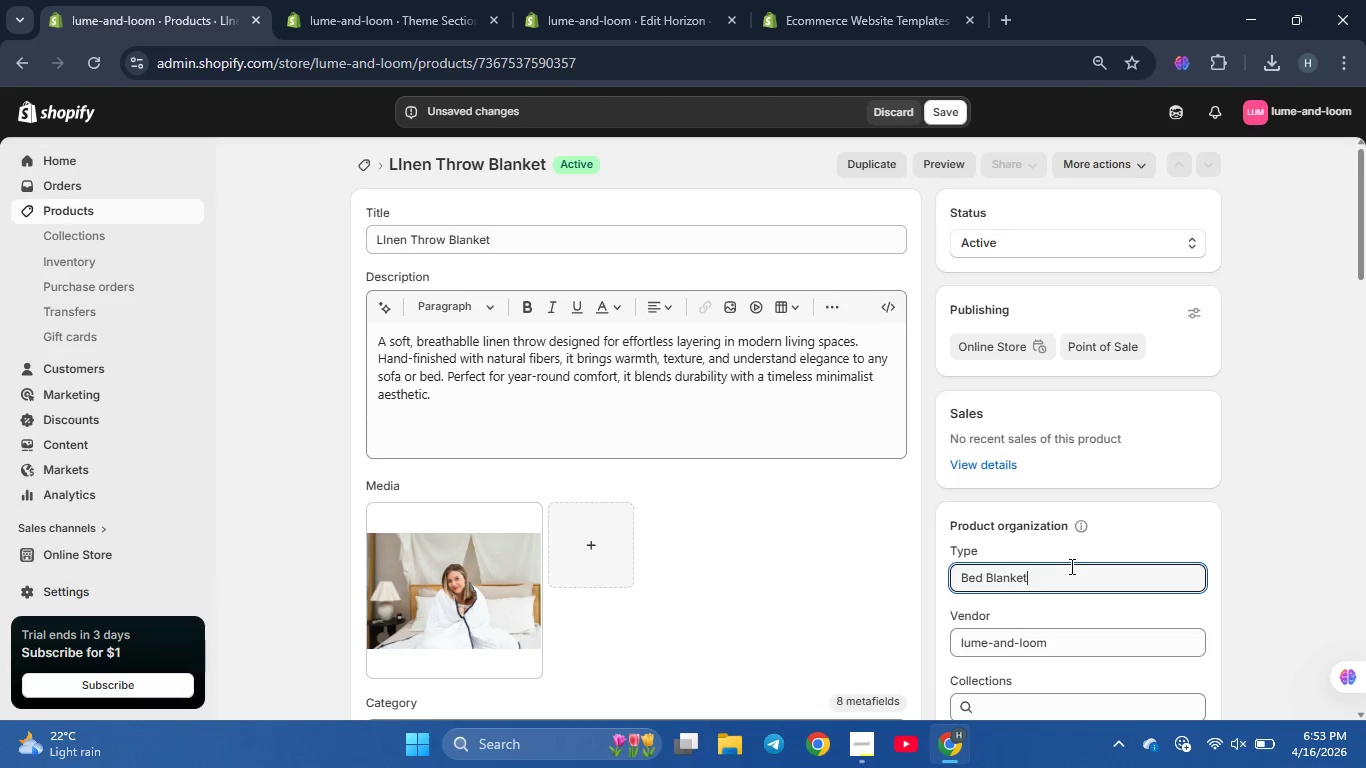 
 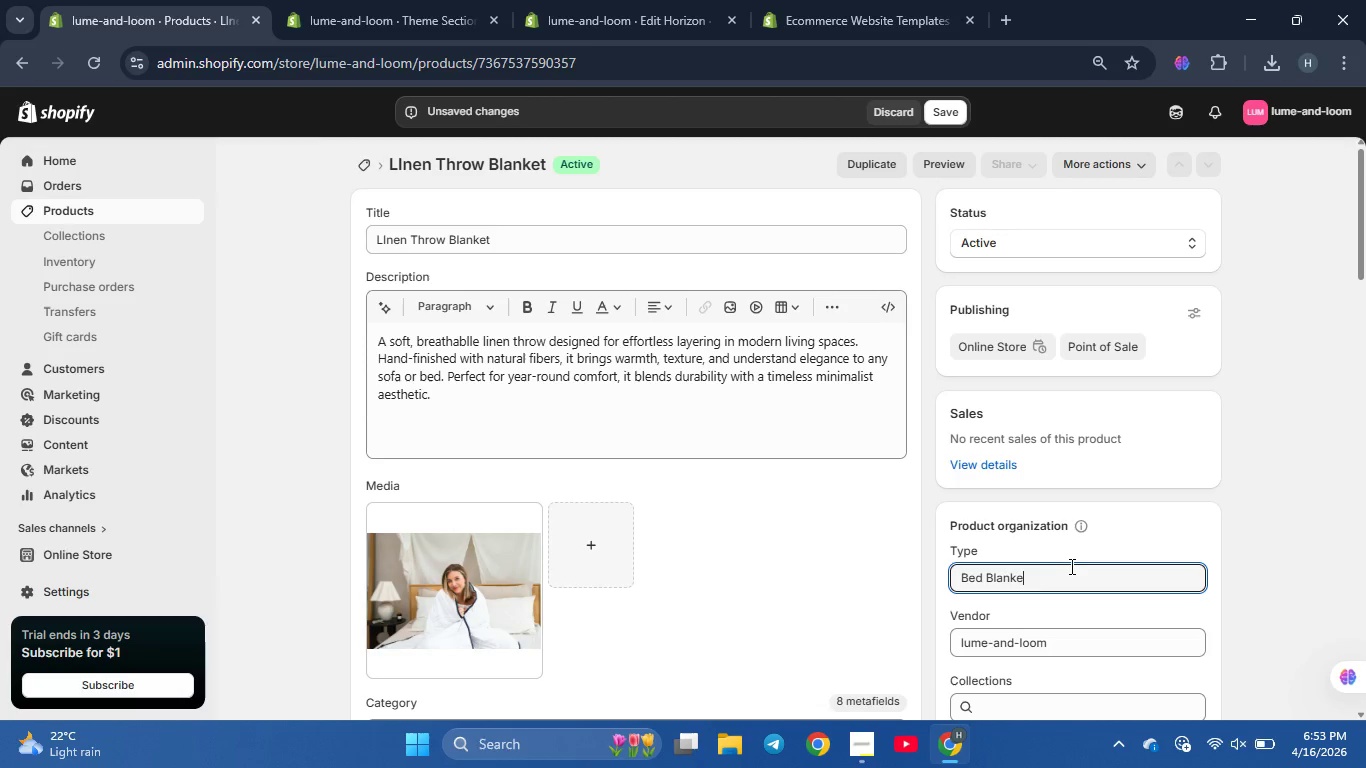 
hold_key(key=T, duration=0.56)
 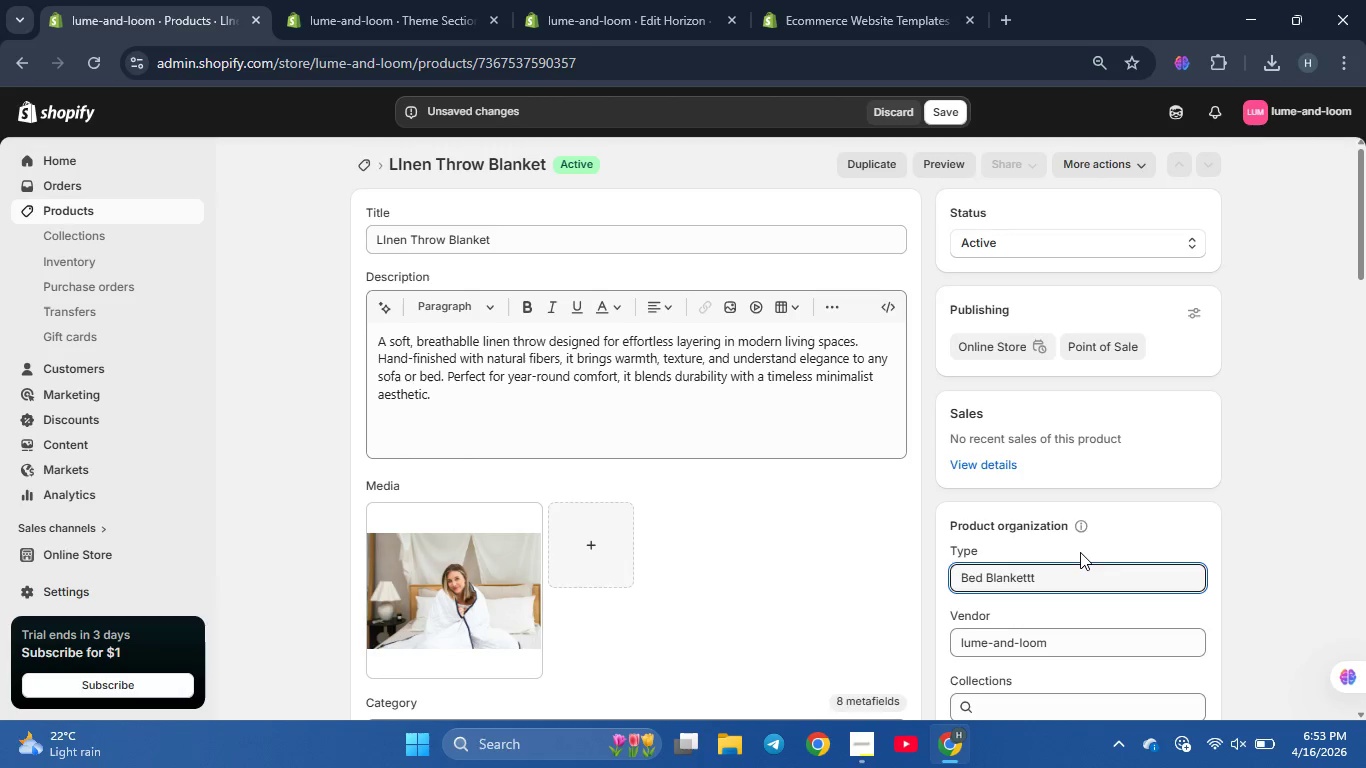 
scroll: coordinate [1066, 525], scroll_direction: down, amount: 1.0
 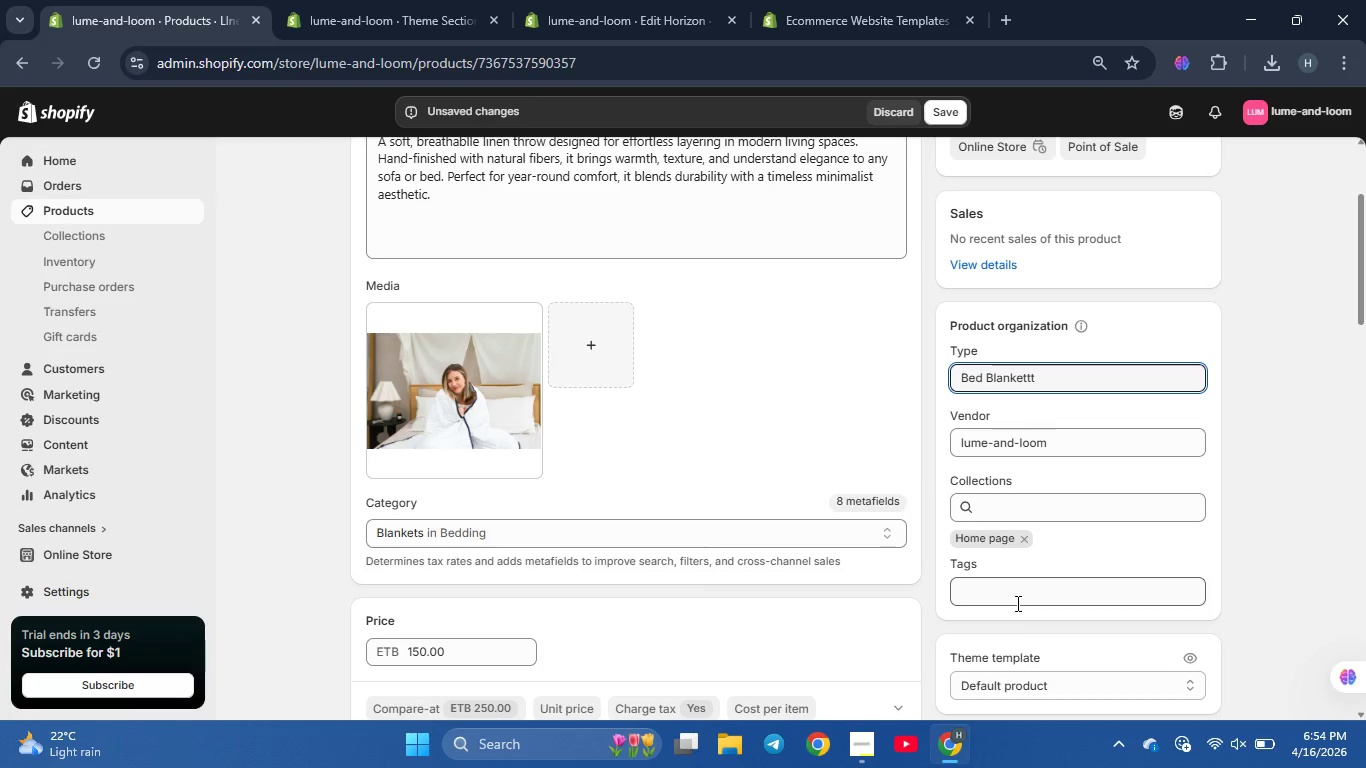 
left_click([1016, 603])
 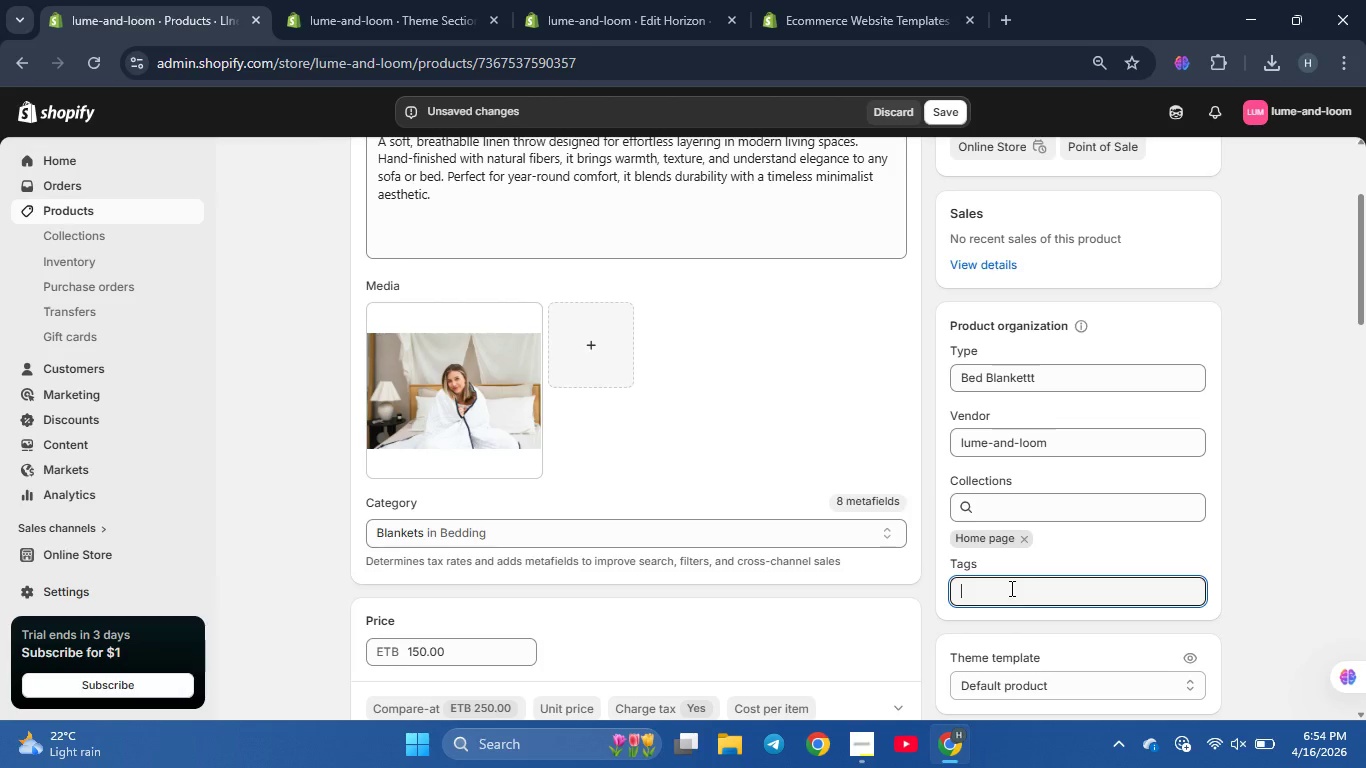 
type(blanket)
 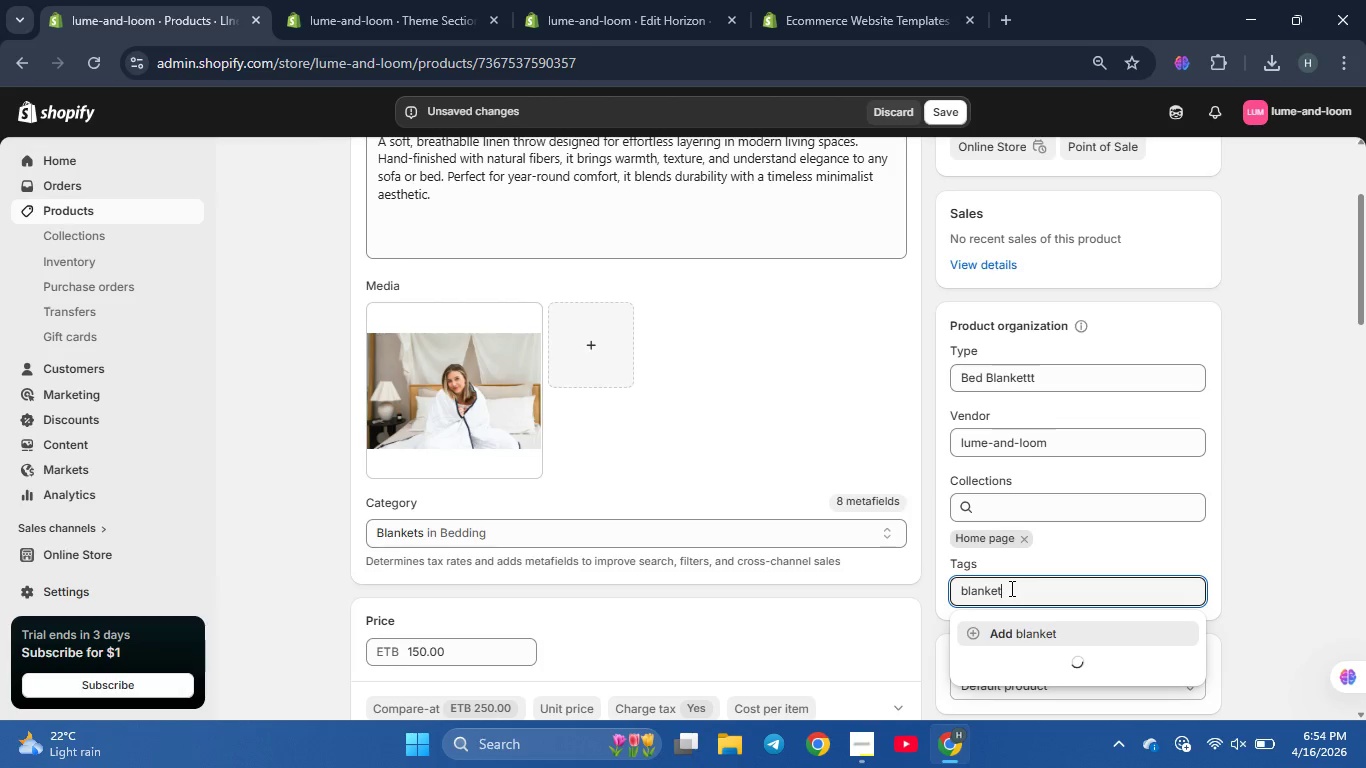 
key(Enter)
 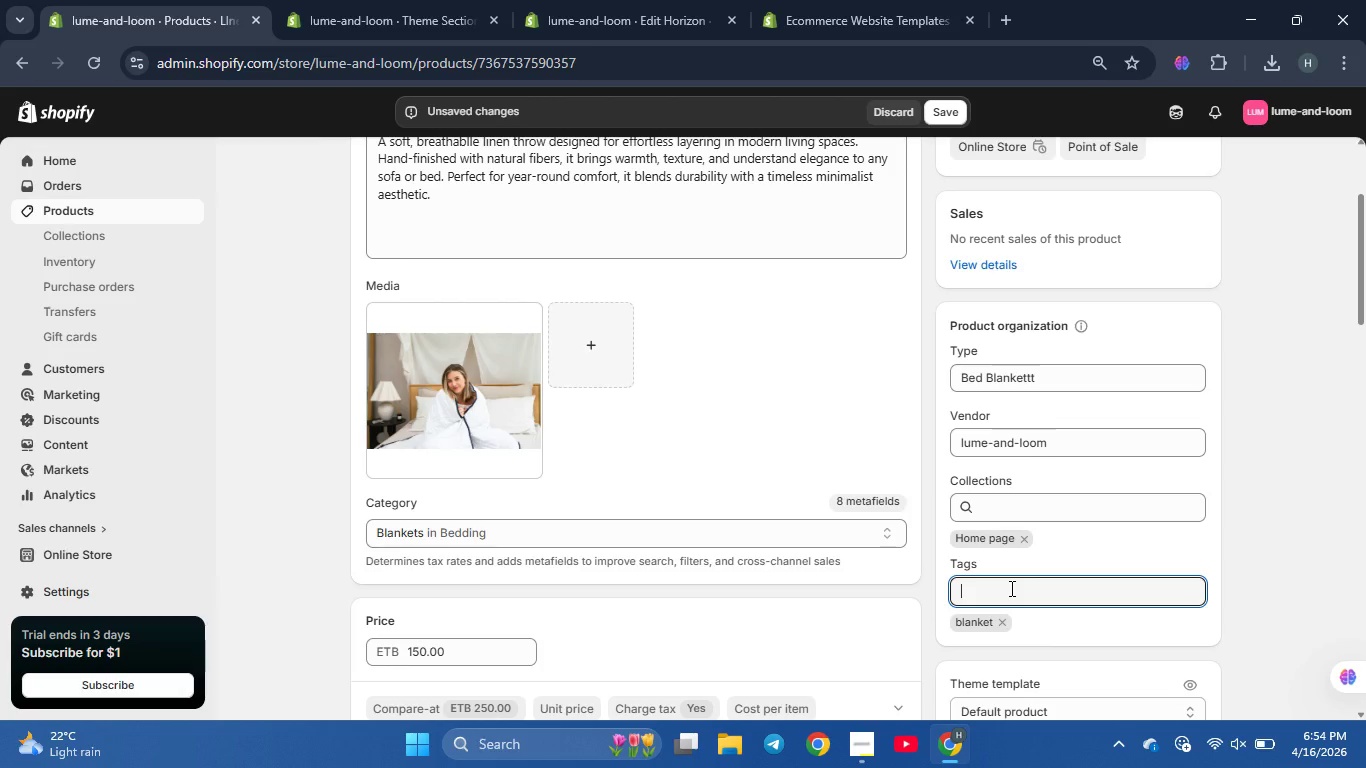 
type(linen)
 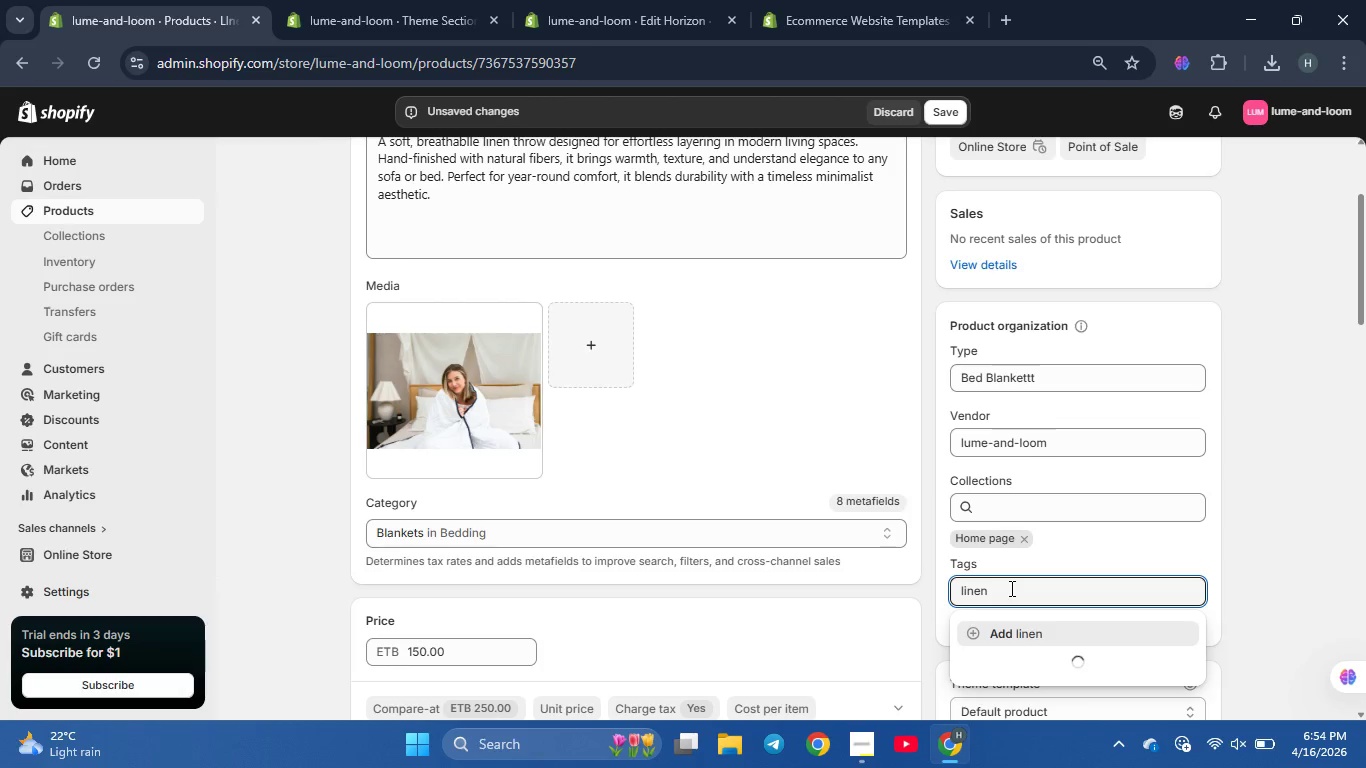 
key(Enter)
 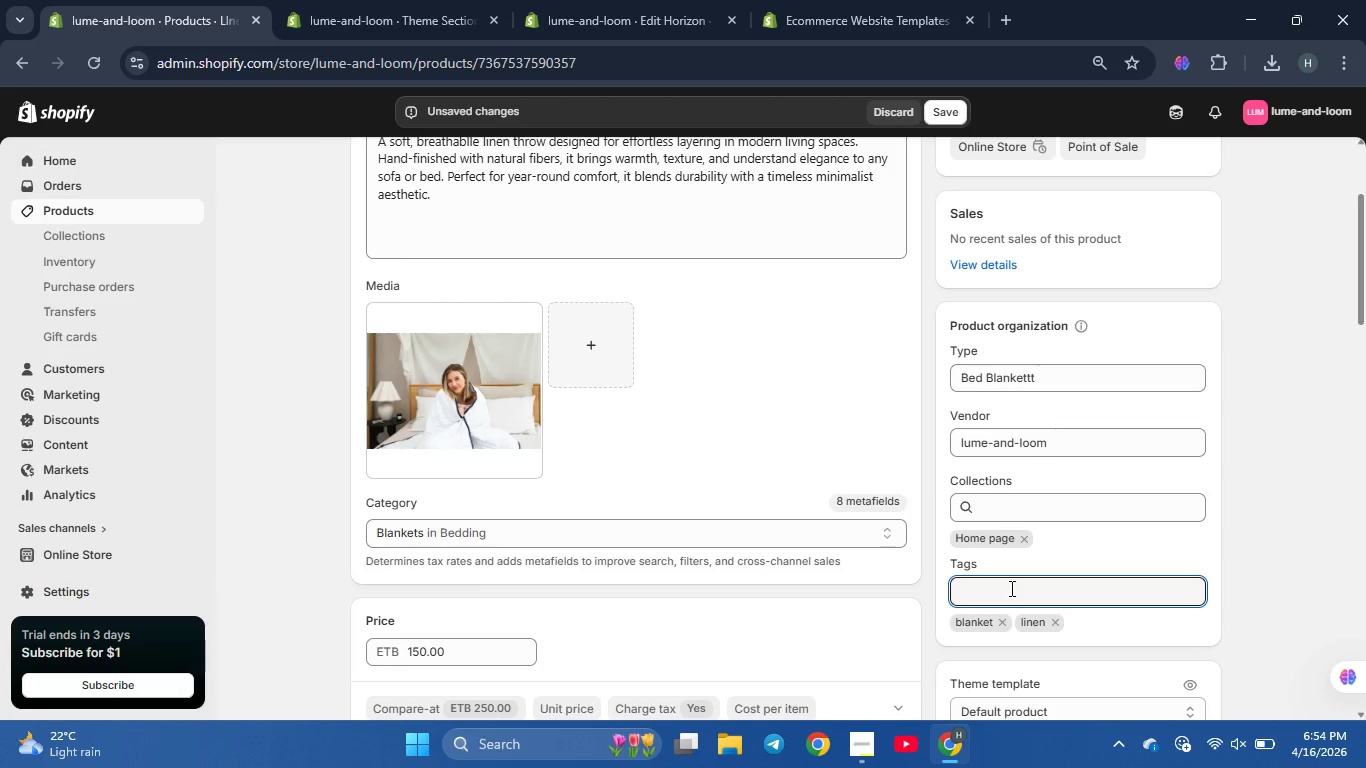 
type(g)
key(Backspace)
type(beig)
 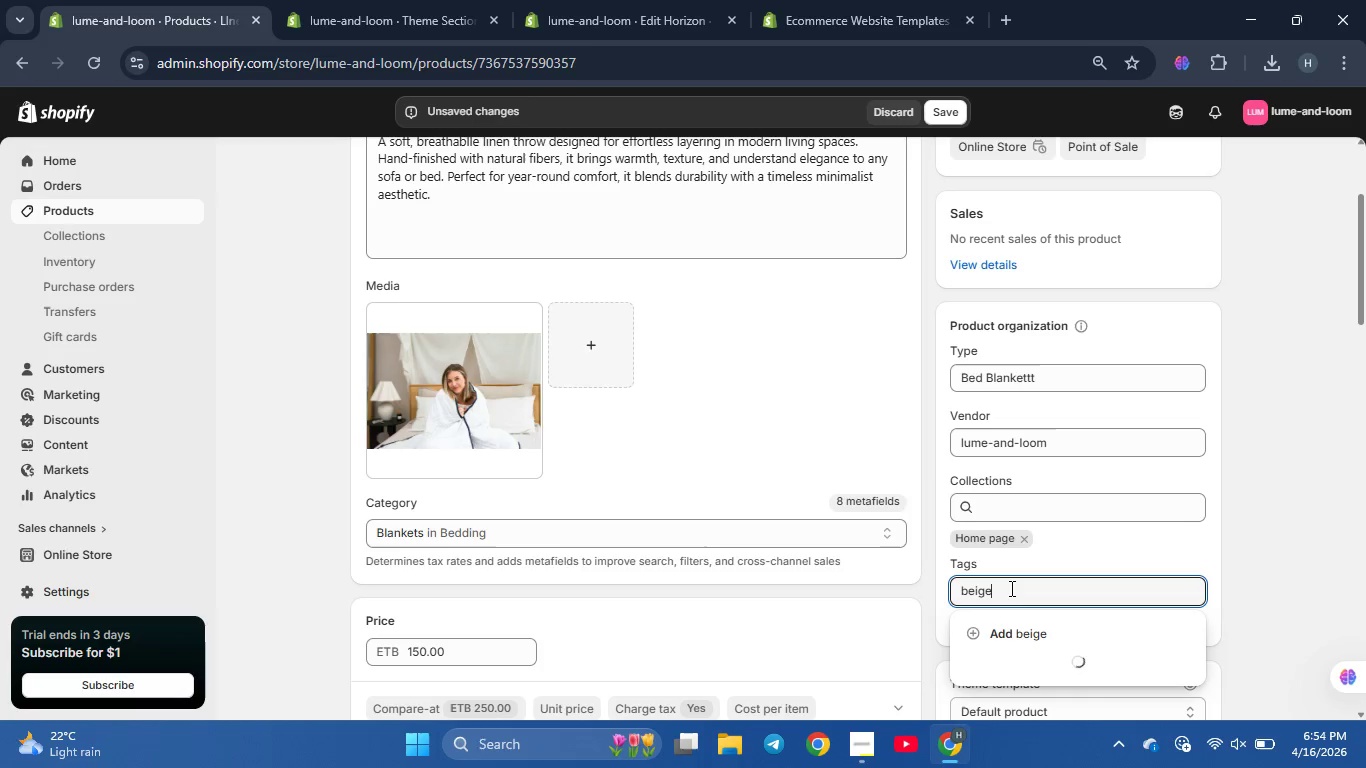 
hold_key(key=E, duration=0.34)
 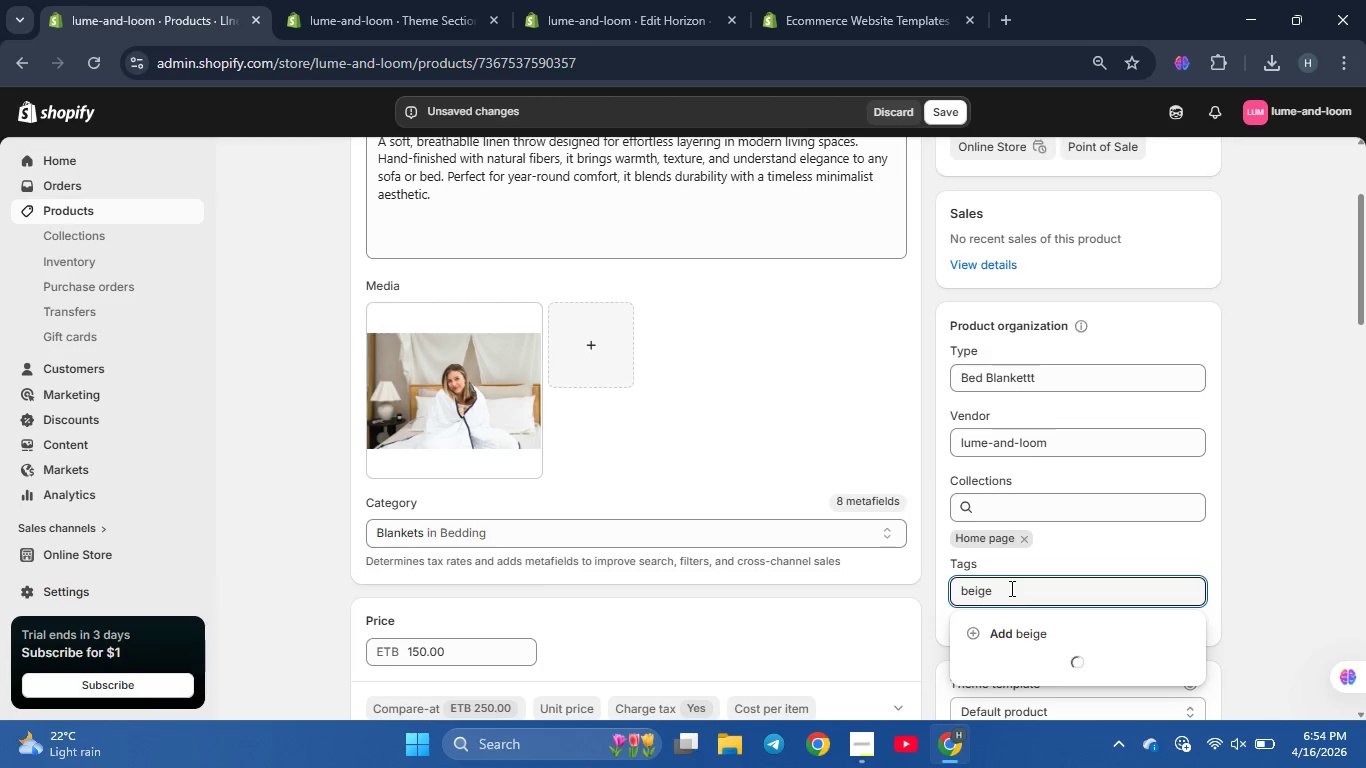 
key(Enter)
 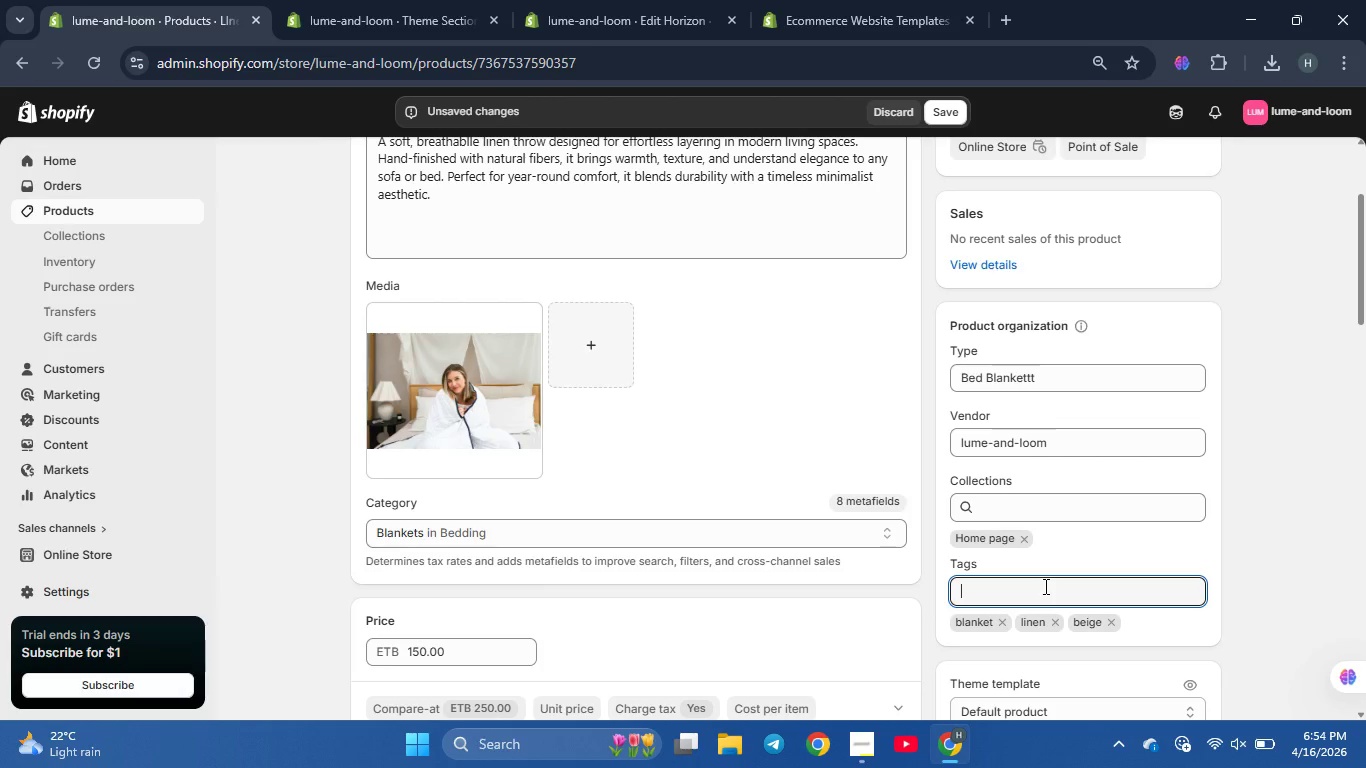 
type(lume and ,oo)
key(Backspace)
key(Backspace)
key(Backspace)
type(loom)
 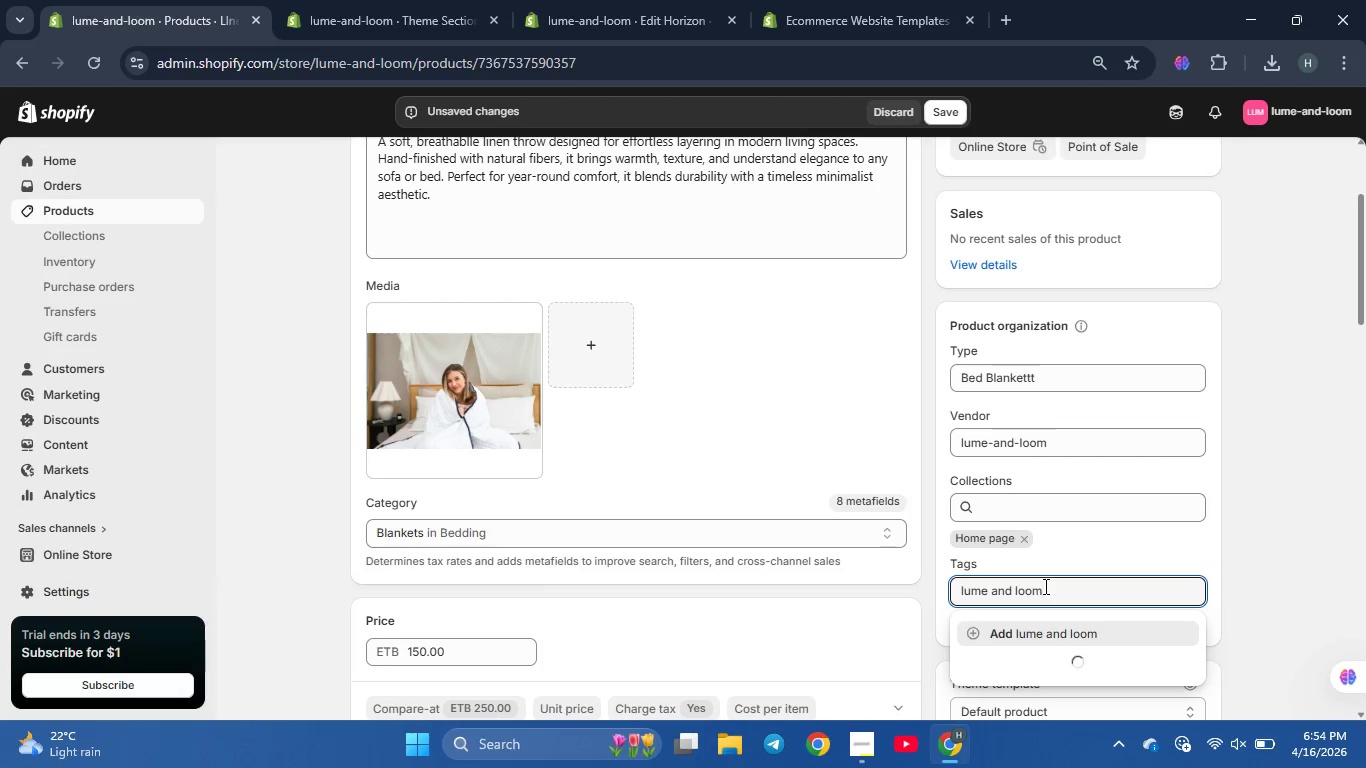 
key(Enter)
 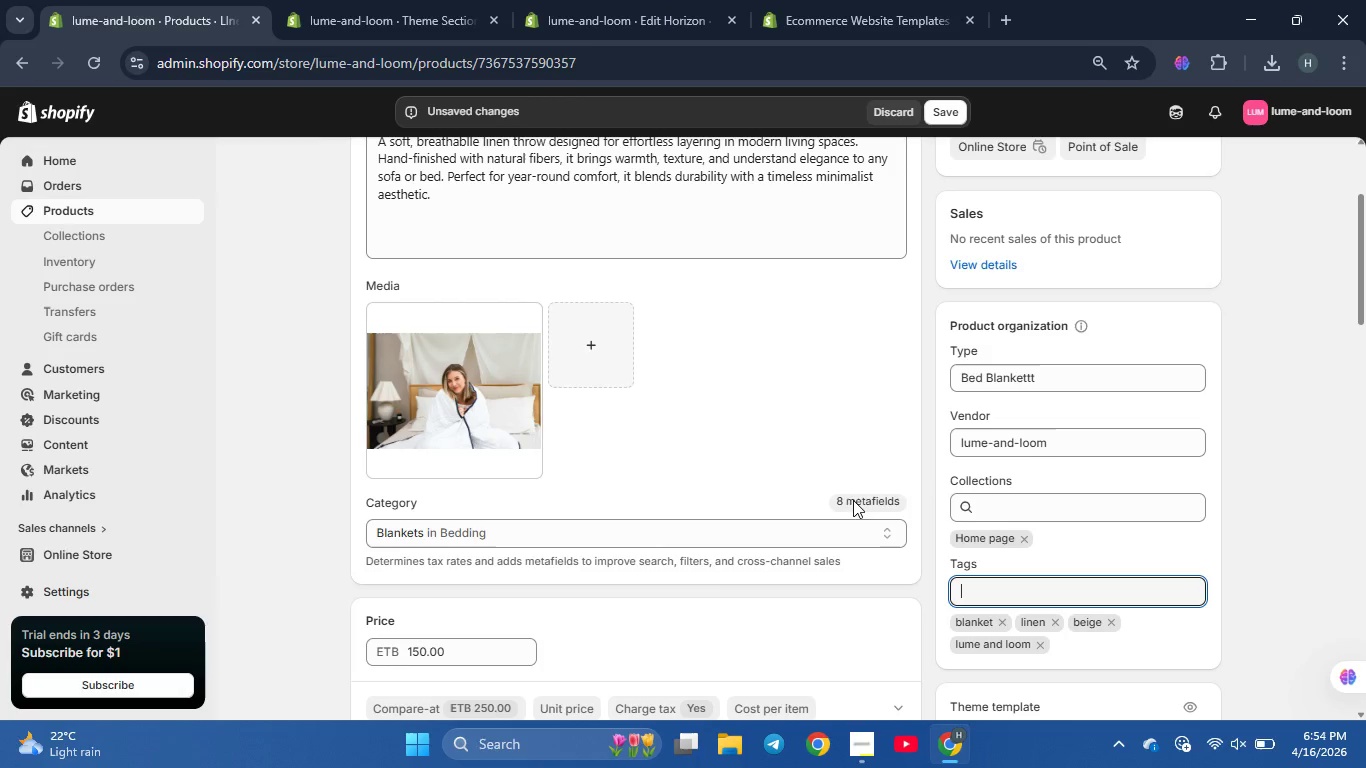 
type(comfort)
 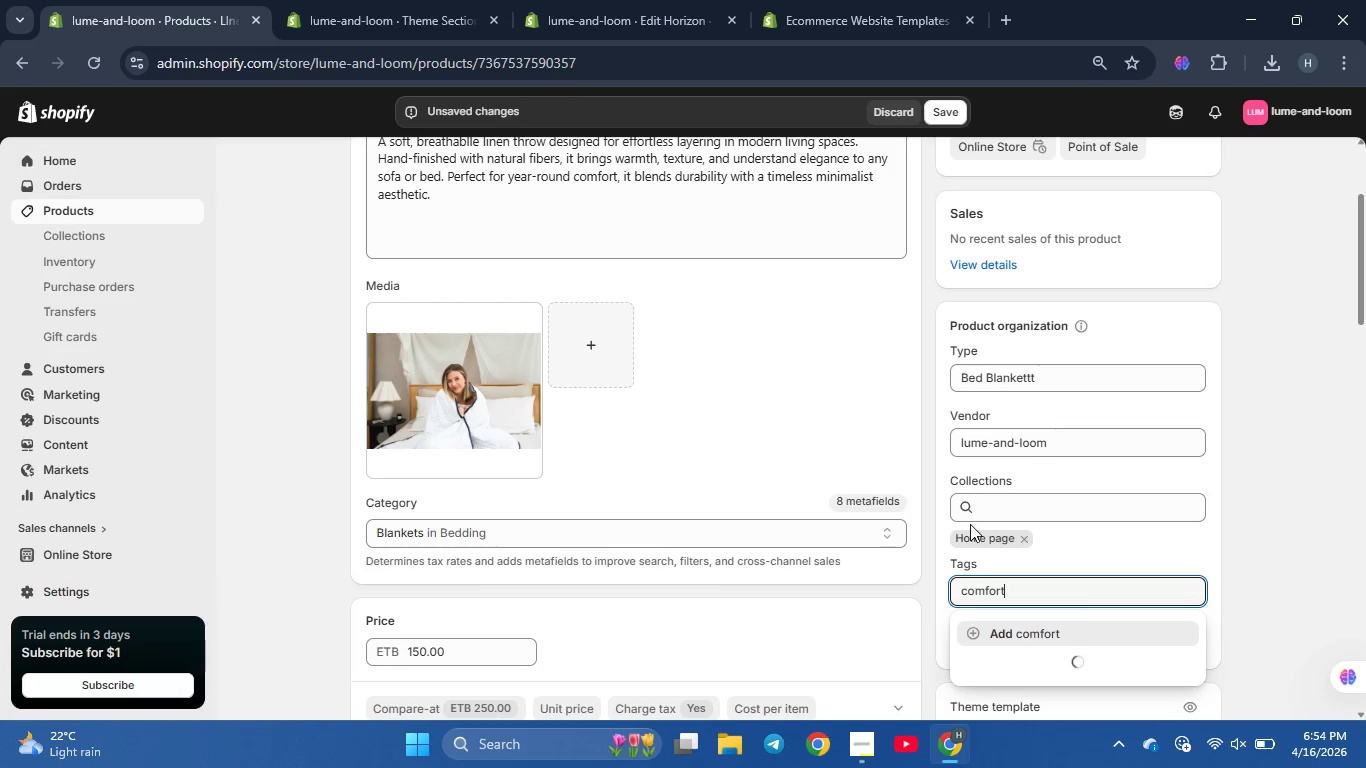 
key(Enter)
 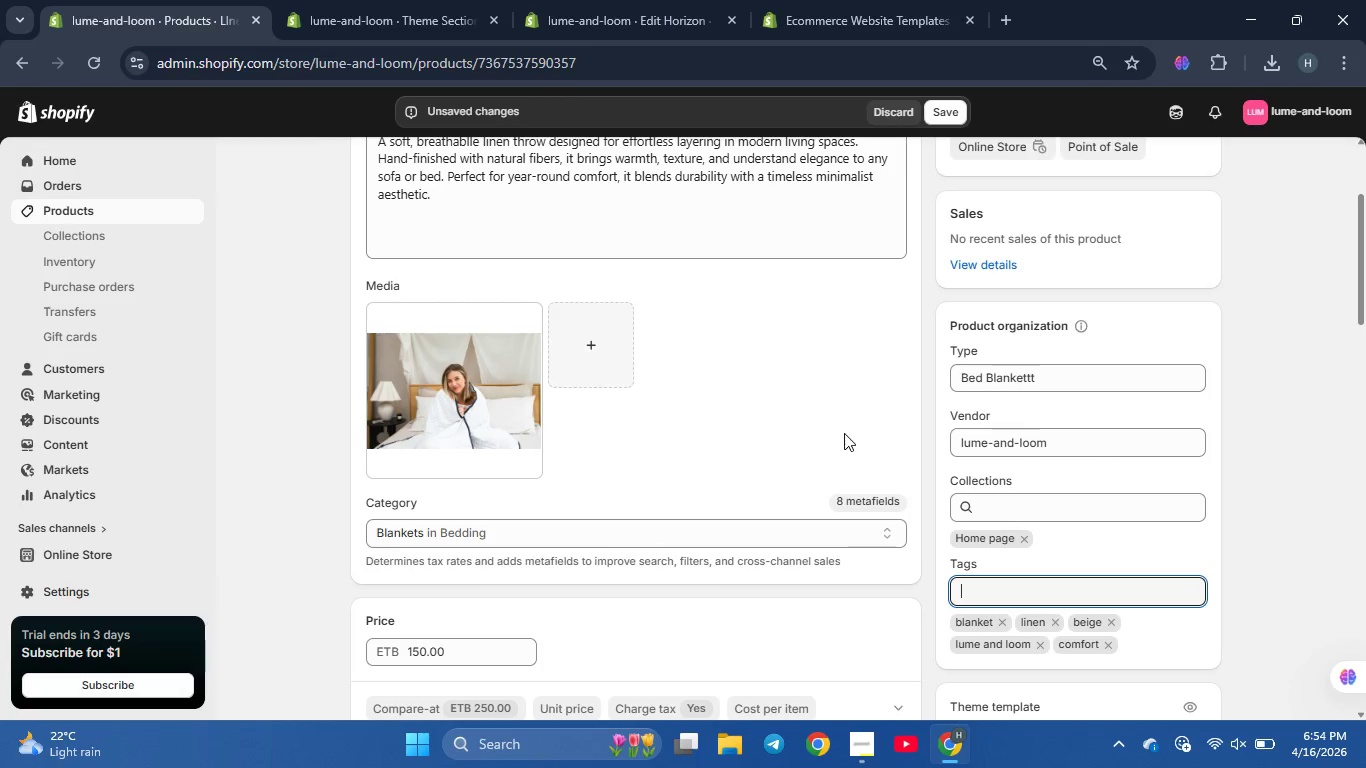 
scroll: coordinate [1121, 614], scroll_direction: none, amount: 0.0
 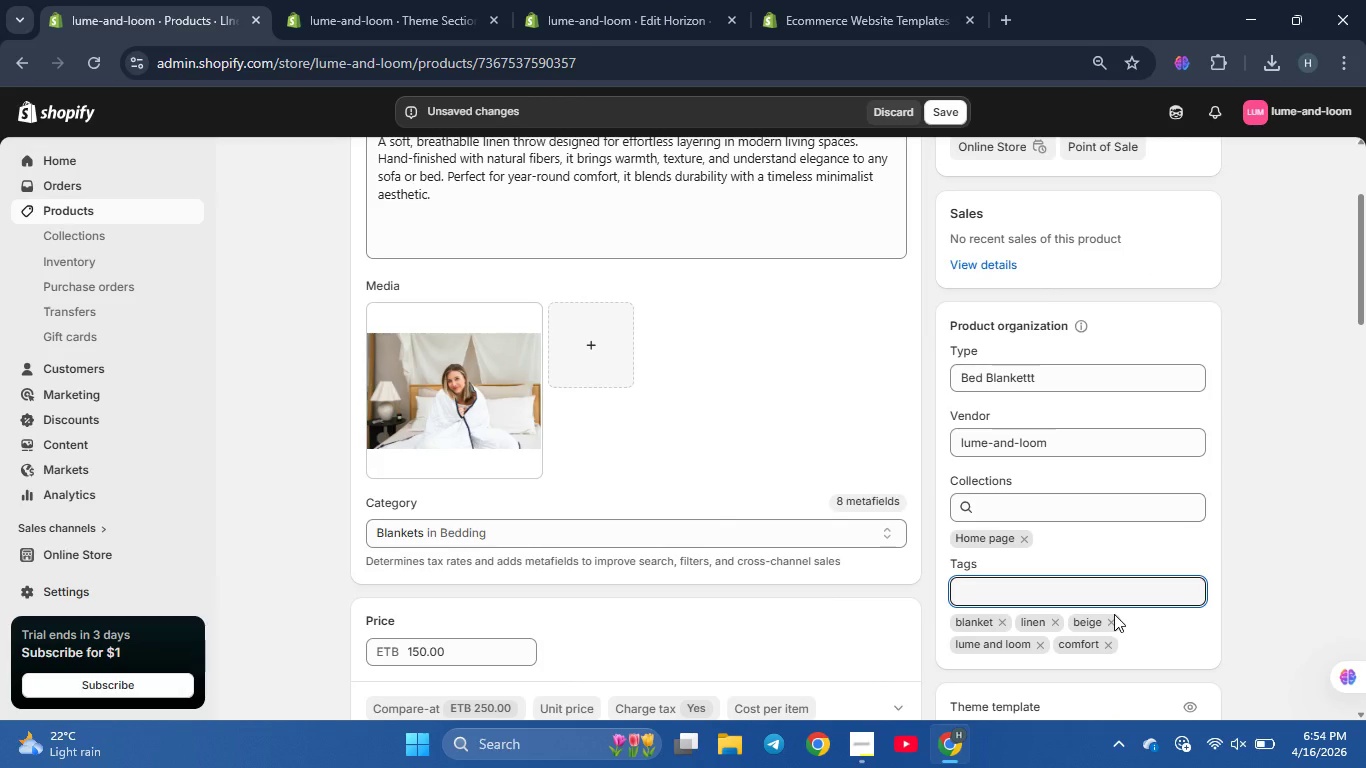 
type(sof)
 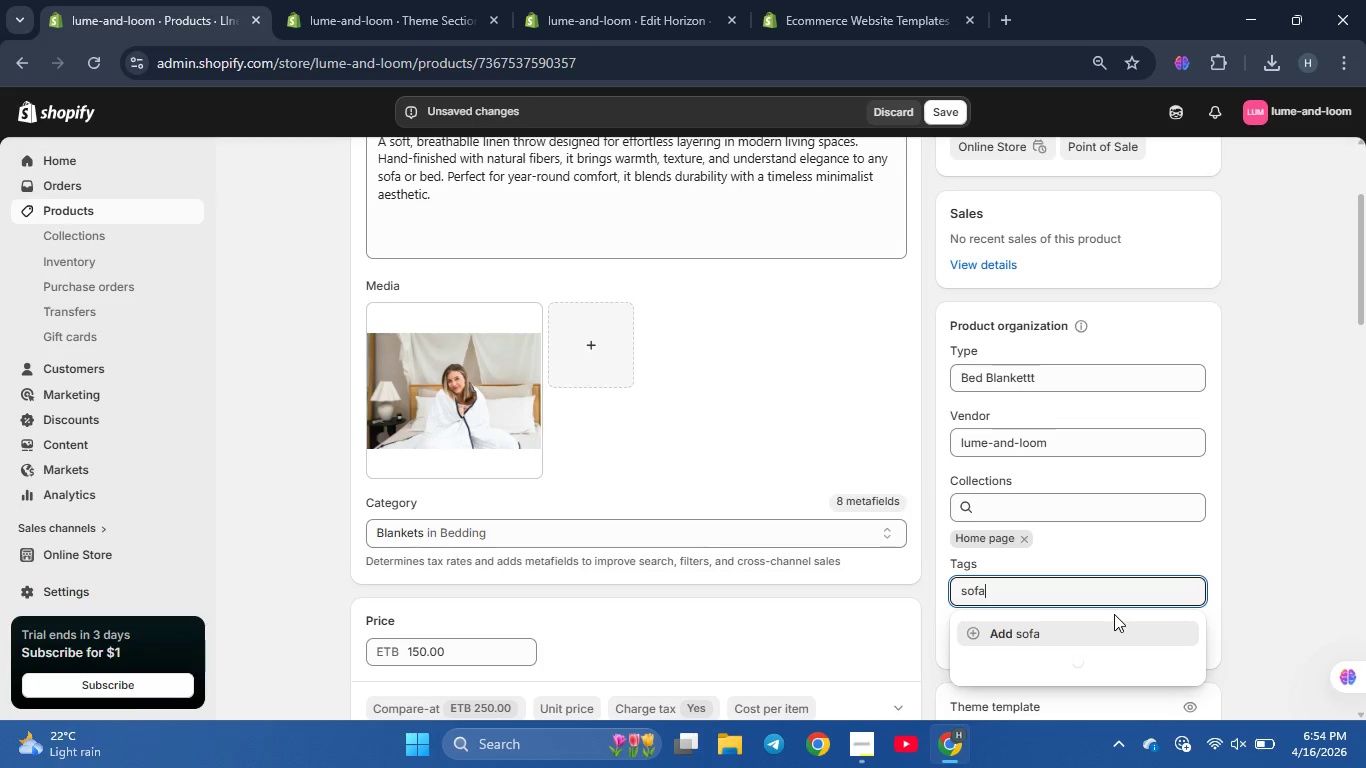 
hold_key(key=A, duration=0.38)
 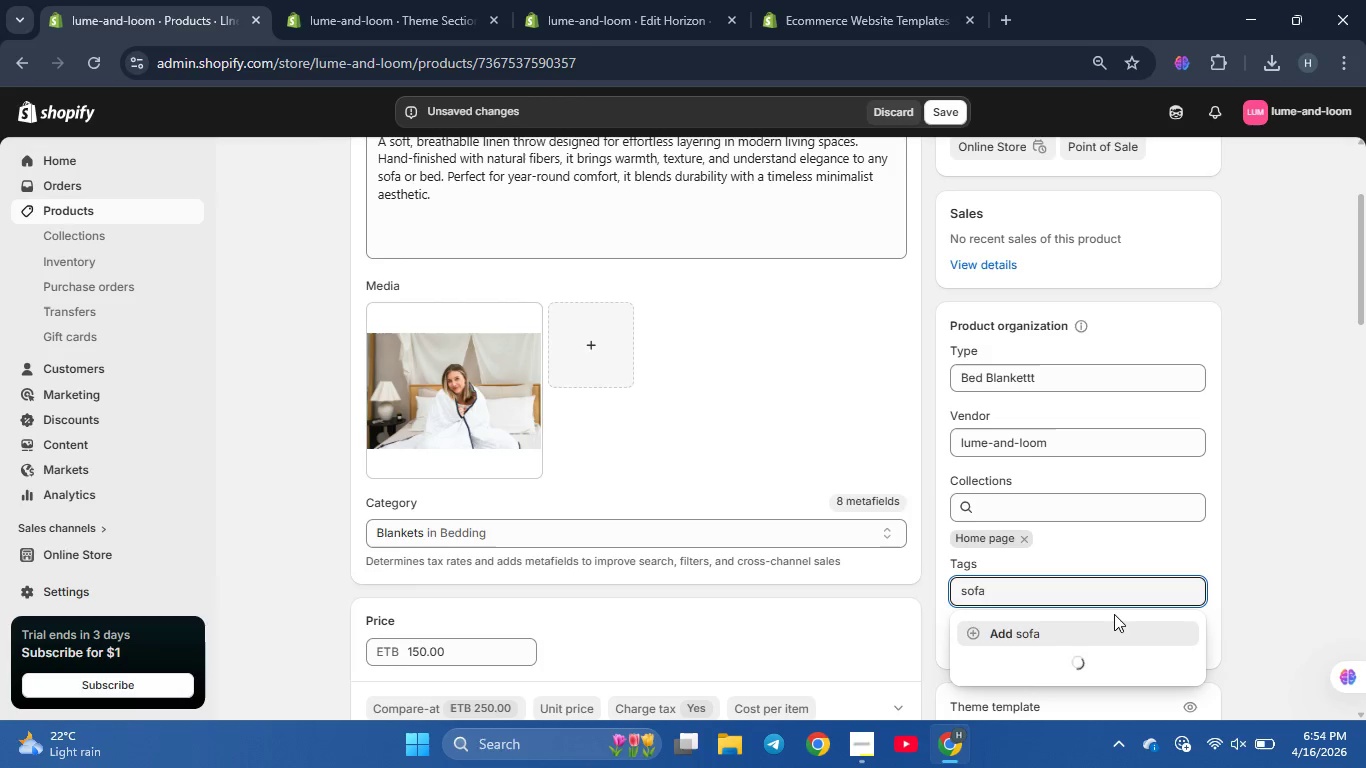 
key(Enter)
 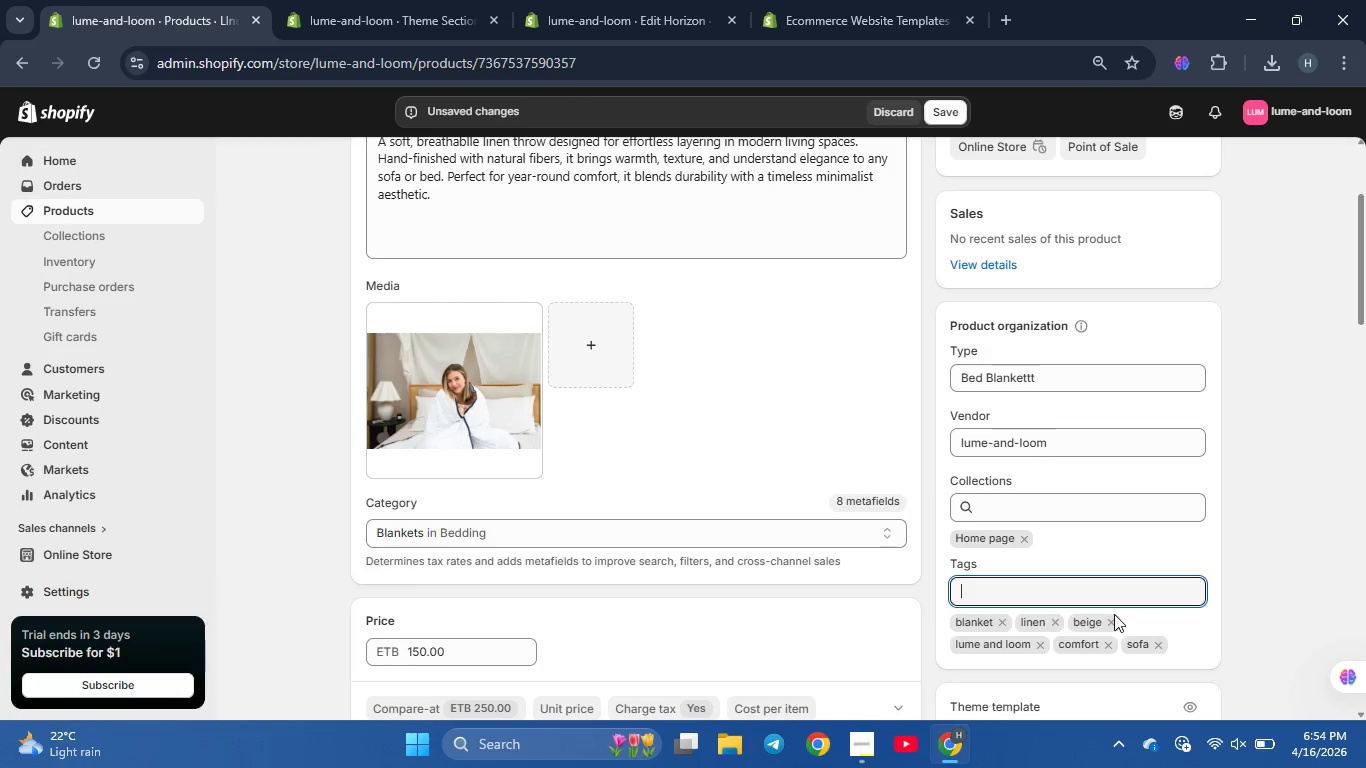 
type(bed)
 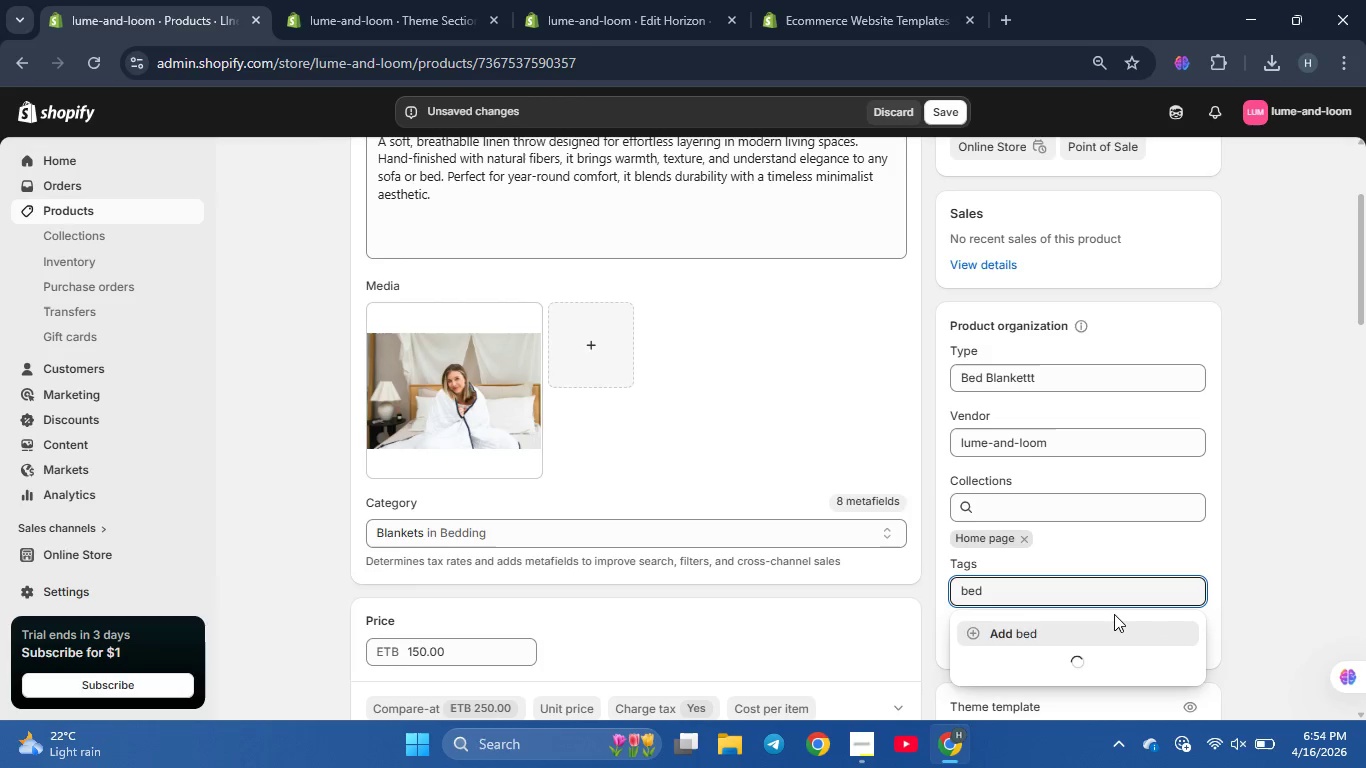 
key(Enter)
 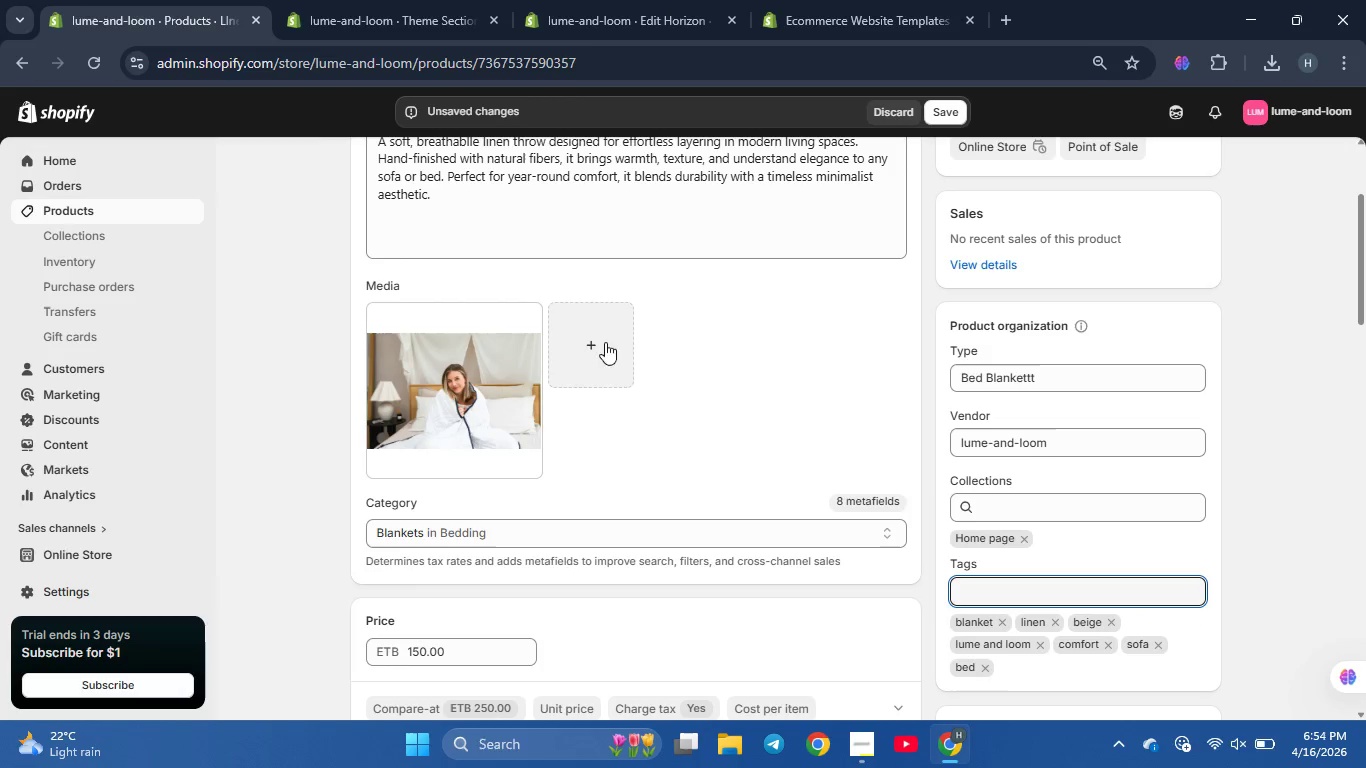 
left_click([595, 345])
 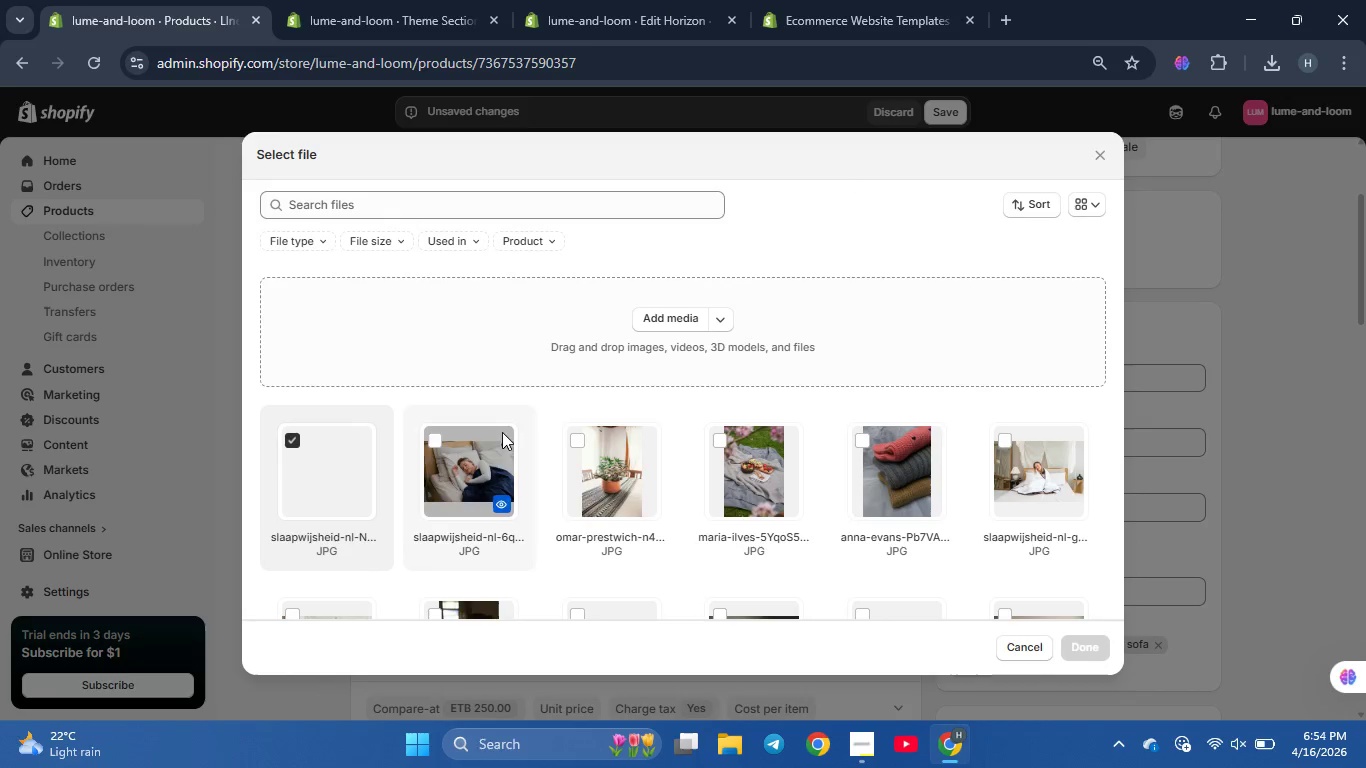 
scroll: coordinate [864, 445], scroll_direction: down, amount: 4.0
 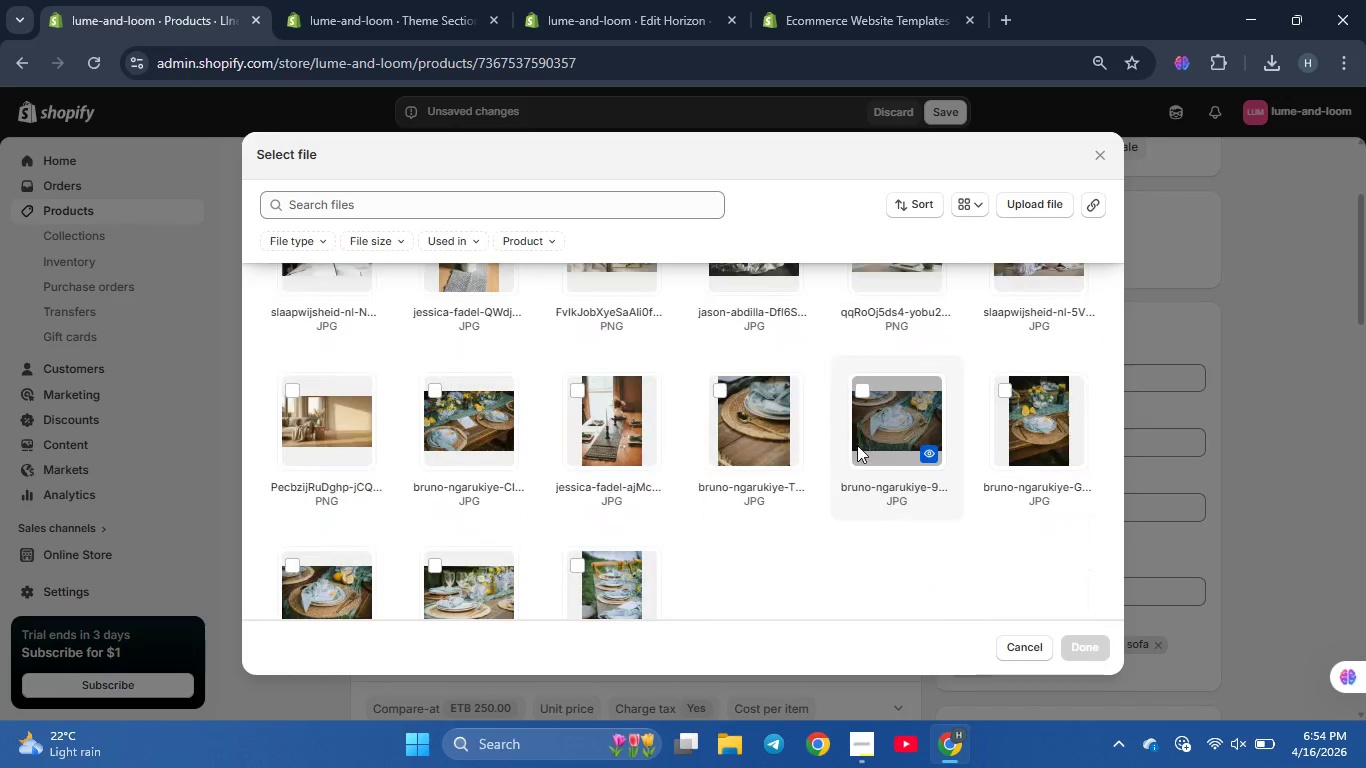 
scroll: coordinate [855, 445], scroll_direction: none, amount: 0.0
 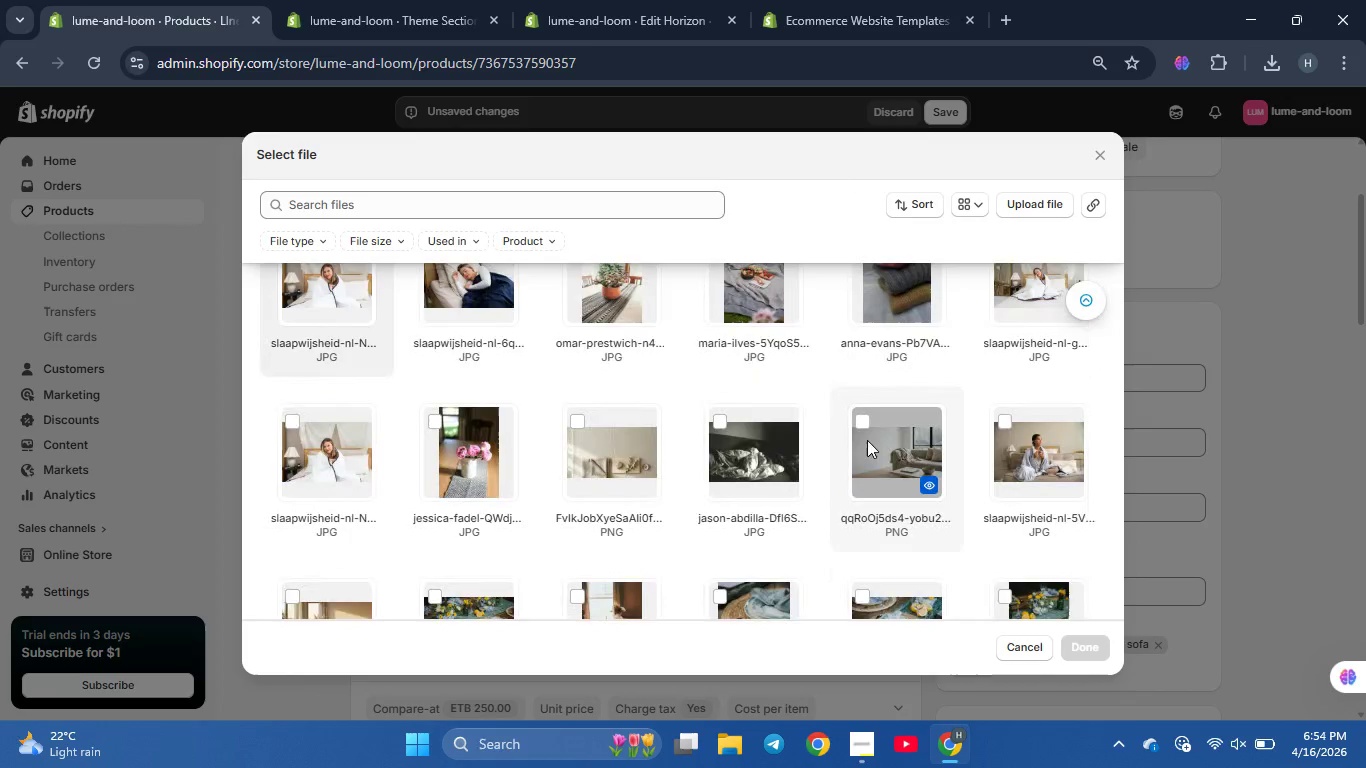 
scroll: coordinate [867, 436], scroll_direction: up, amount: 2.0
 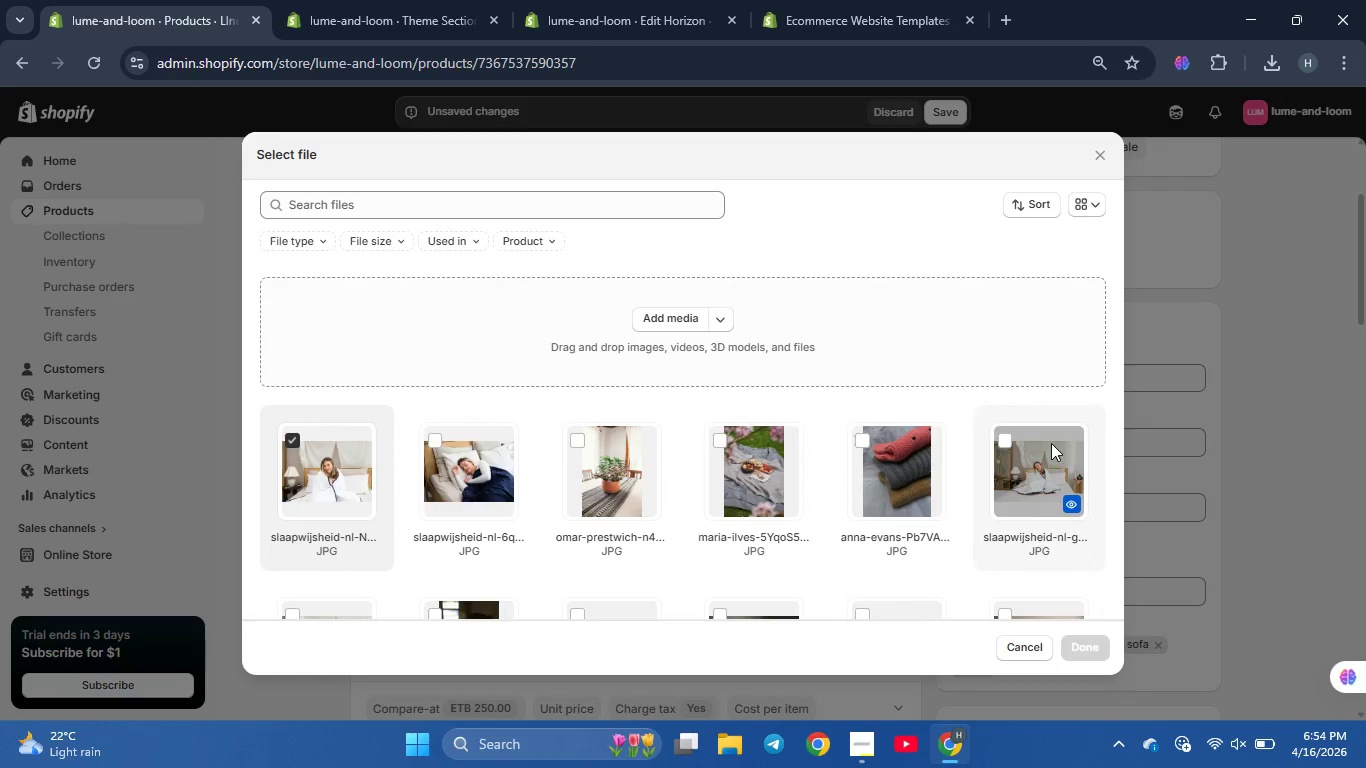 
scroll: coordinate [1013, 439], scroll_direction: none, amount: 0.0
 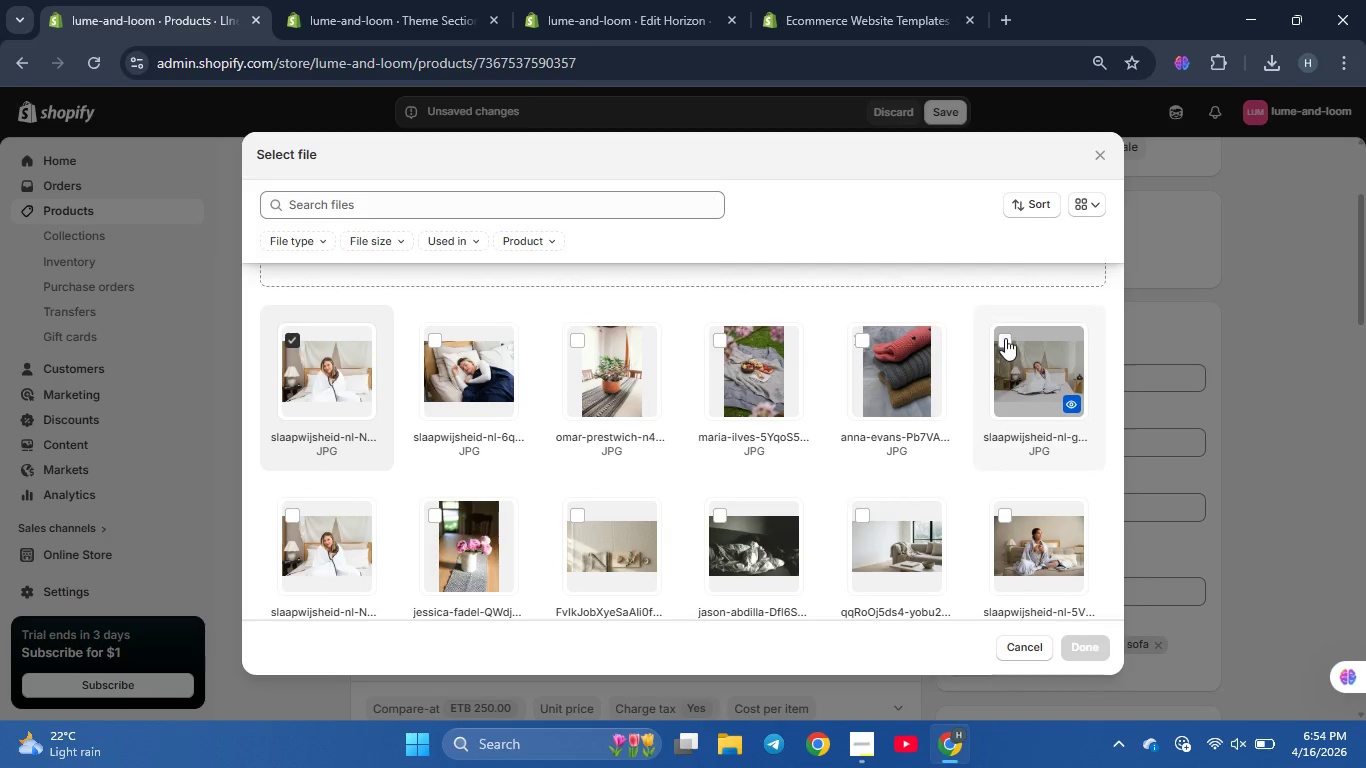 
left_click([1005, 338])
 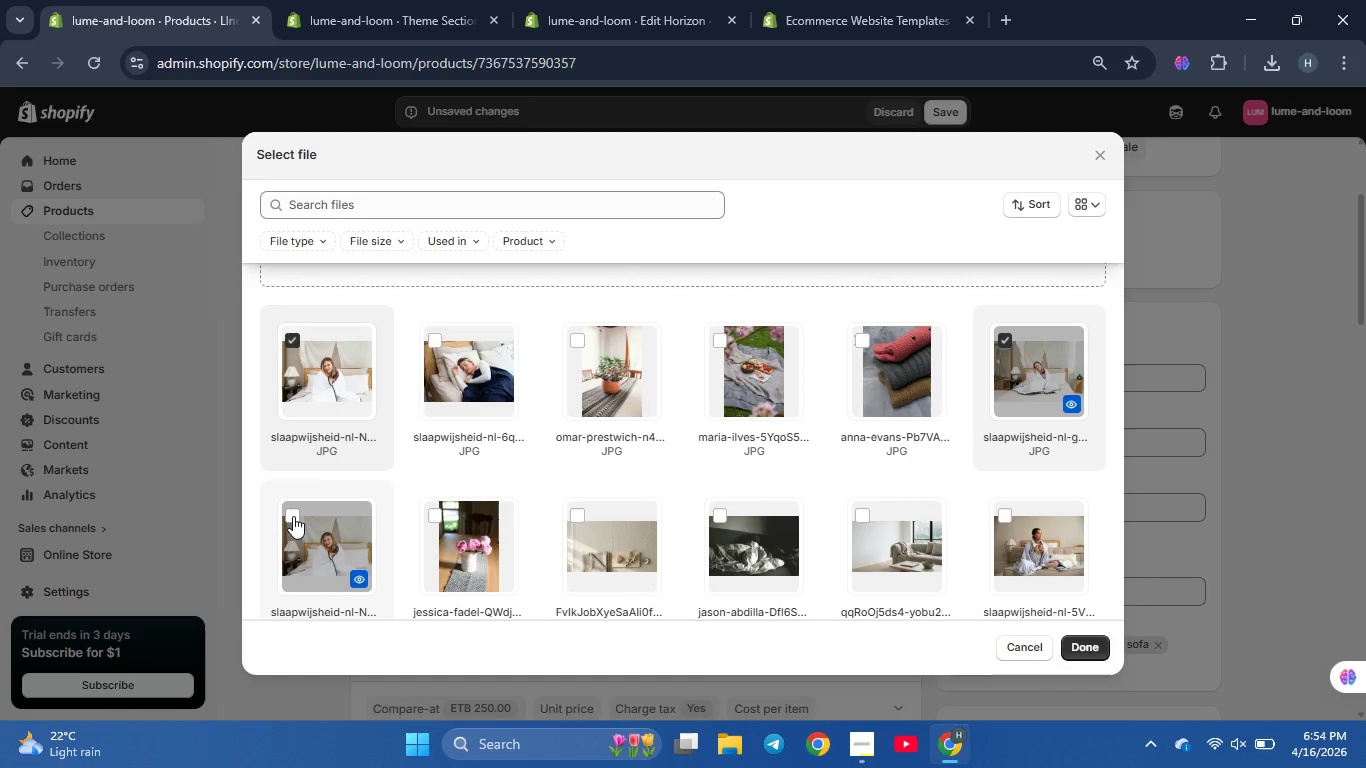 
left_click([293, 516])
 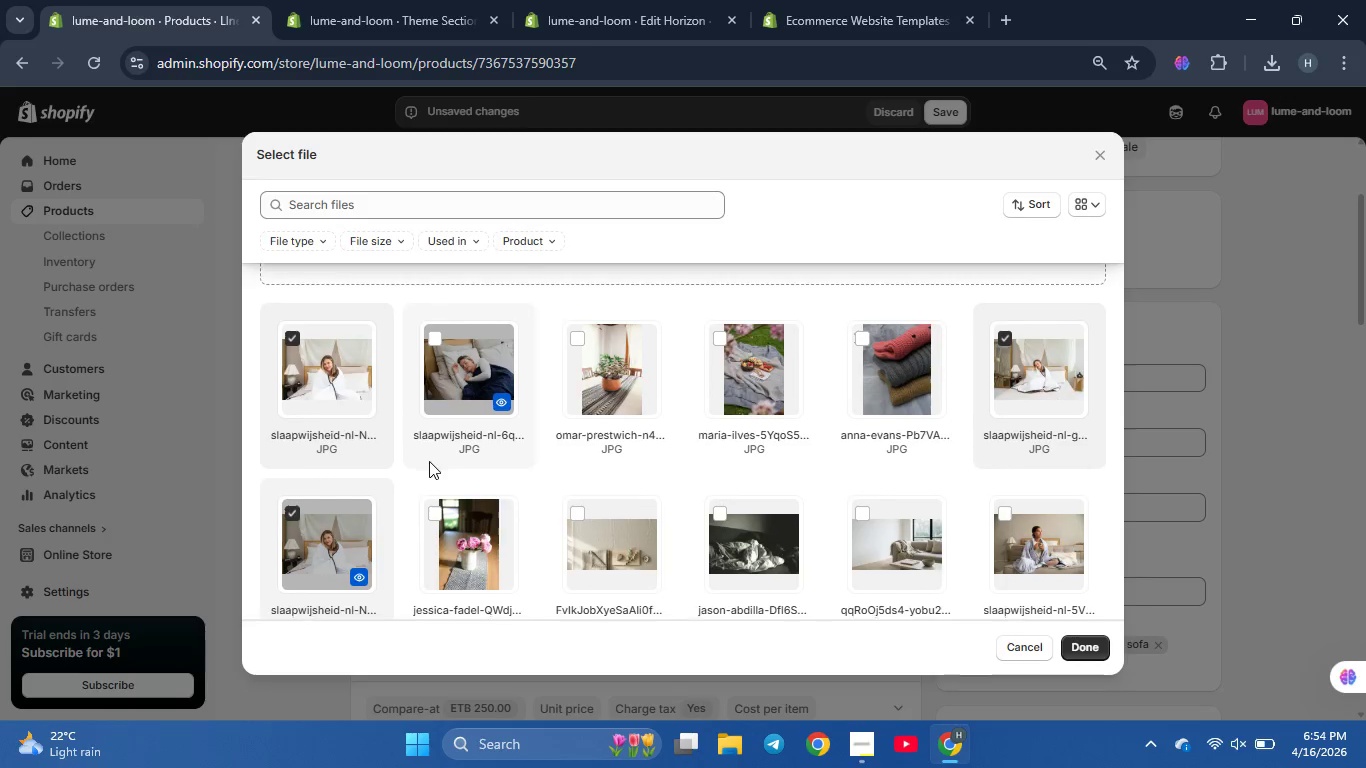 
scroll: coordinate [970, 418], scroll_direction: down, amount: 3.0
 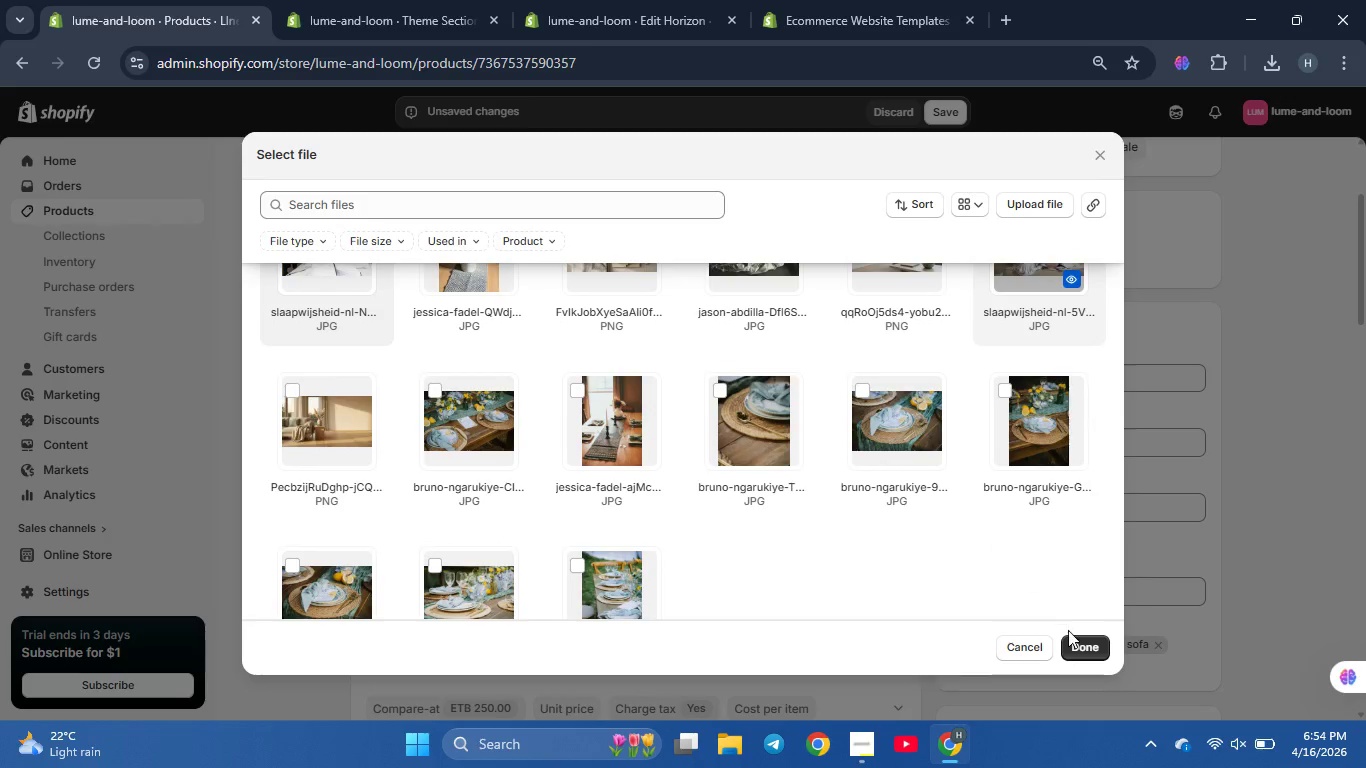 
left_click([1084, 648])
 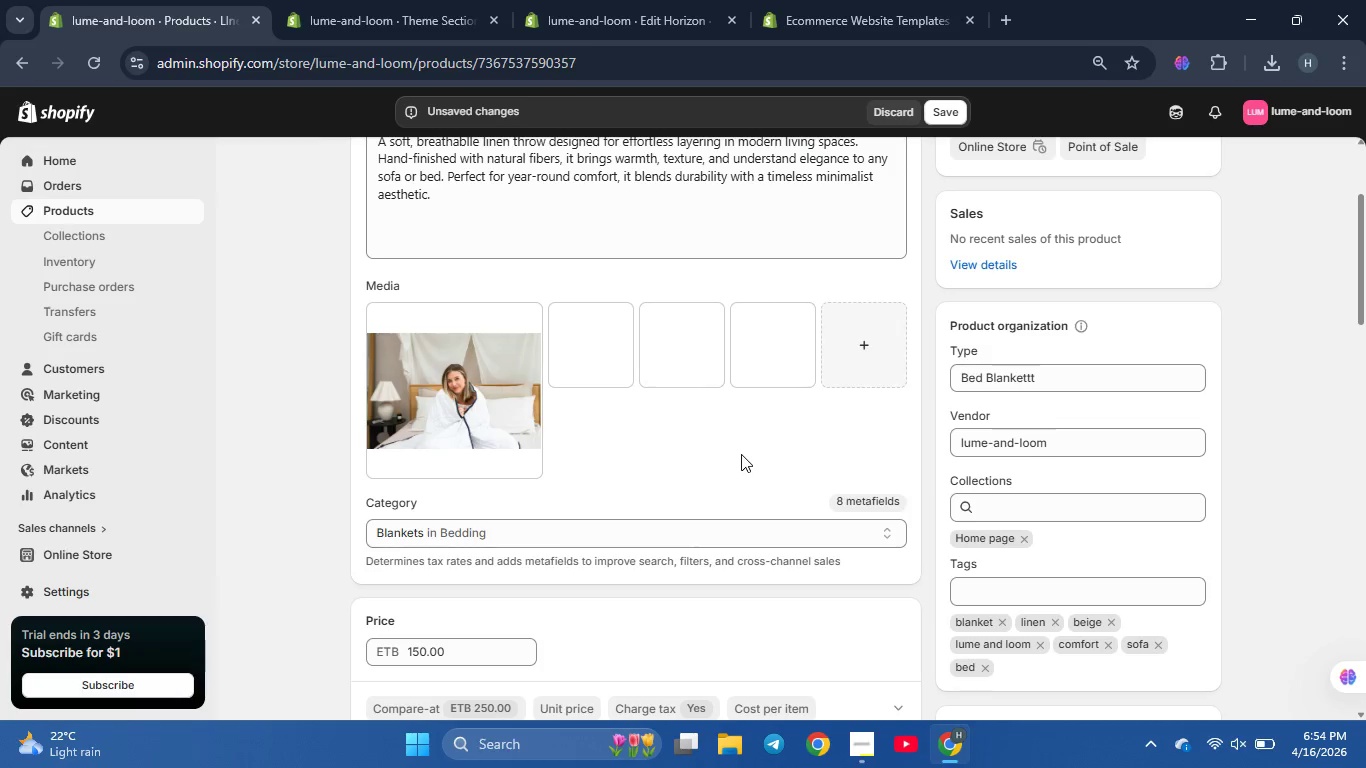 
scroll: coordinate [741, 454], scroll_direction: up, amount: 9.0
 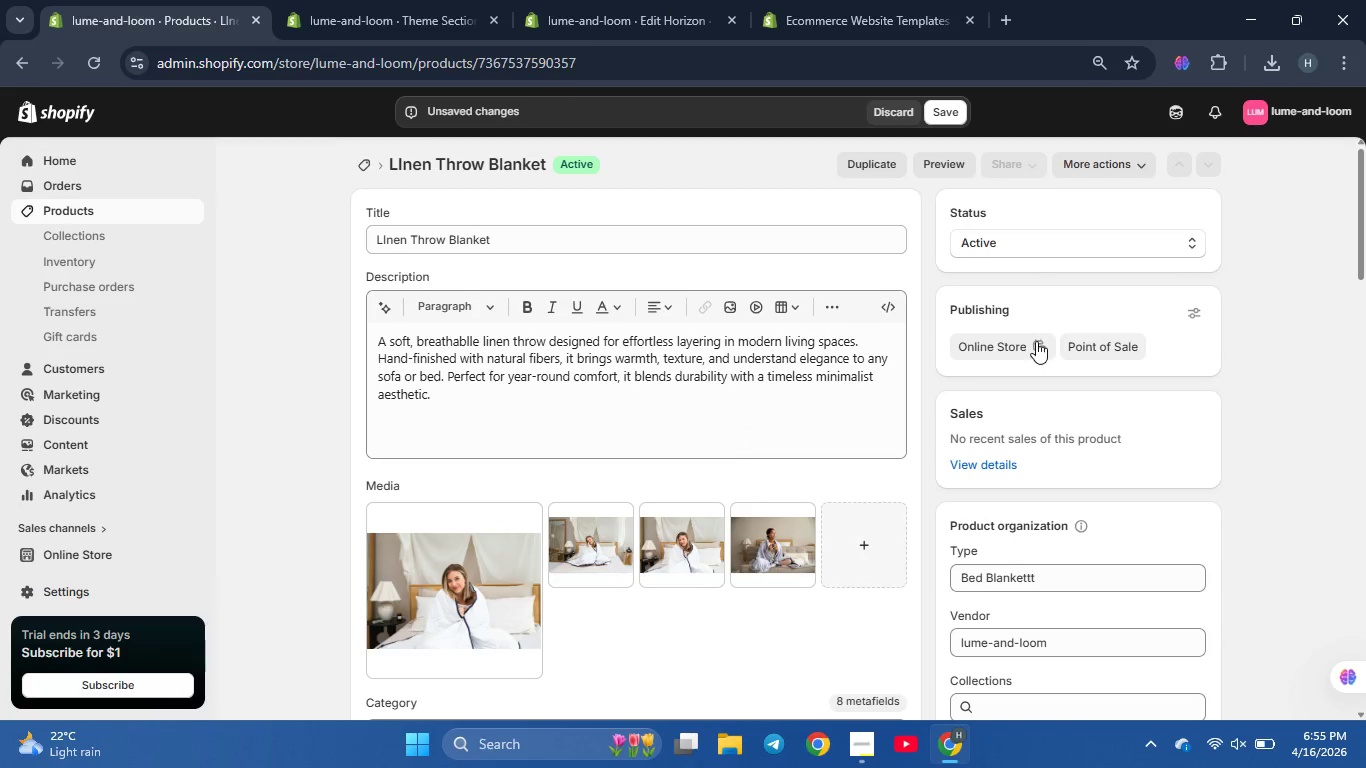 
scroll: coordinate [1072, 462], scroll_direction: none, amount: 0.0
 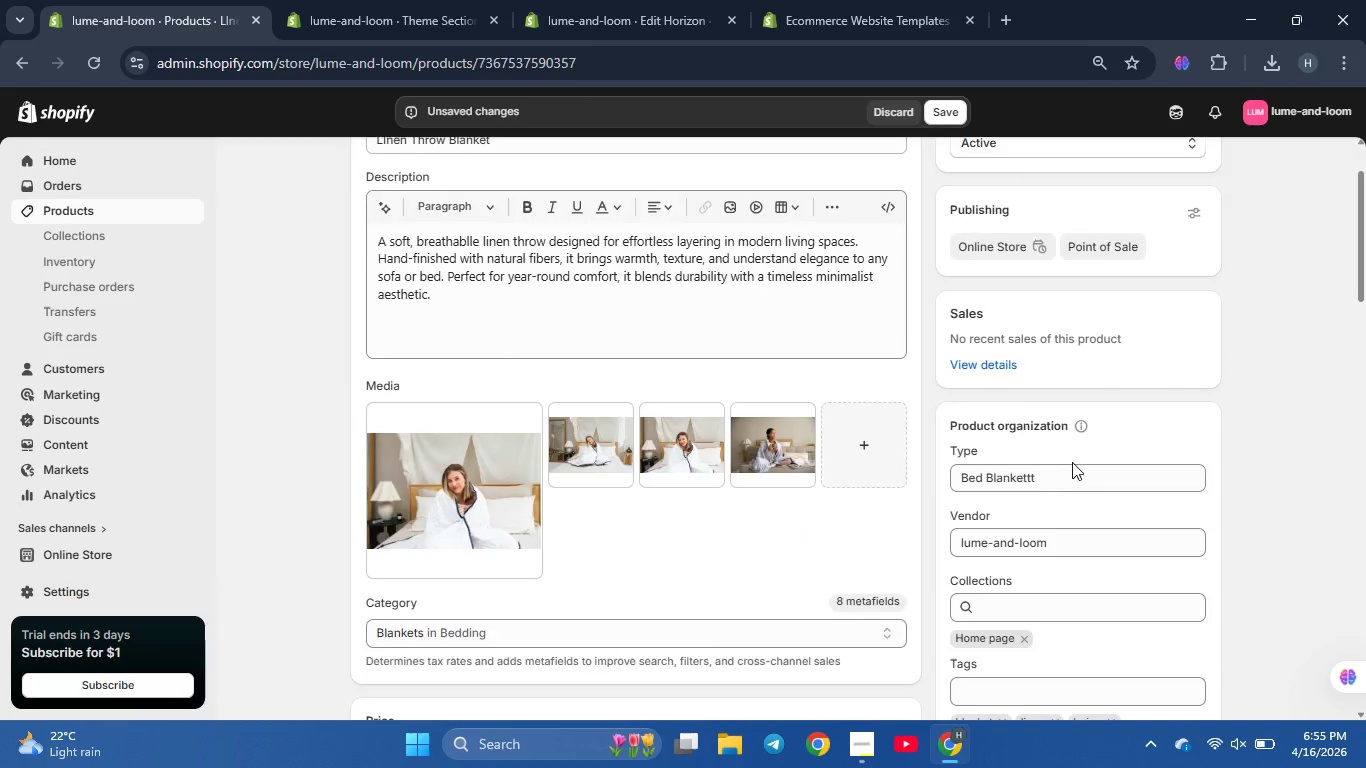 
scroll: coordinate [1071, 462], scroll_direction: up, amount: 3.0
 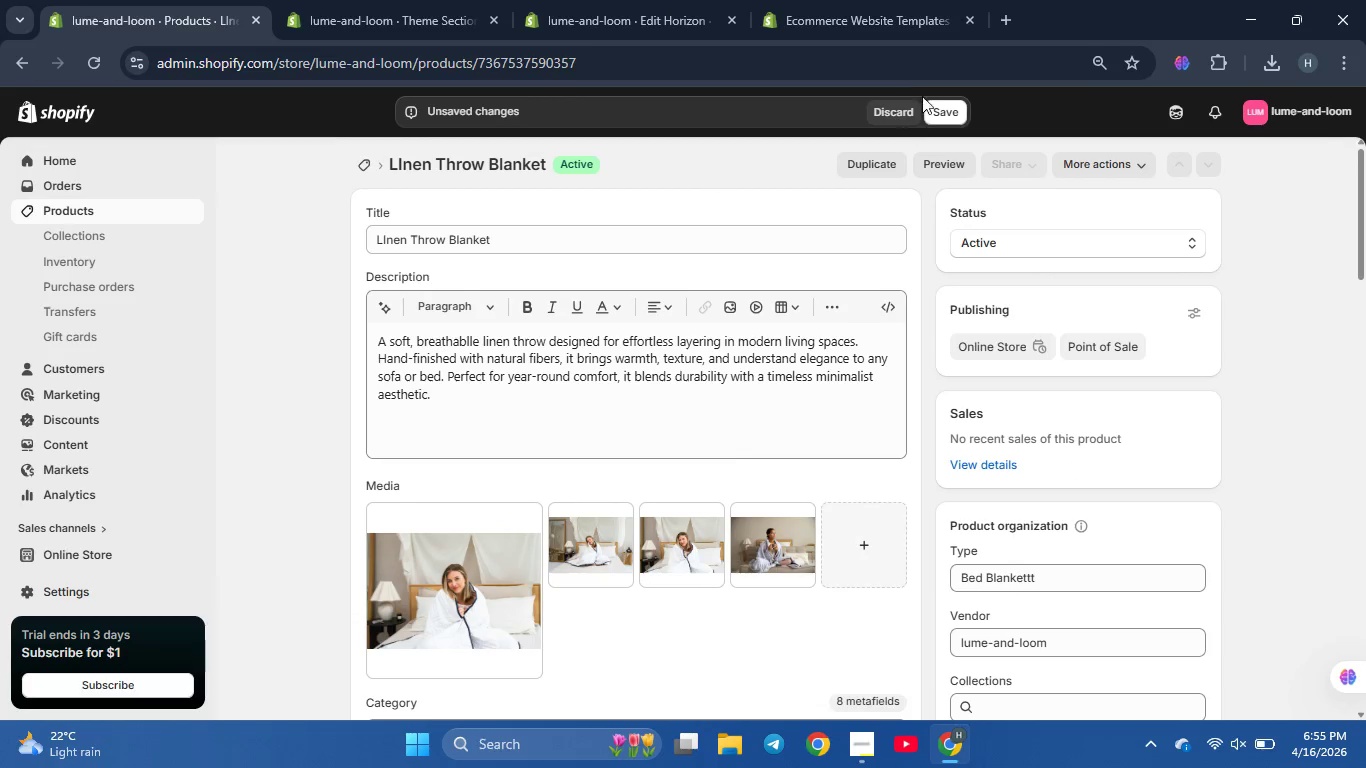 
left_click([944, 112])
 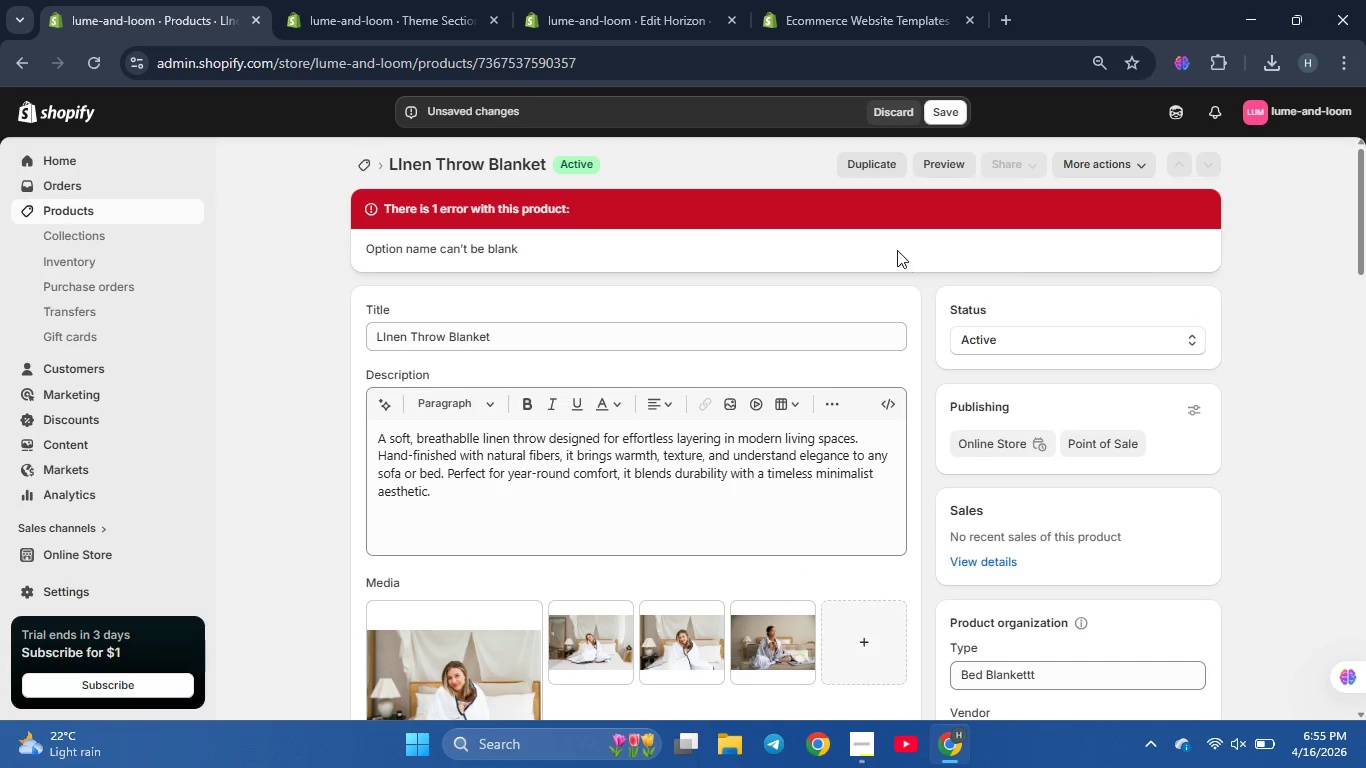 
scroll: coordinate [841, 229], scroll_direction: down, amount: 11.0
 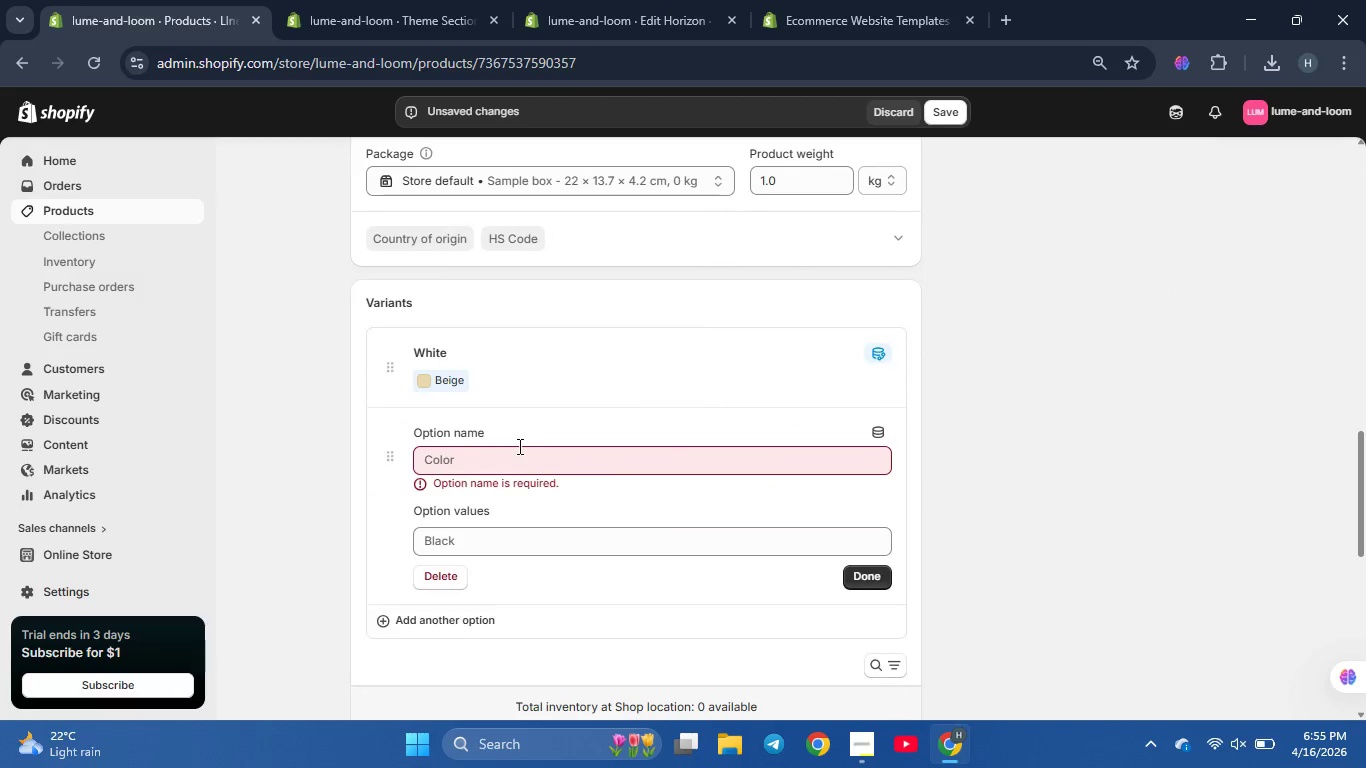 
left_click([511, 459])
 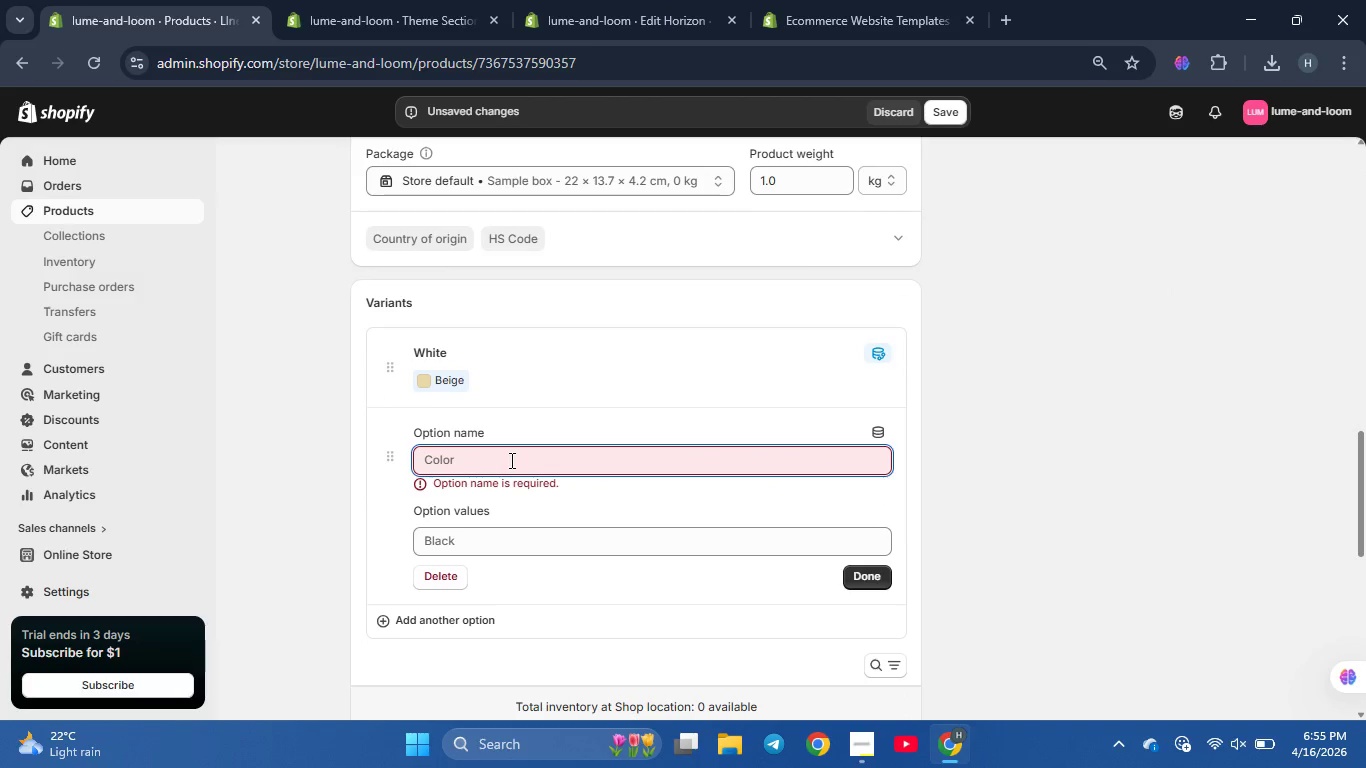 
type(Whit)
 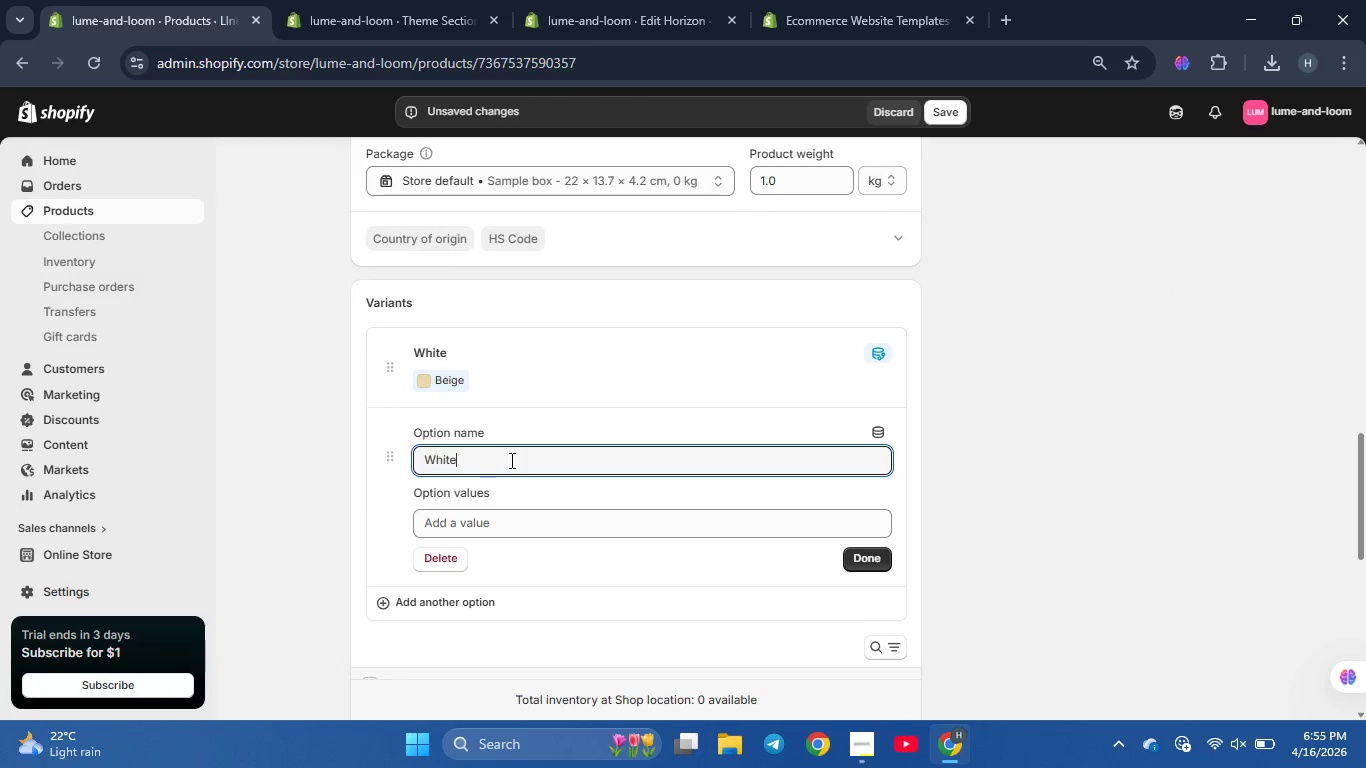 
hold_key(key=E, duration=0.33)
 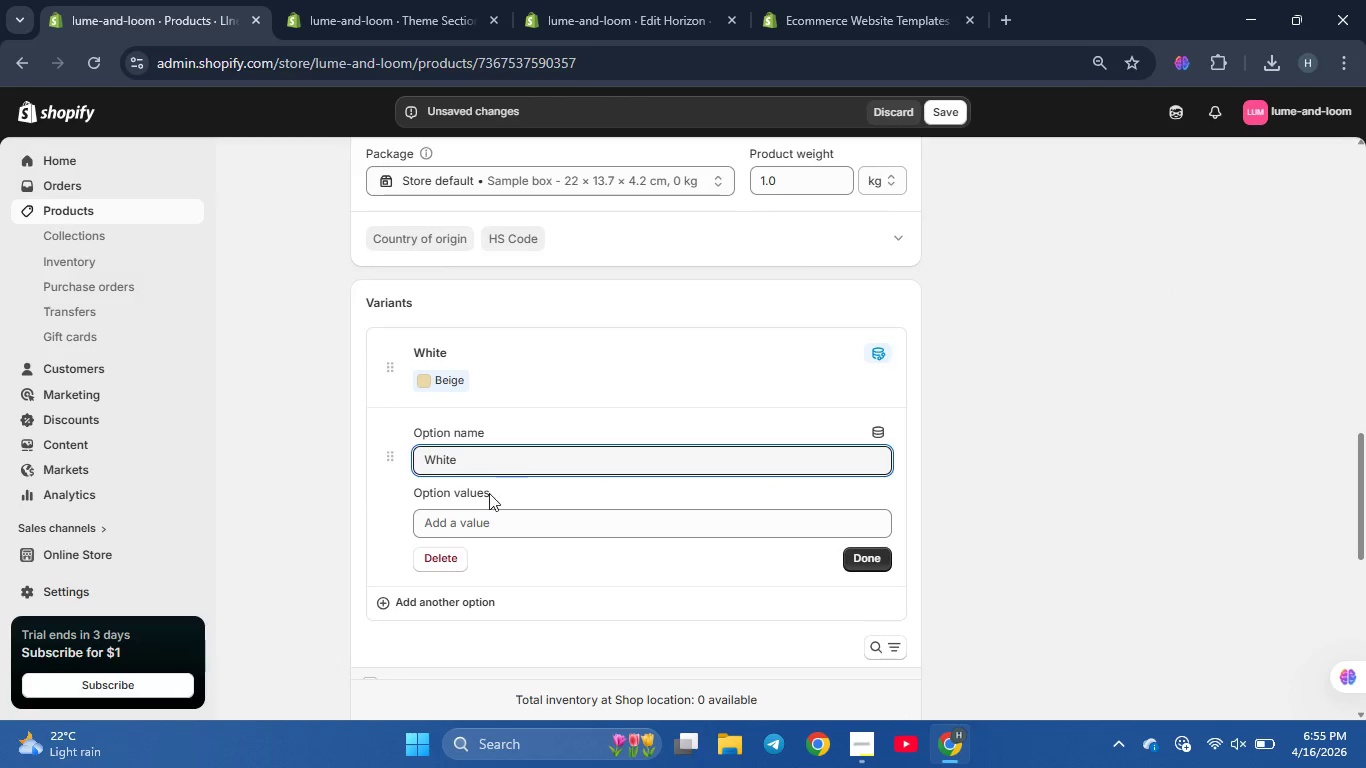 
scroll: coordinate [510, 460], scroll_direction: down, amount: 1.0
 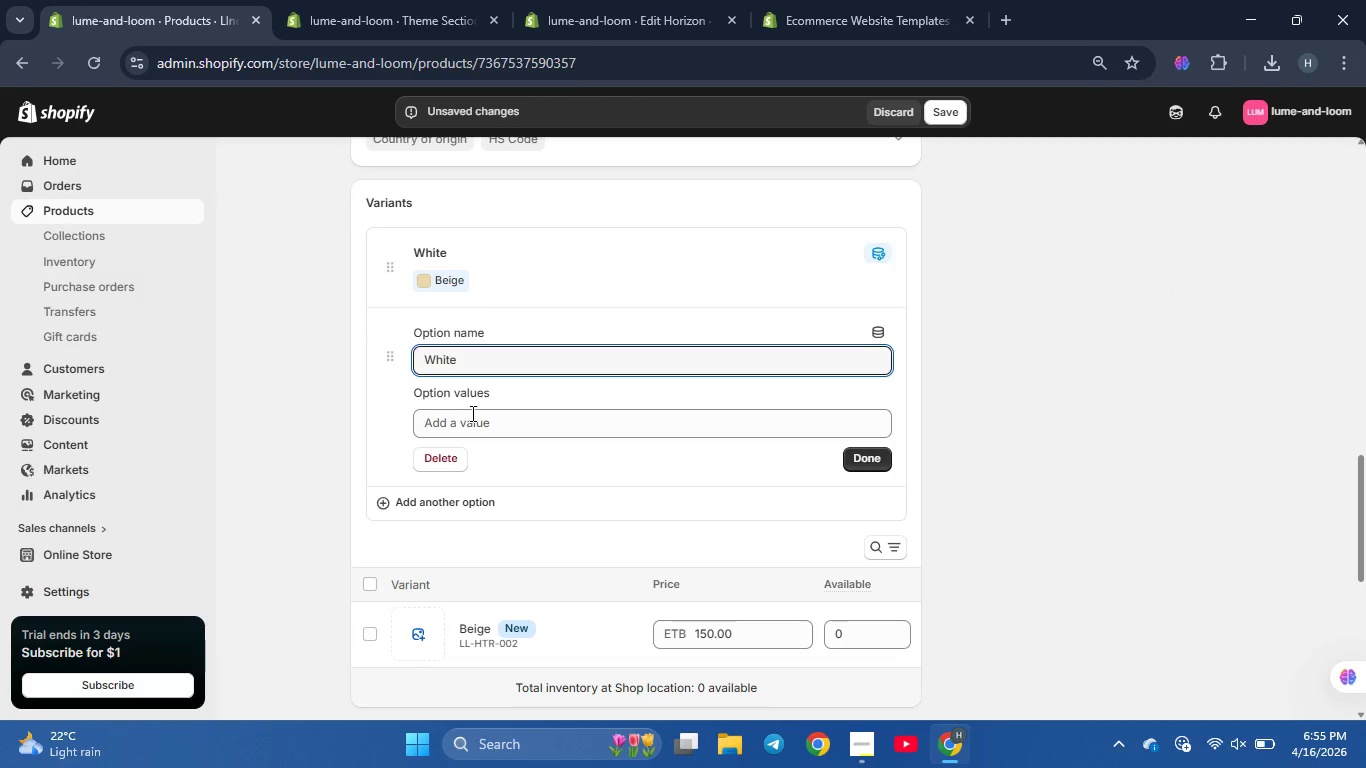 
left_click([472, 427])
 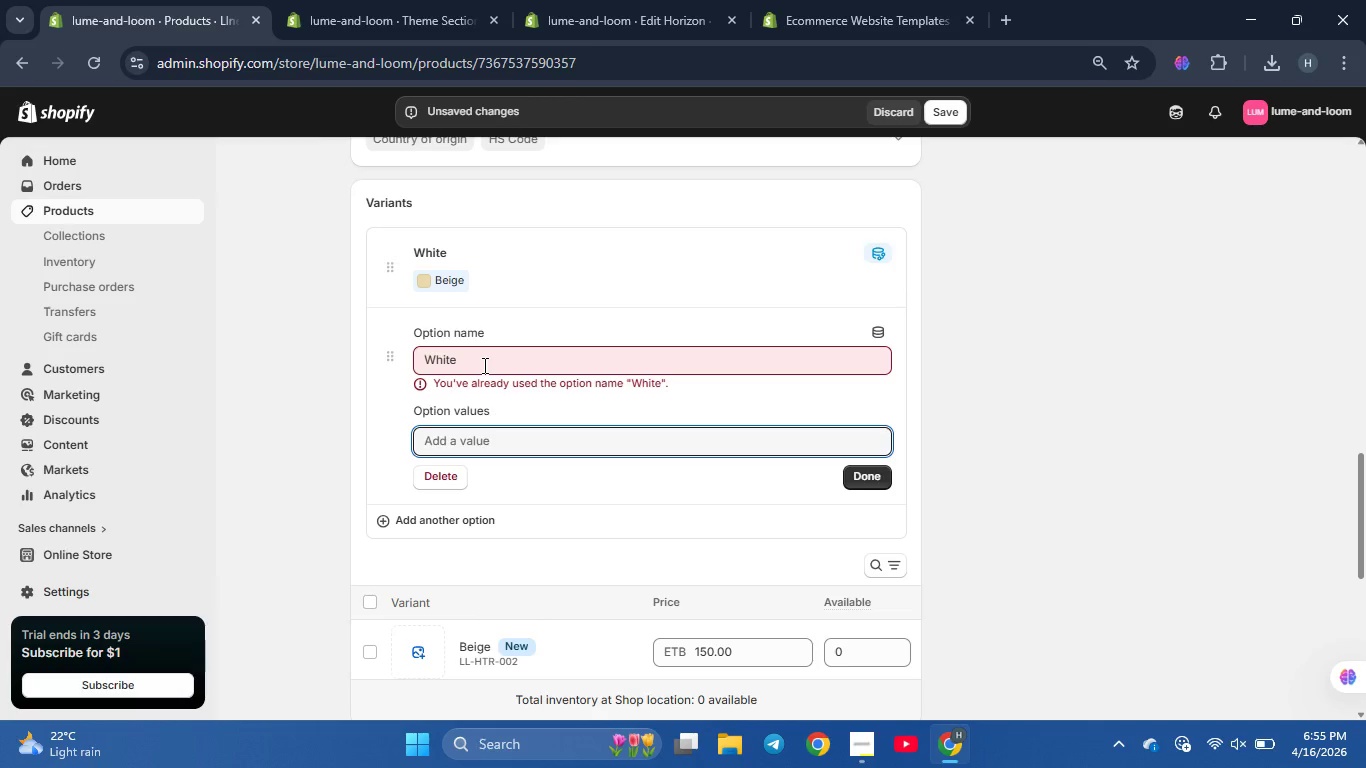 
double_click([457, 360])
 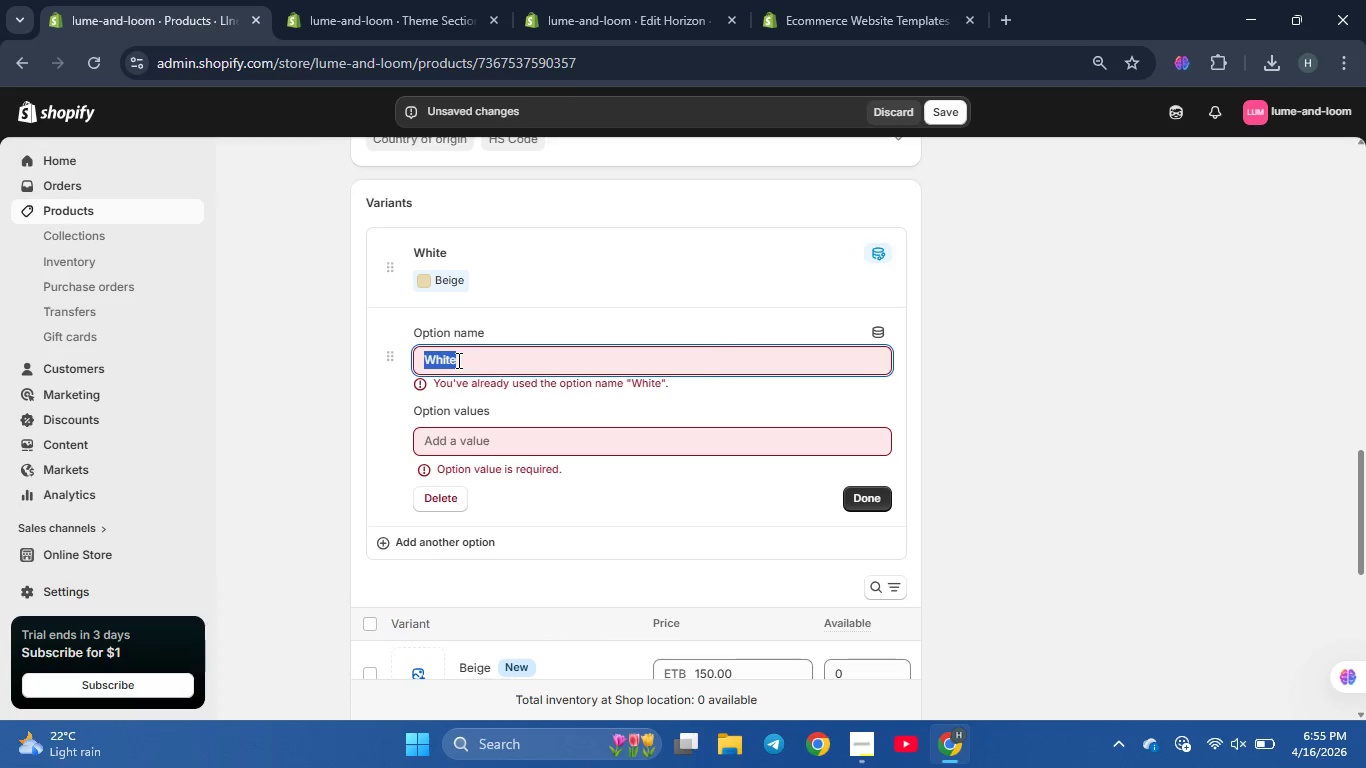 
triple_click([457, 360])
 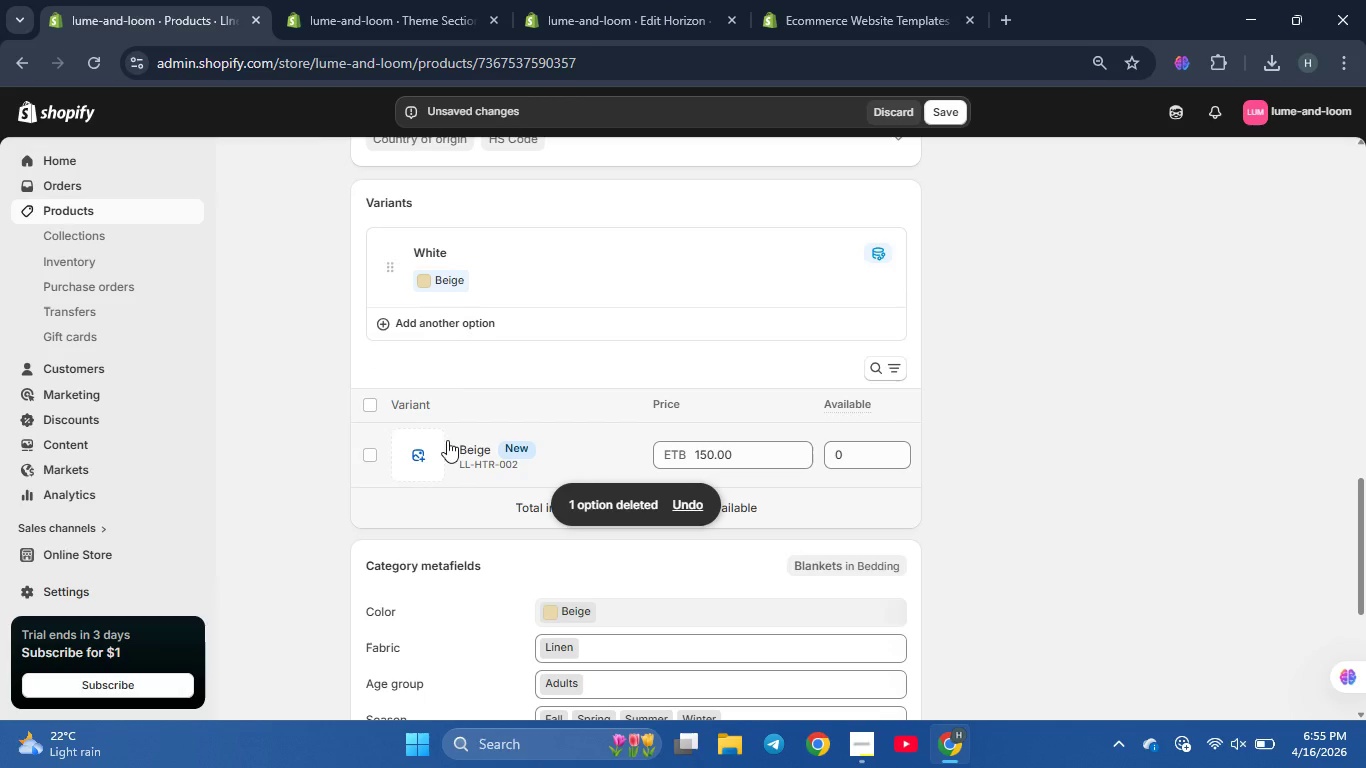 
scroll: coordinate [665, 320], scroll_direction: up, amount: 2.0
 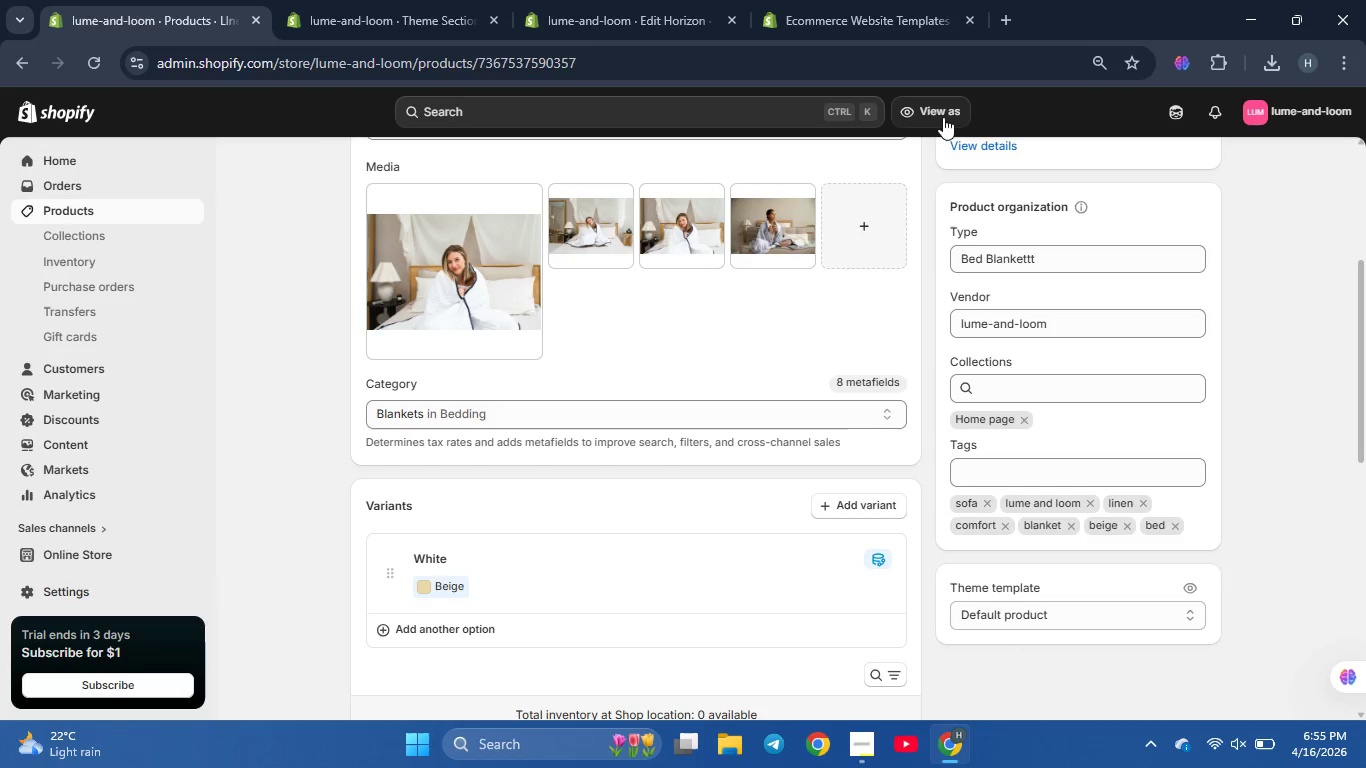 
wait(22.84)
 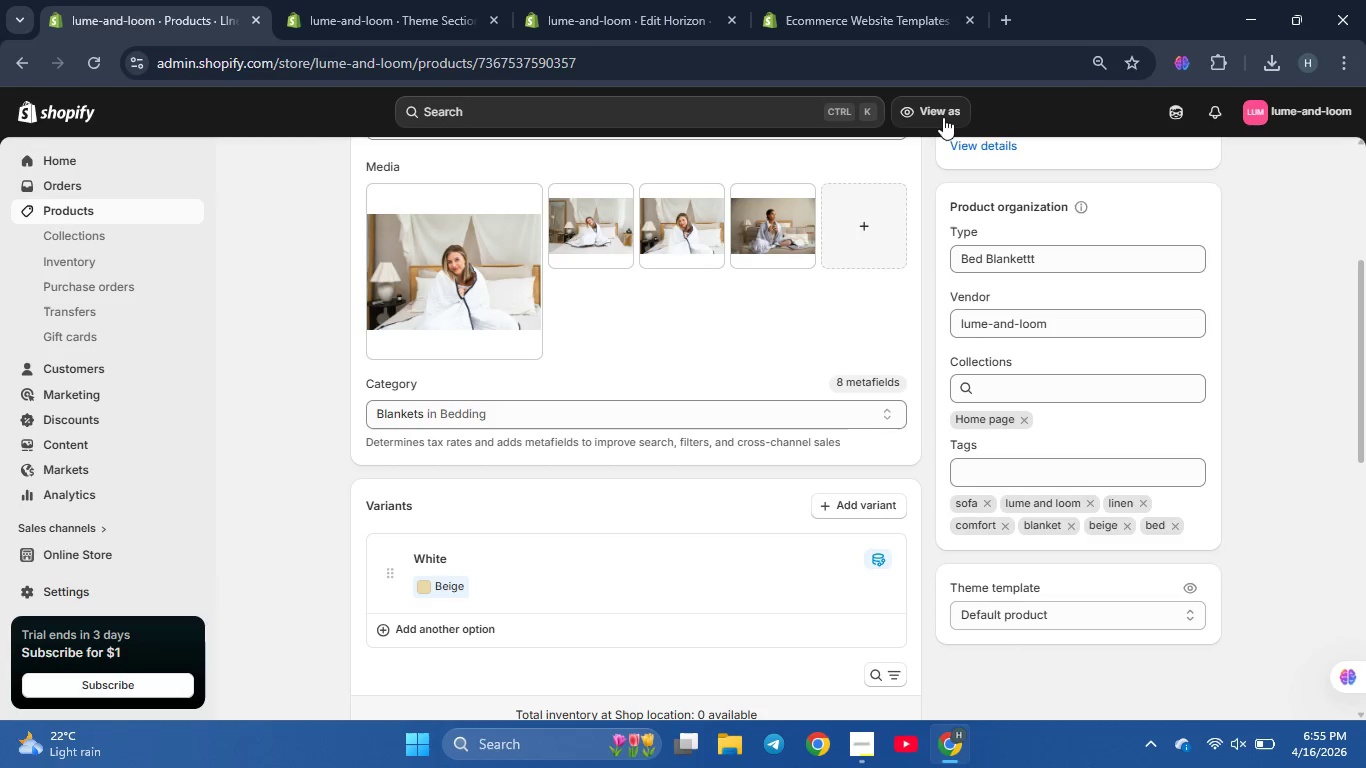 
scroll: coordinate [542, 307], scroll_direction: up, amount: 43.0
 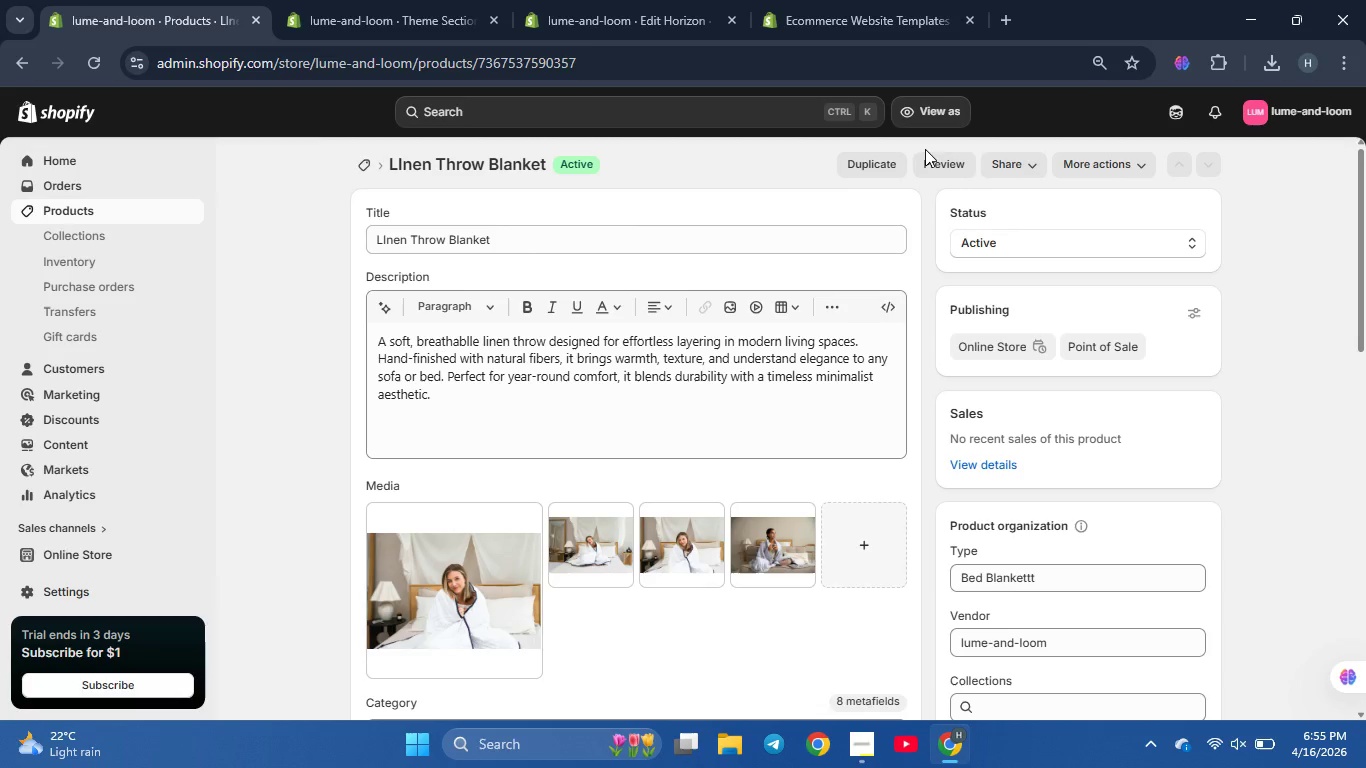 
left_click([925, 149])
 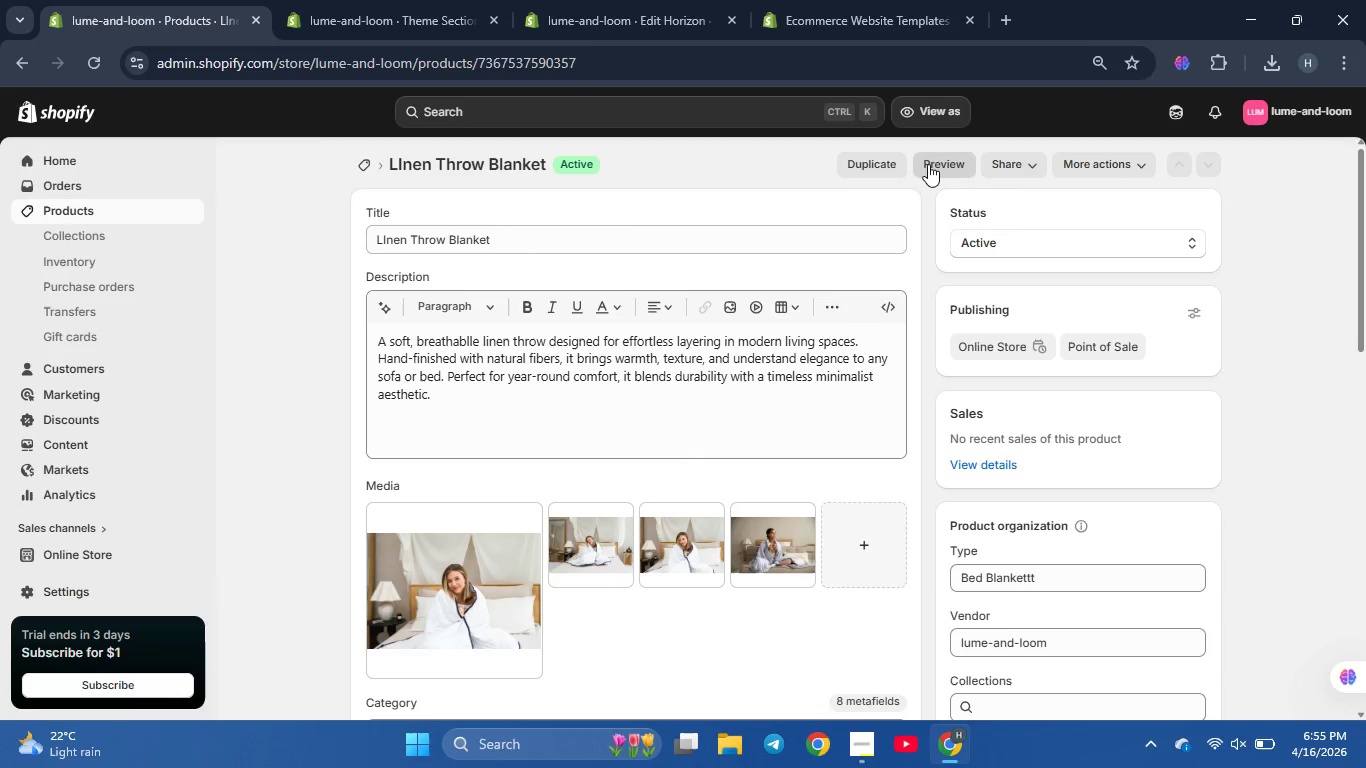 
left_click([928, 164])
 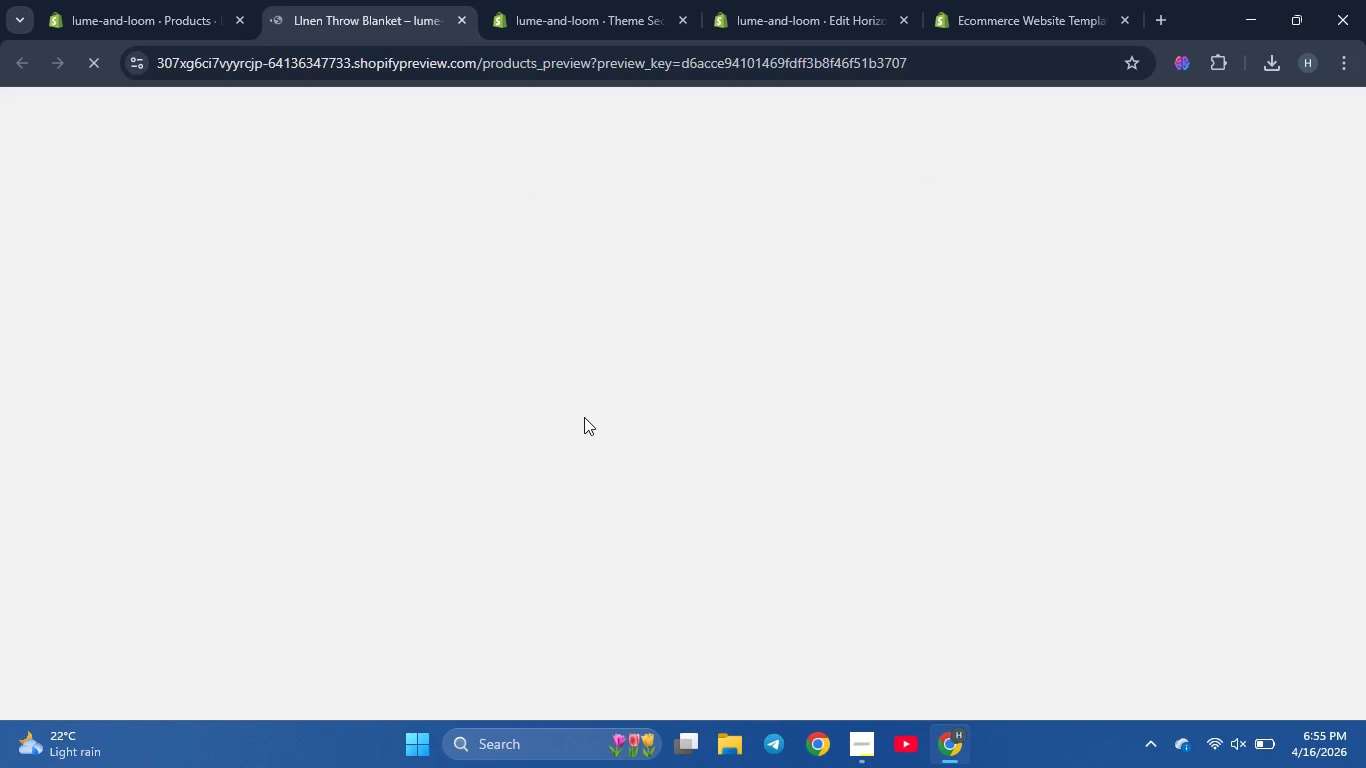 
wait(9.78)
 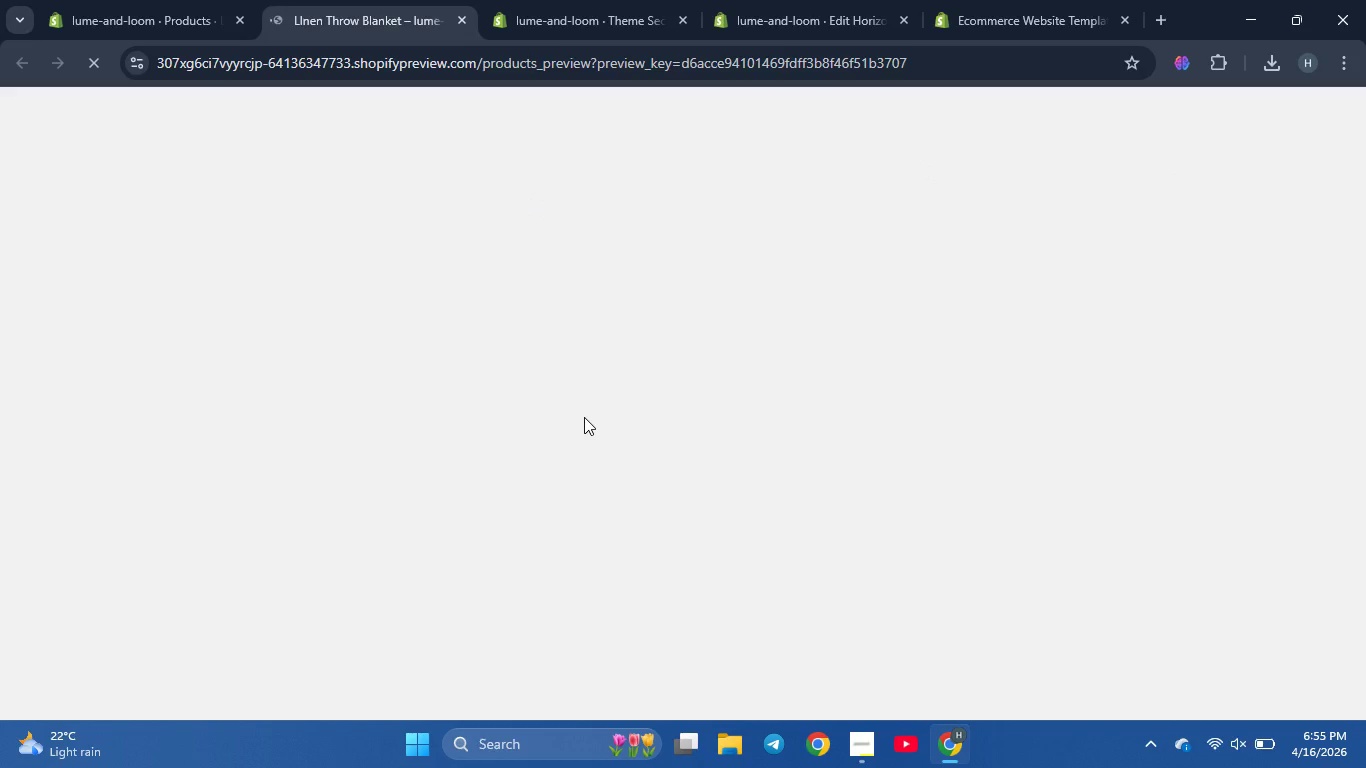 
scroll: coordinate [977, 380], scroll_direction: down, amount: 4.0
 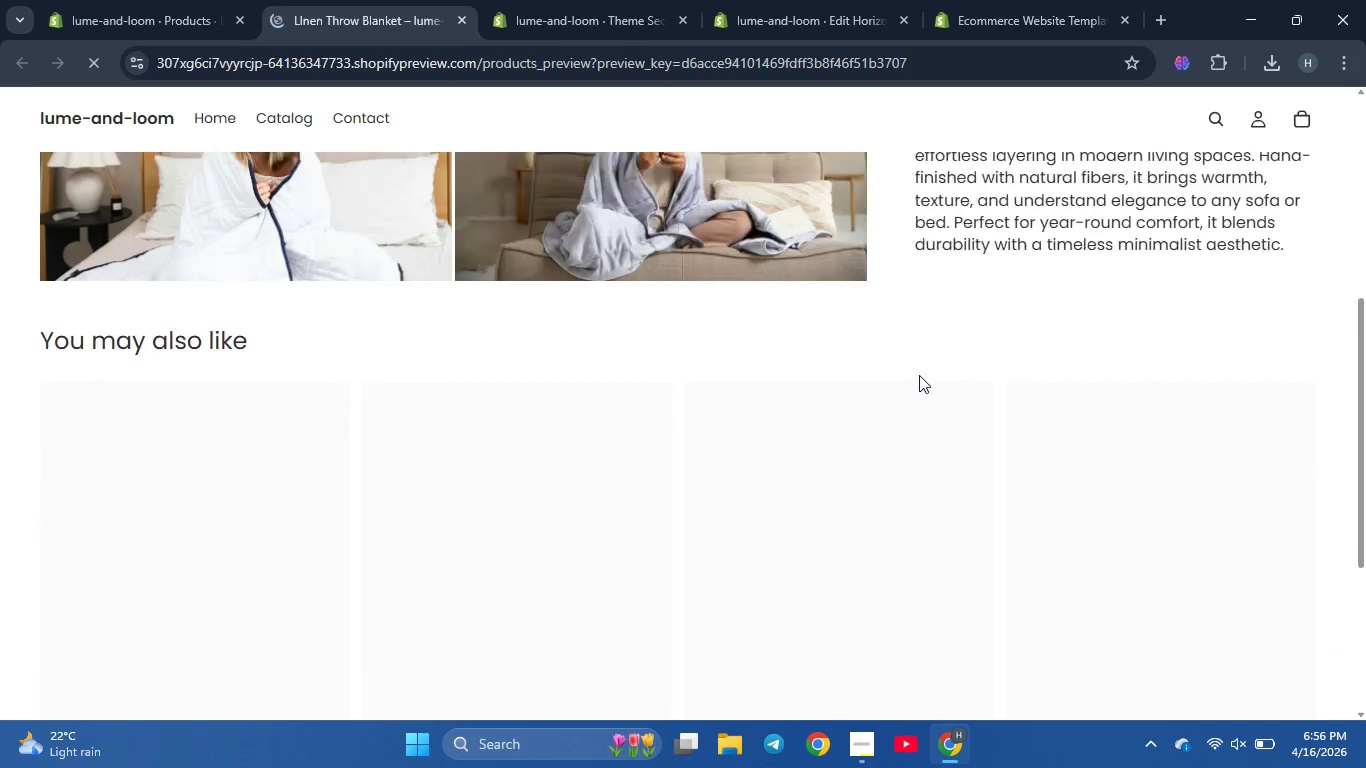 
scroll: coordinate [919, 375], scroll_direction: up, amount: 5.0
 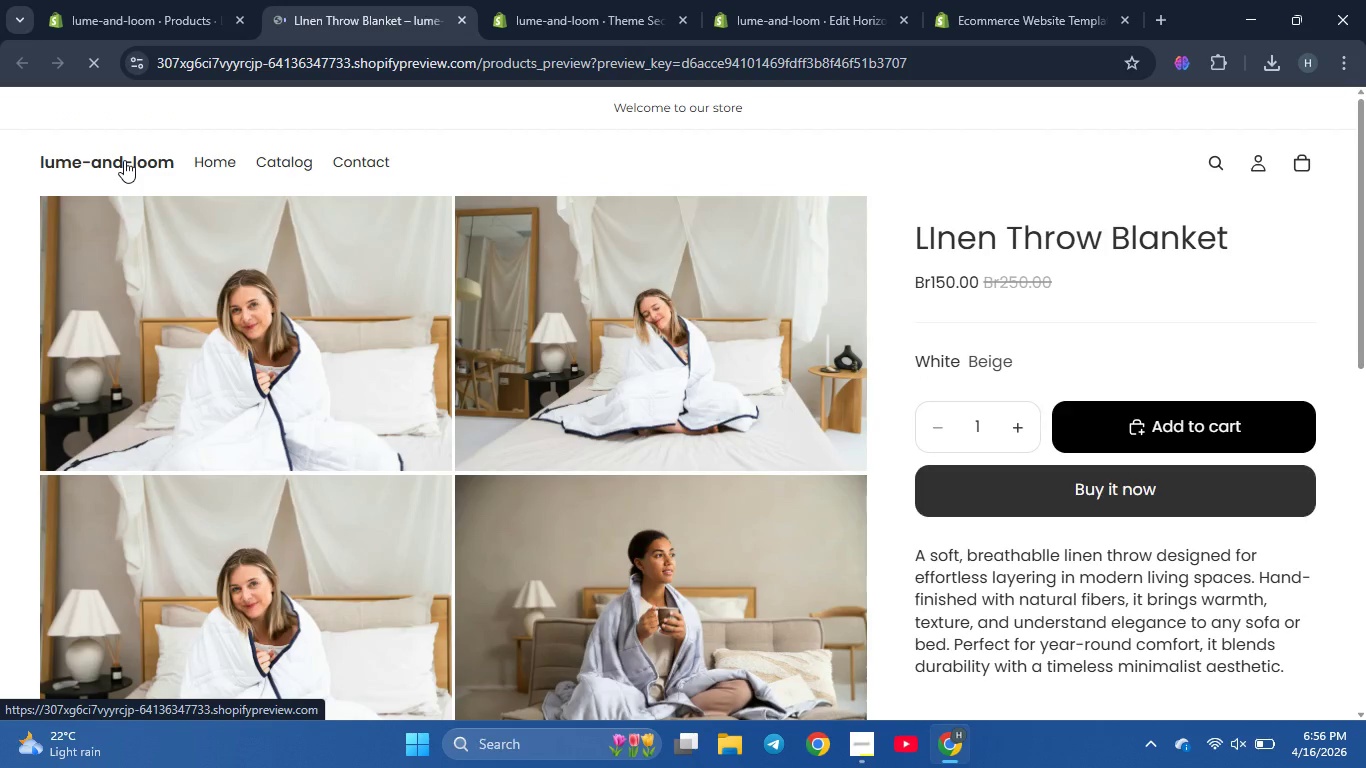 
left_click([124, 160])
 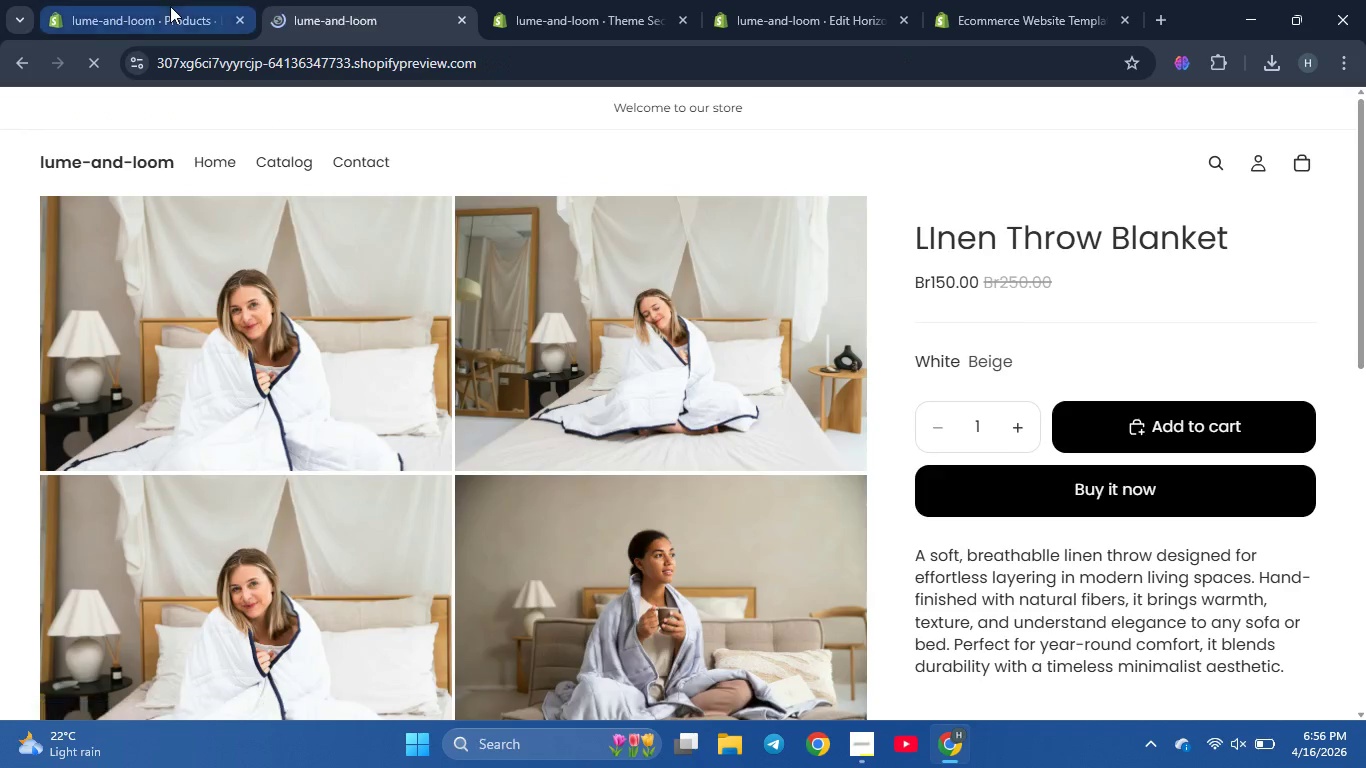 
left_click([170, 6])
 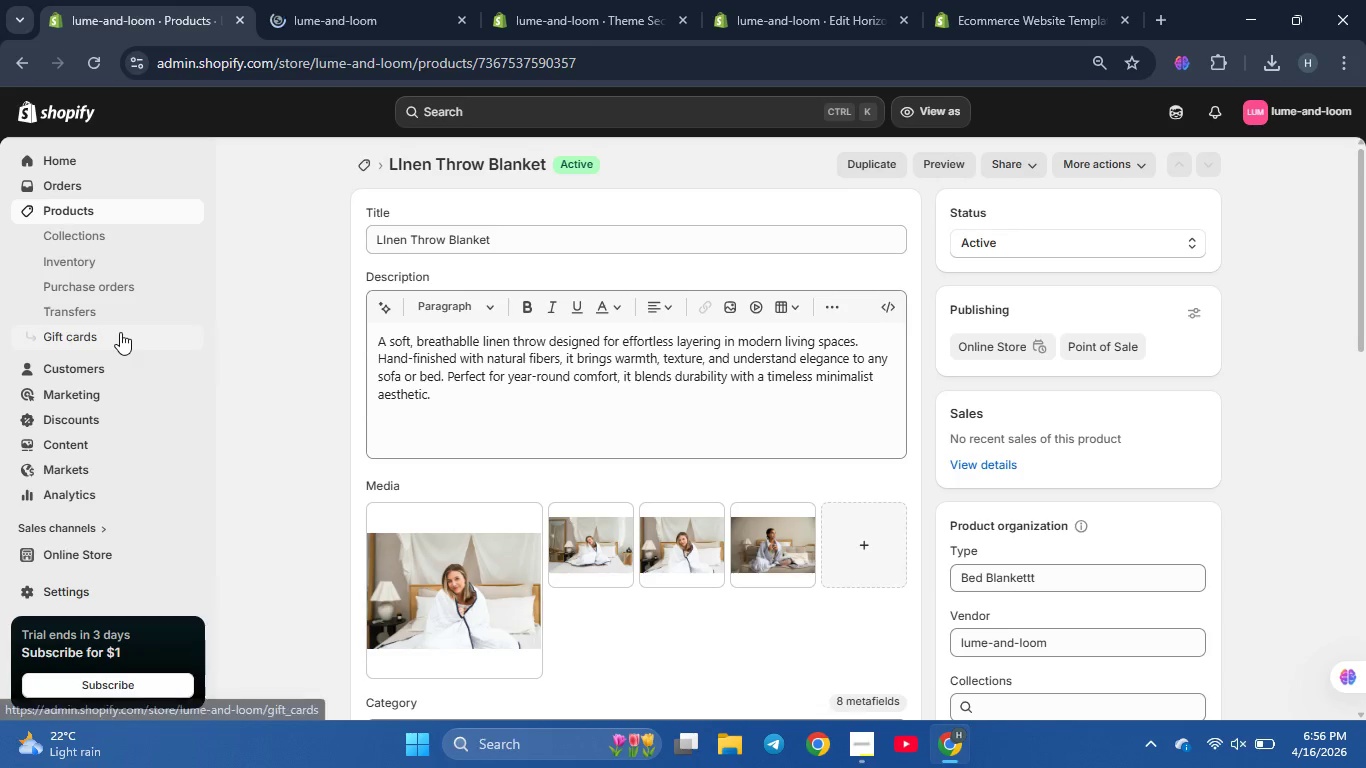 
scroll: coordinate [119, 330], scroll_direction: up, amount: 3.0
 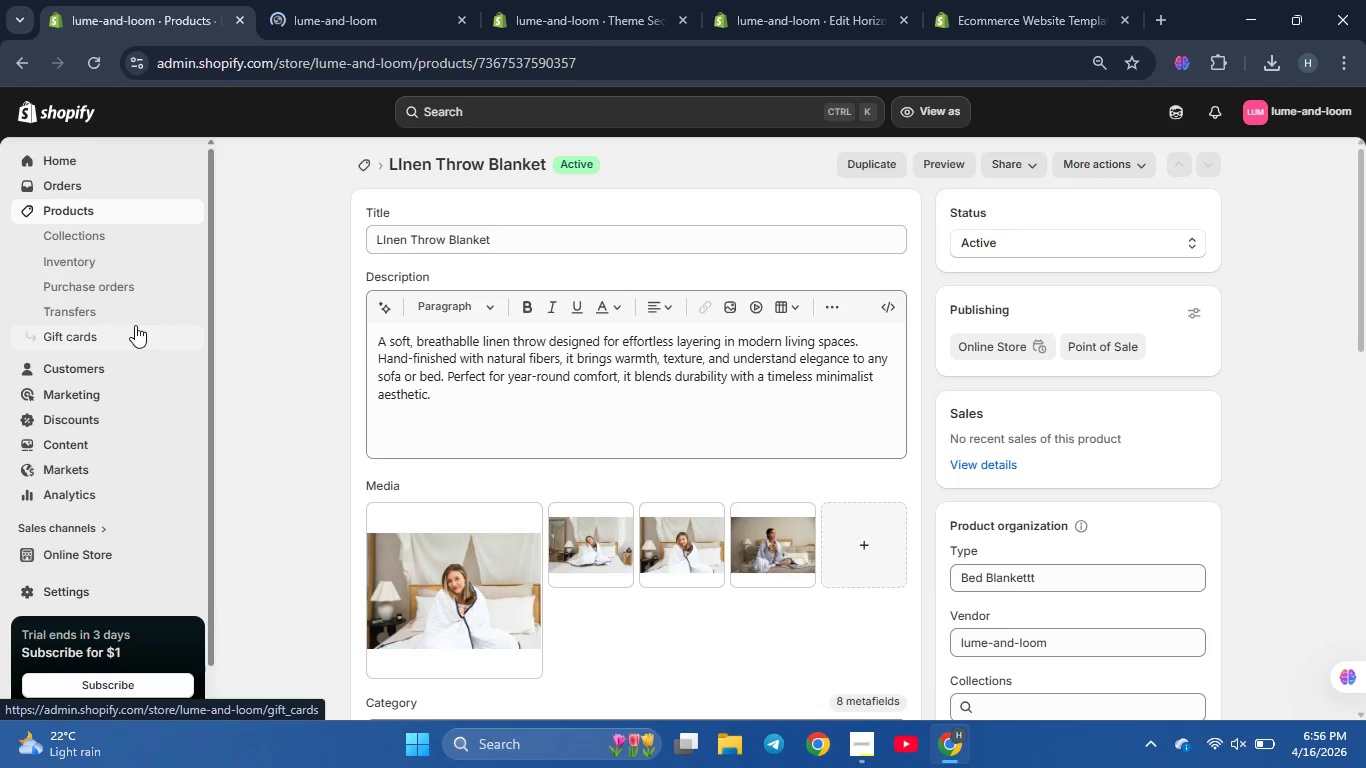 
wait(13.62)
 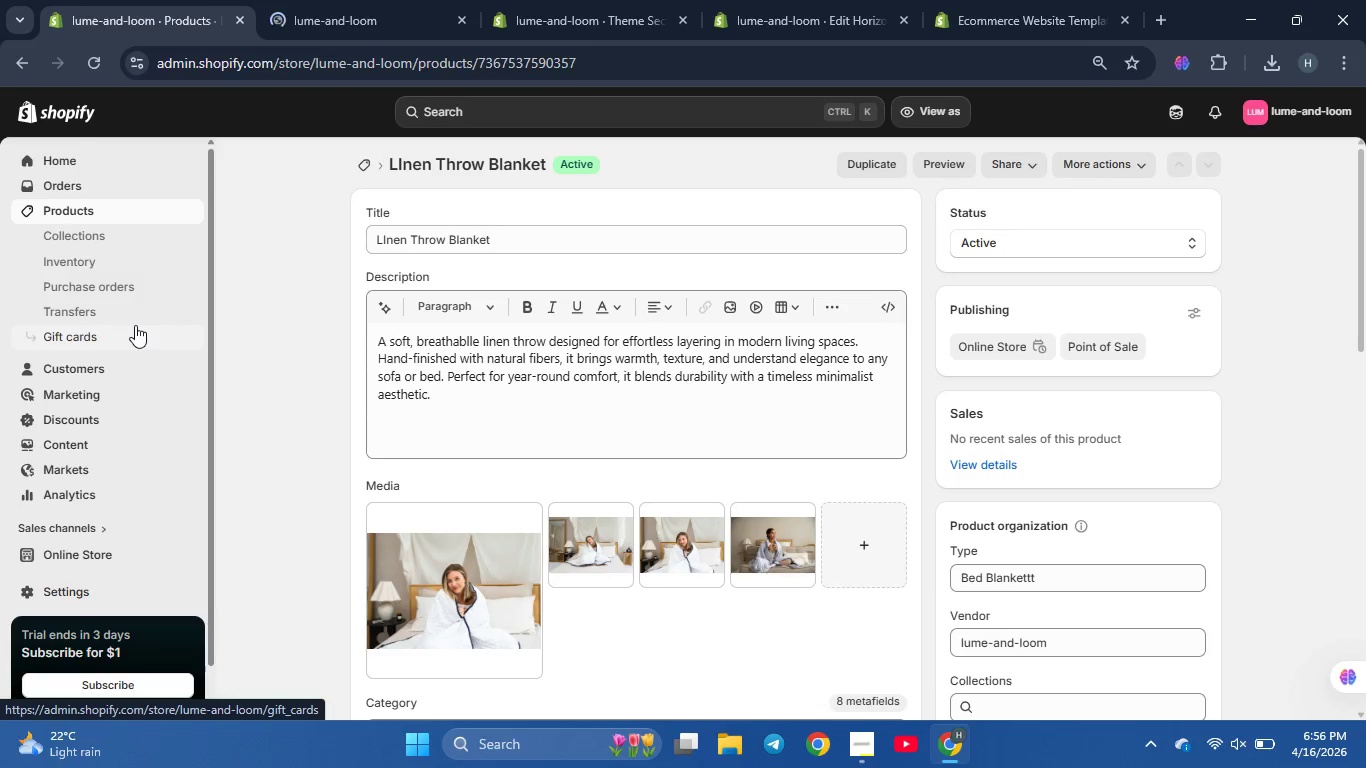 
left_click([365, 0])
 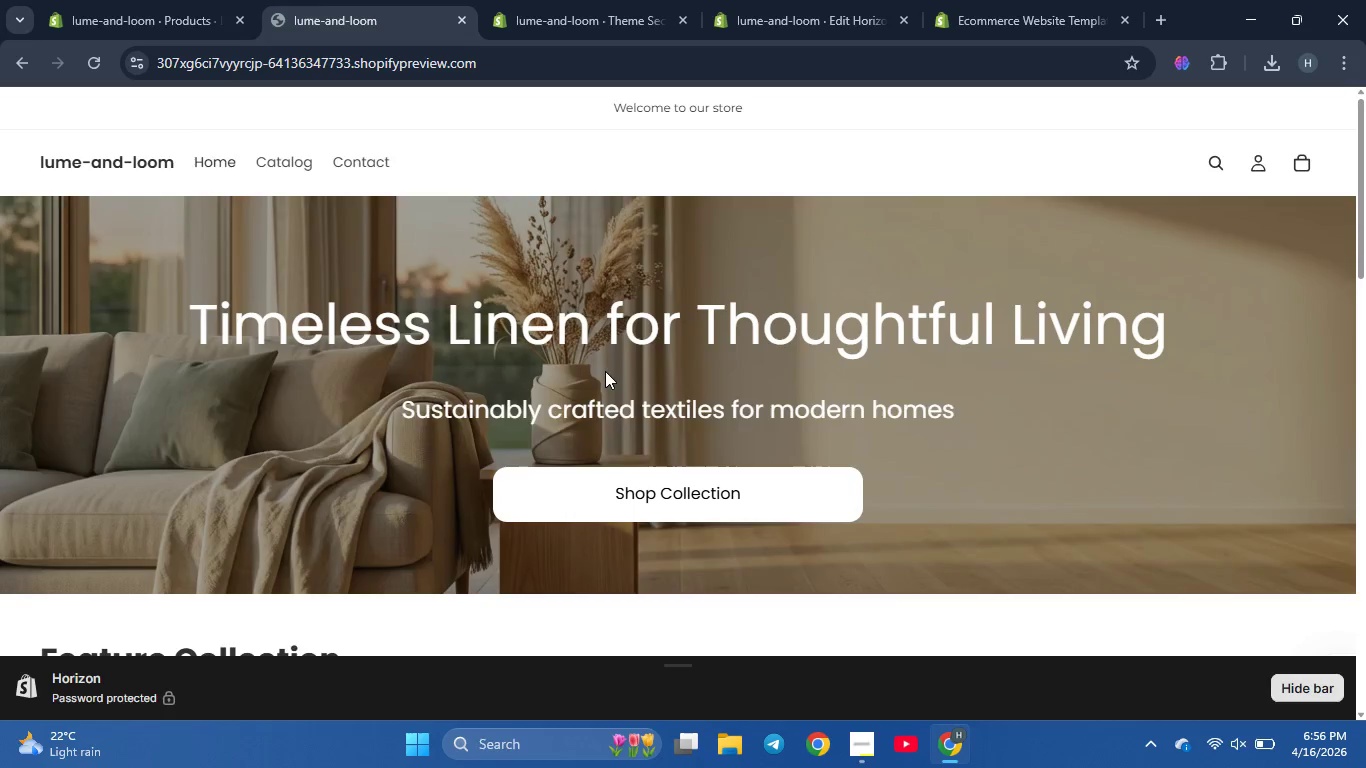 
scroll: coordinate [605, 387], scroll_direction: down, amount: 5.0
 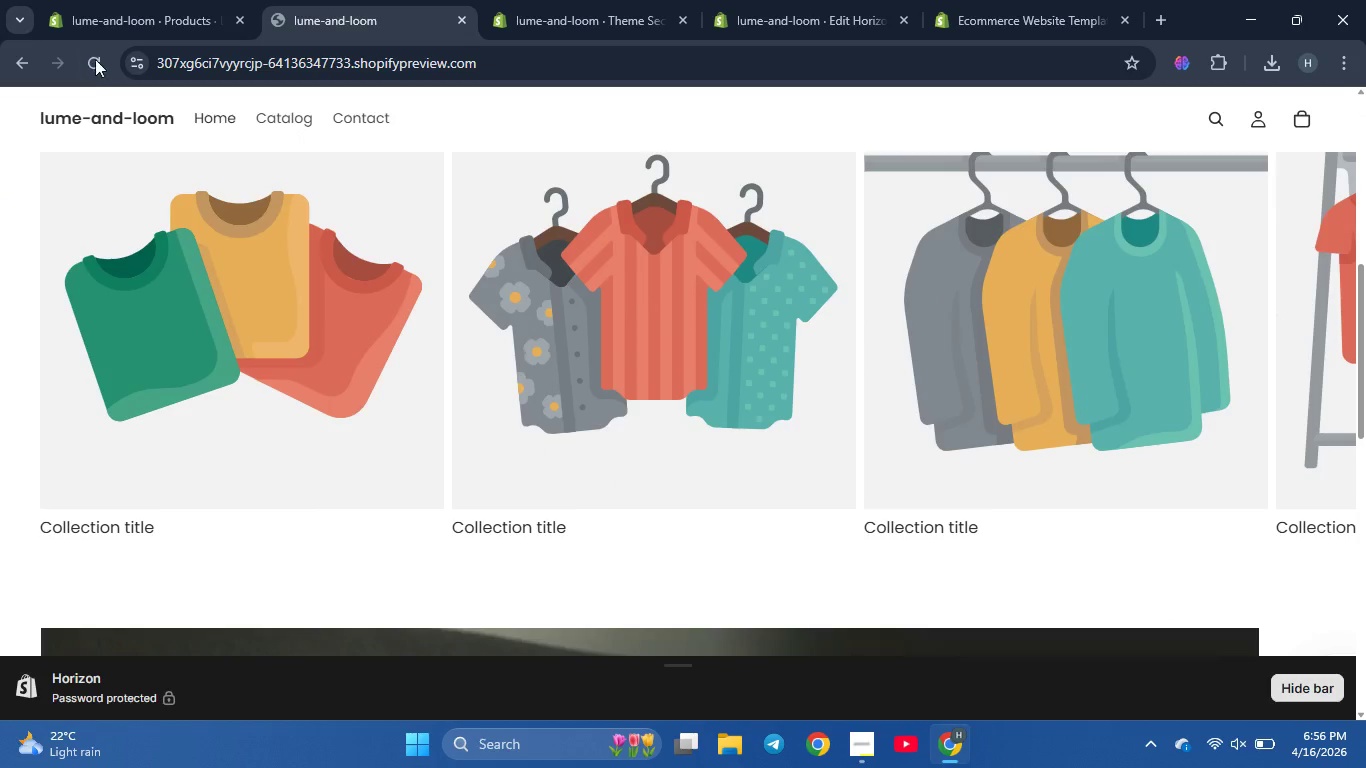 
left_click([97, 59])
 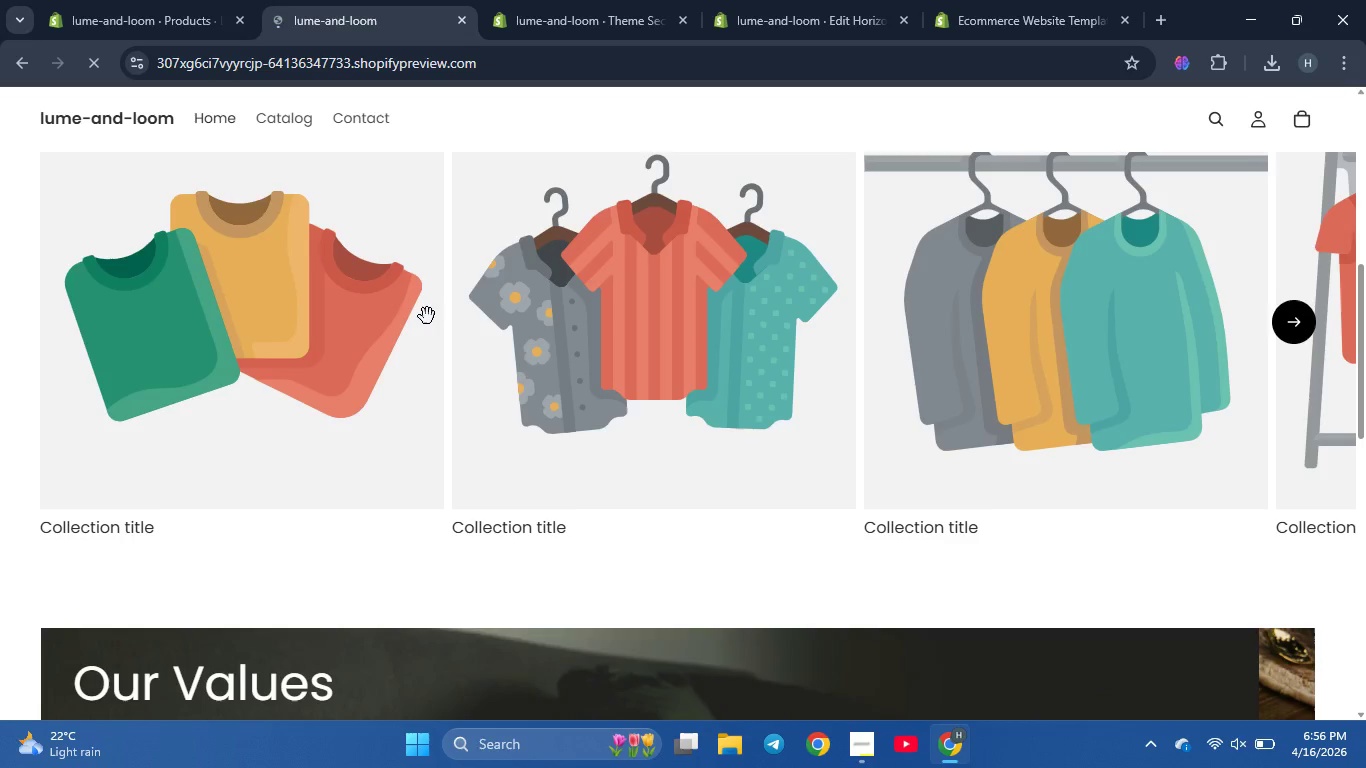 
scroll: coordinate [443, 355], scroll_direction: down, amount: 11.0
 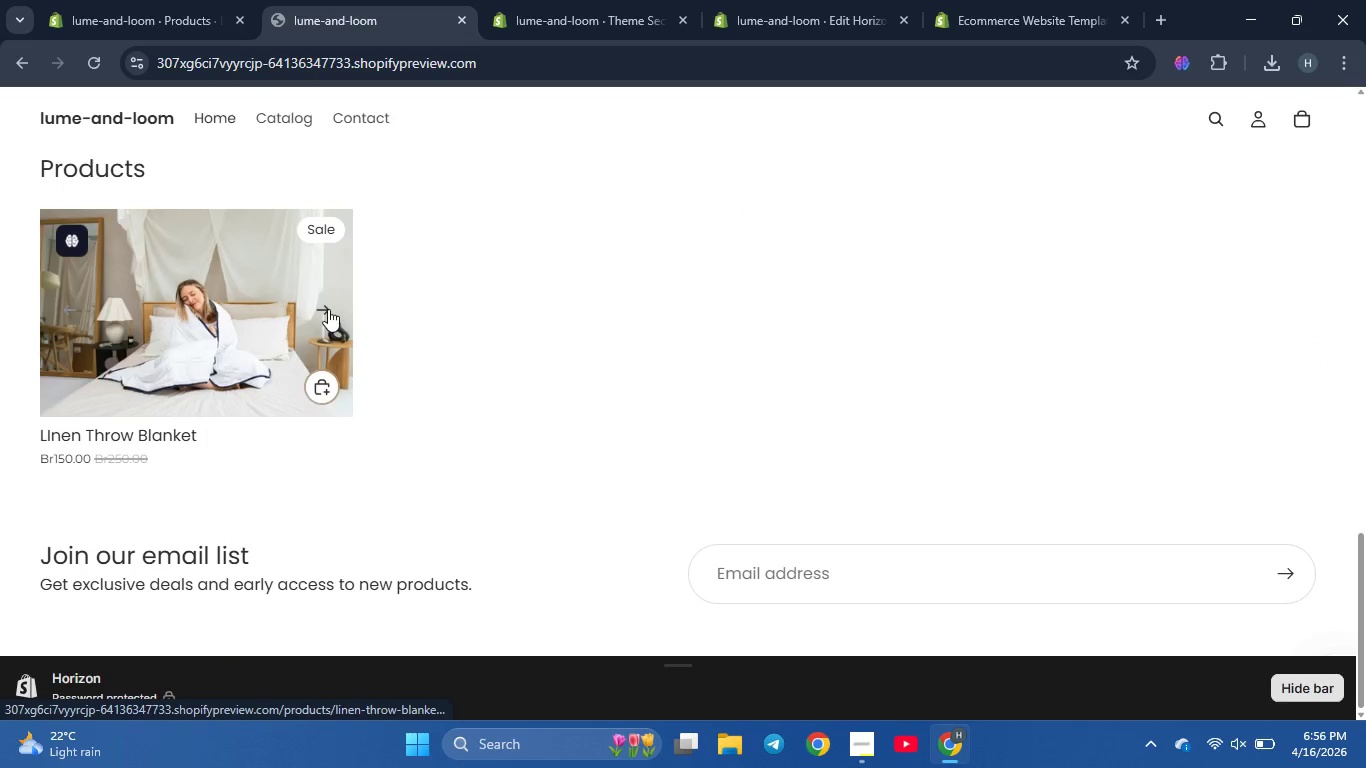 
scroll: coordinate [483, 279], scroll_direction: up, amount: 5.0
 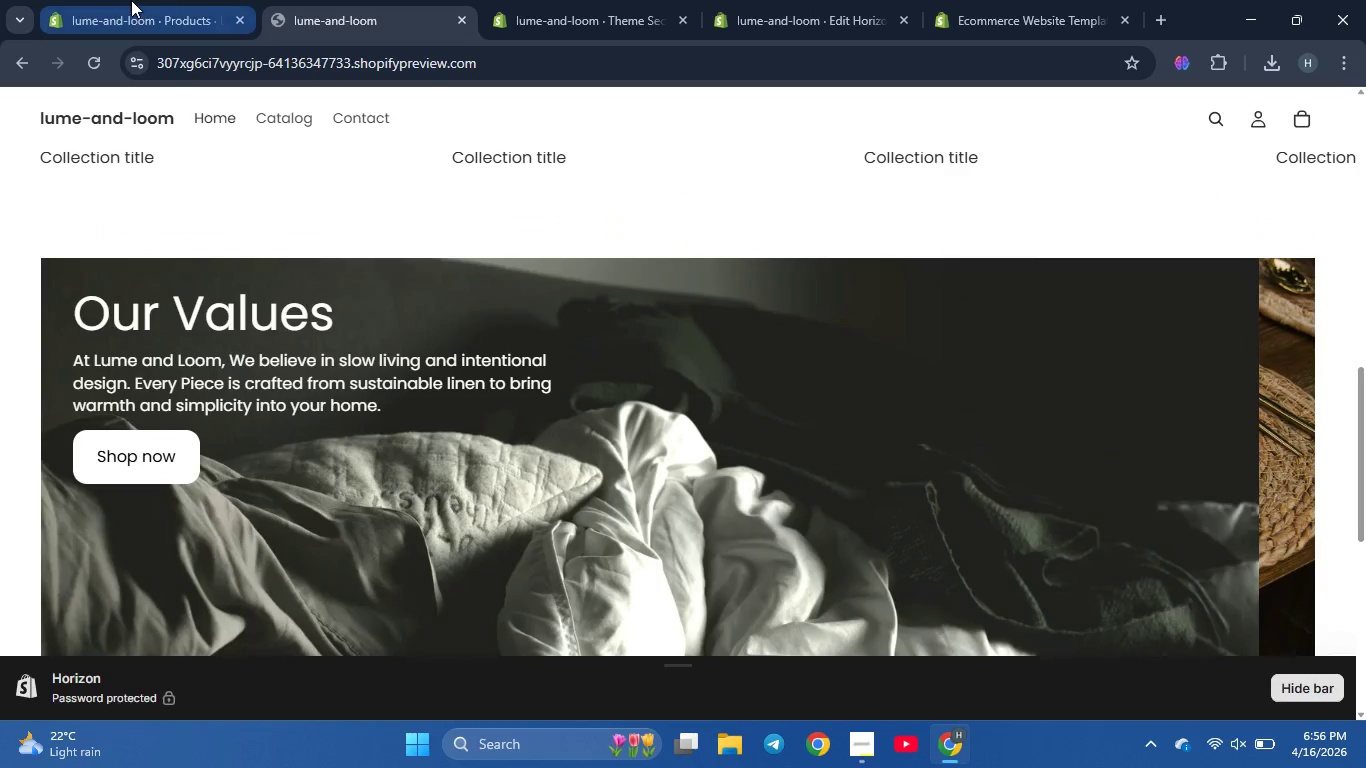 
mouse_move([125, 21])
 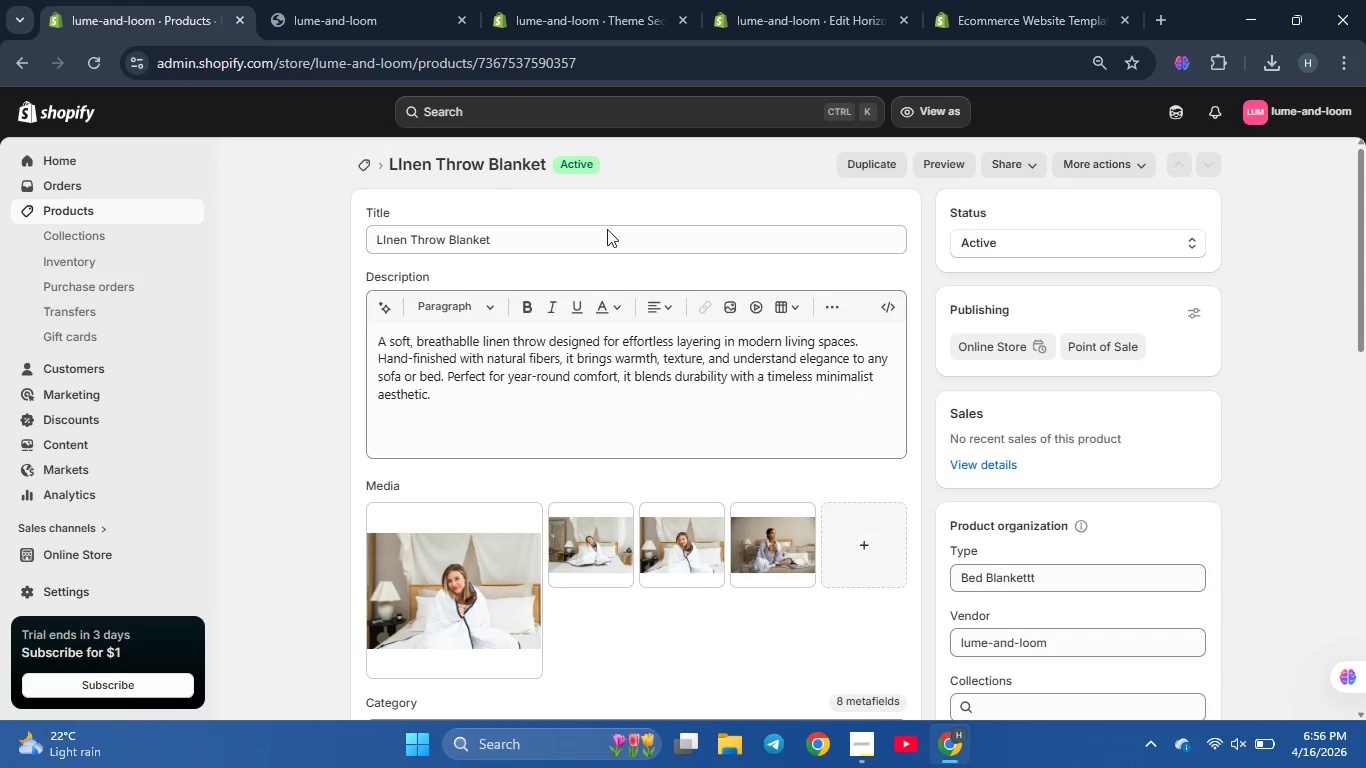 
scroll: coordinate [606, 229], scroll_direction: none, amount: 0.0
 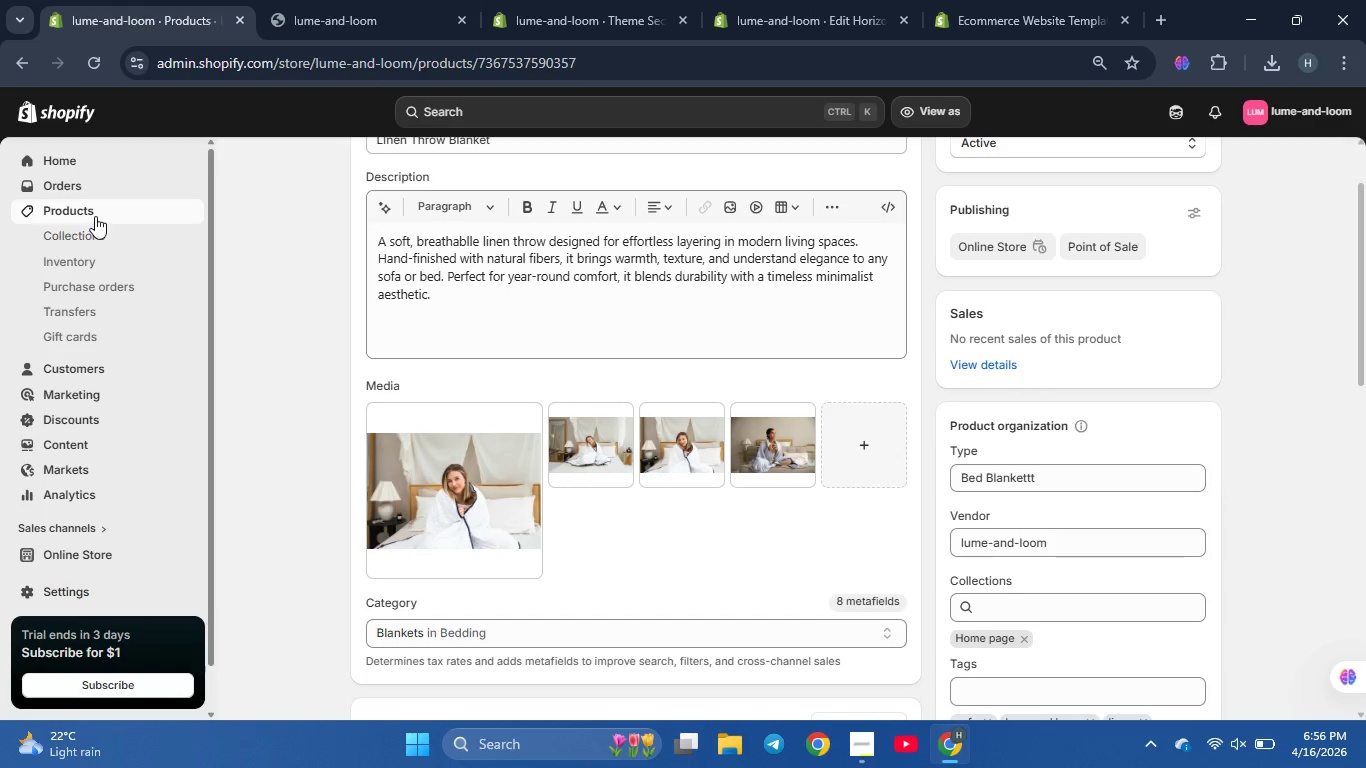 
left_click([95, 216])
 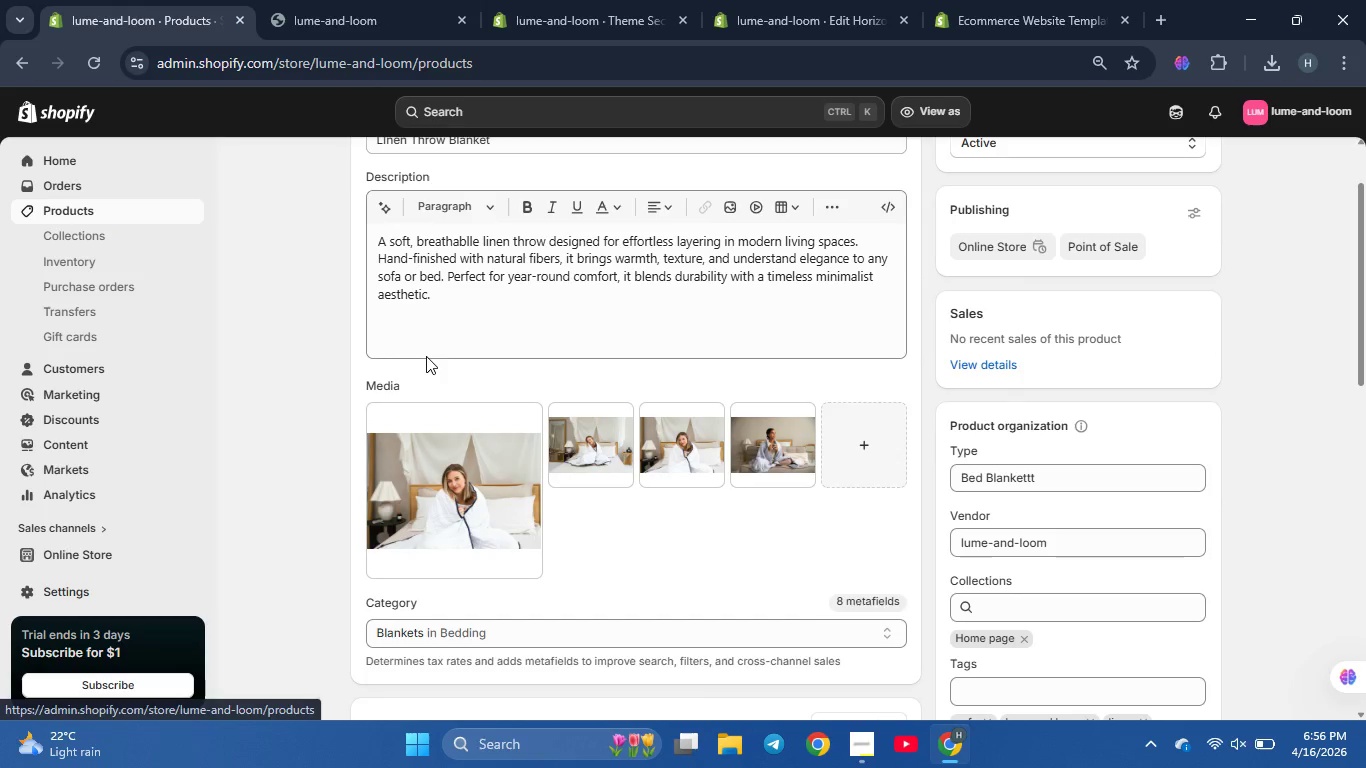 
scroll: coordinate [426, 356], scroll_direction: up, amount: 3.0
 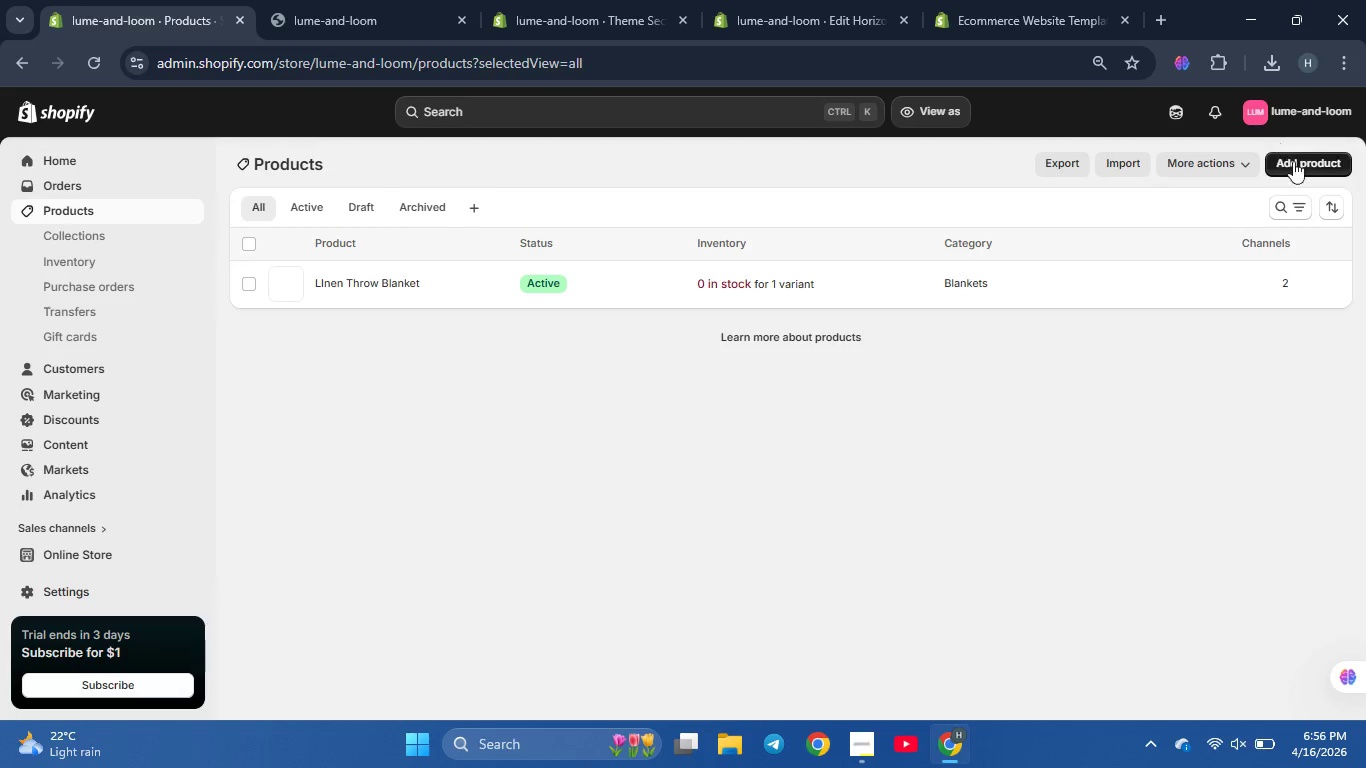 
wait(5.46)
 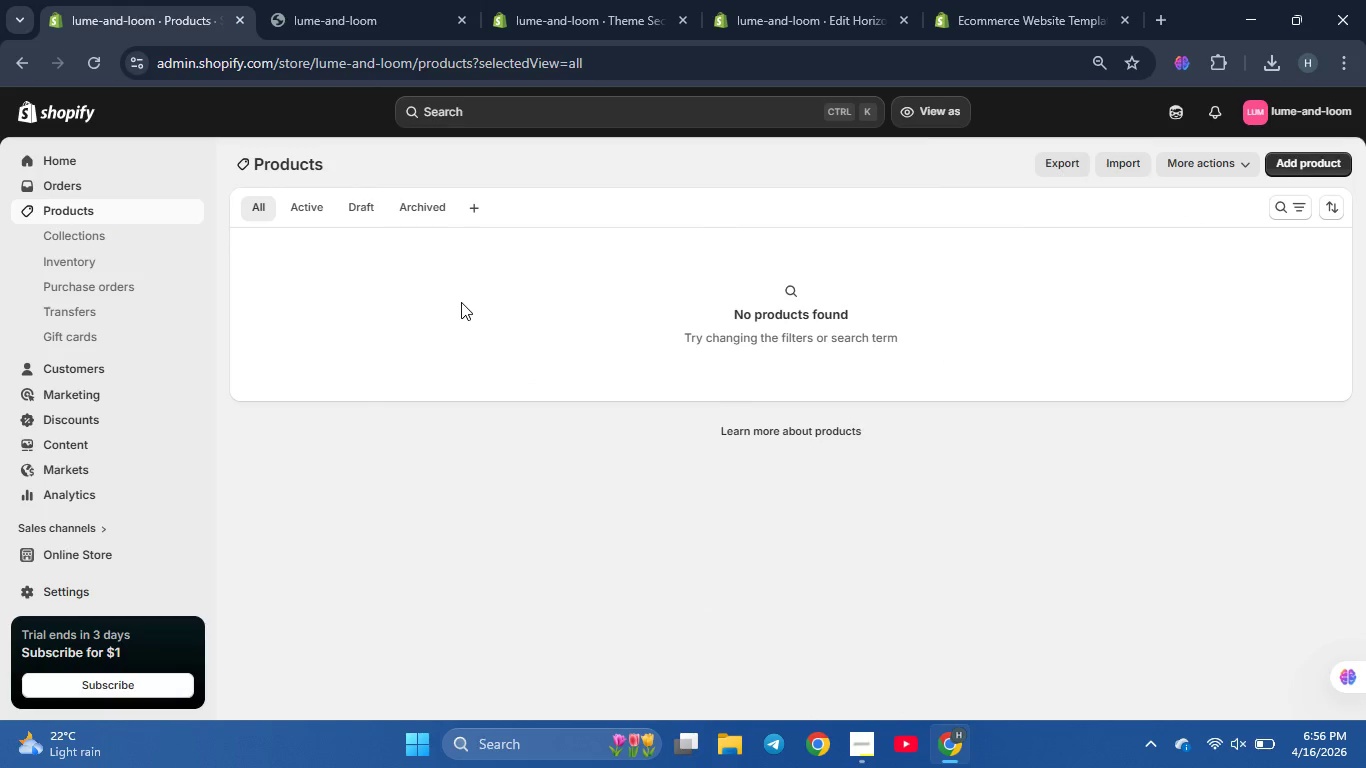 
left_click_drag(start_coordinate=[1297, 165], to_coordinate=[1292, 164])
 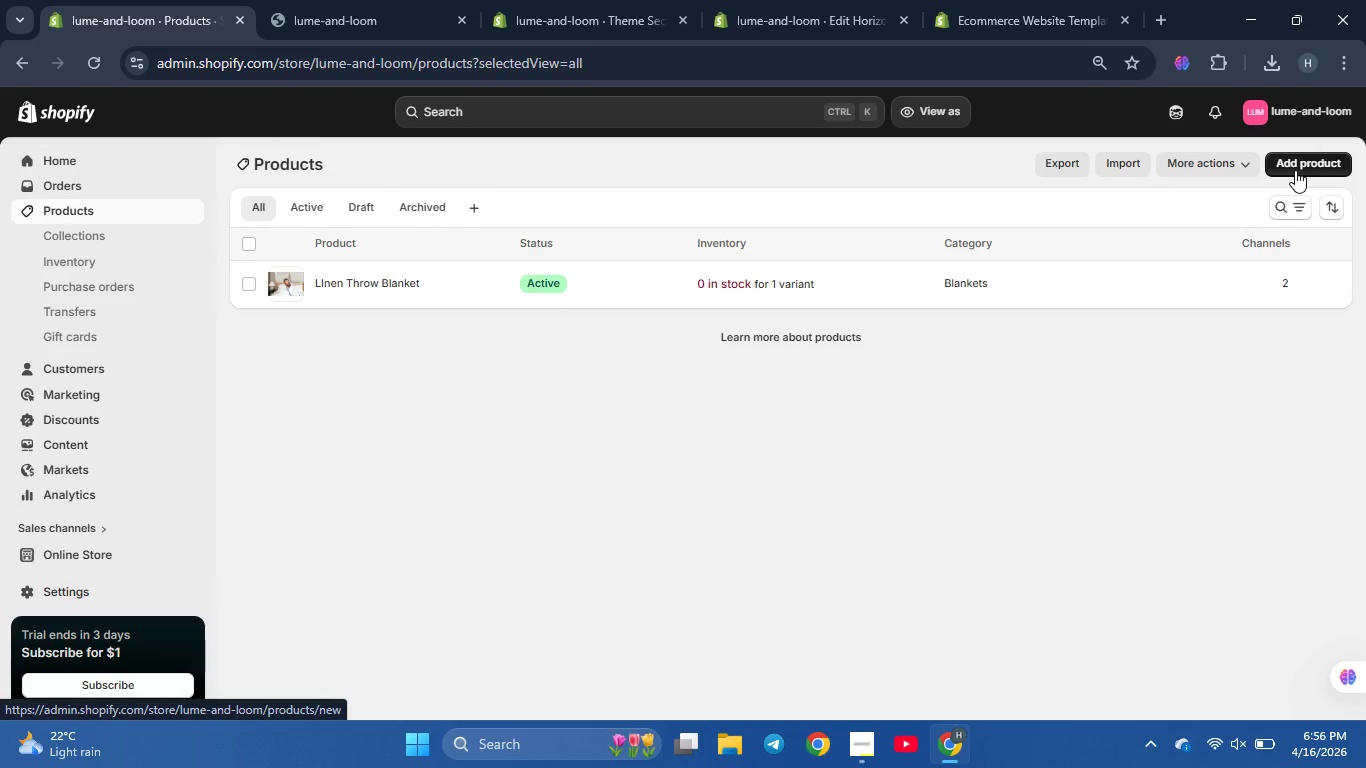 
wait(7.5)
 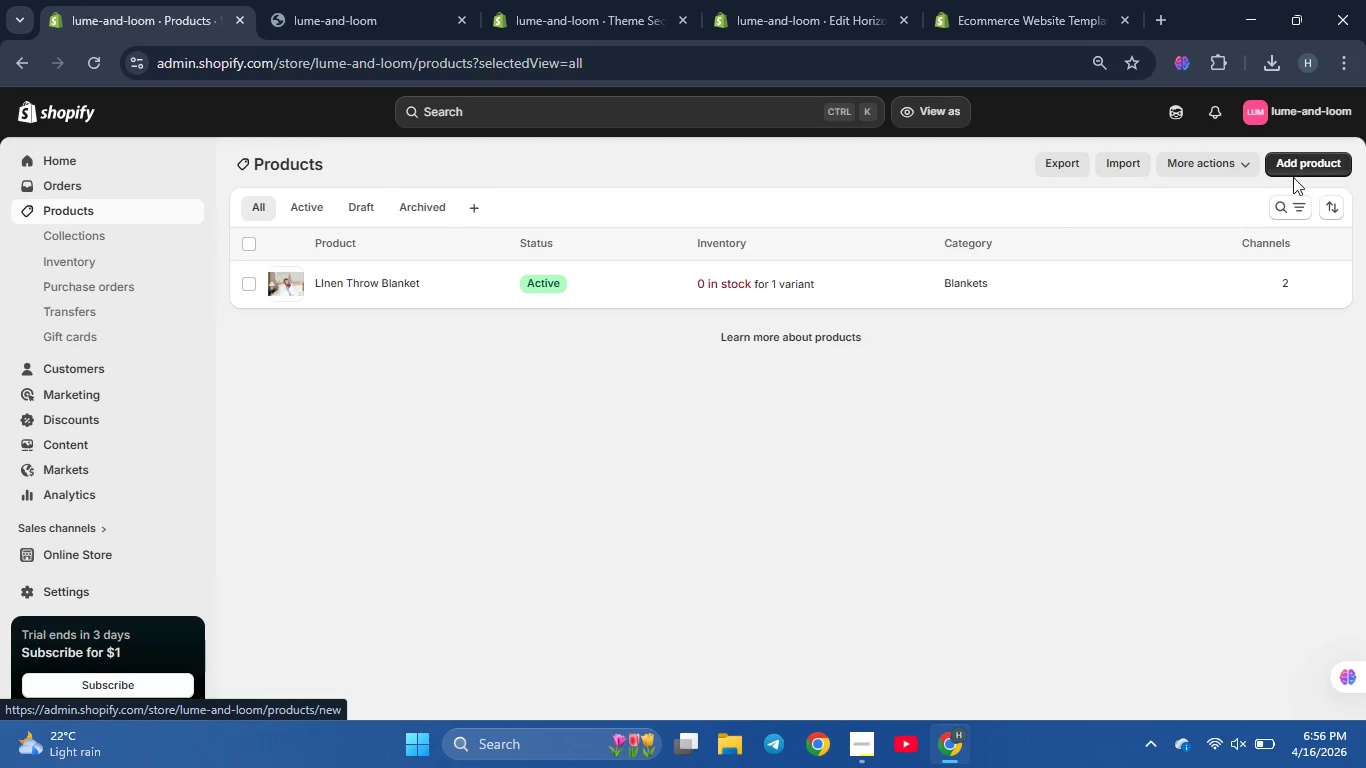 
left_click([711, 282])
 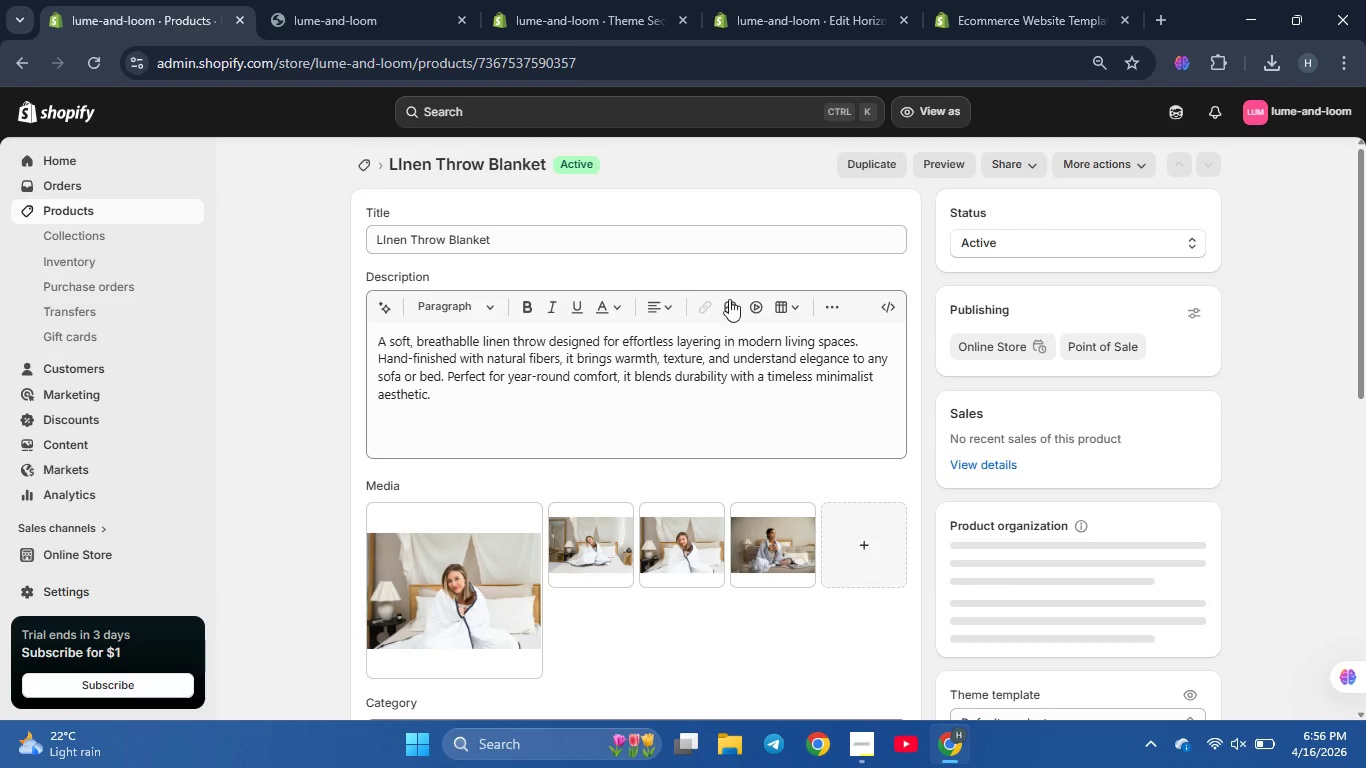 
scroll: coordinate [679, 382], scroll_direction: down, amount: 4.0
 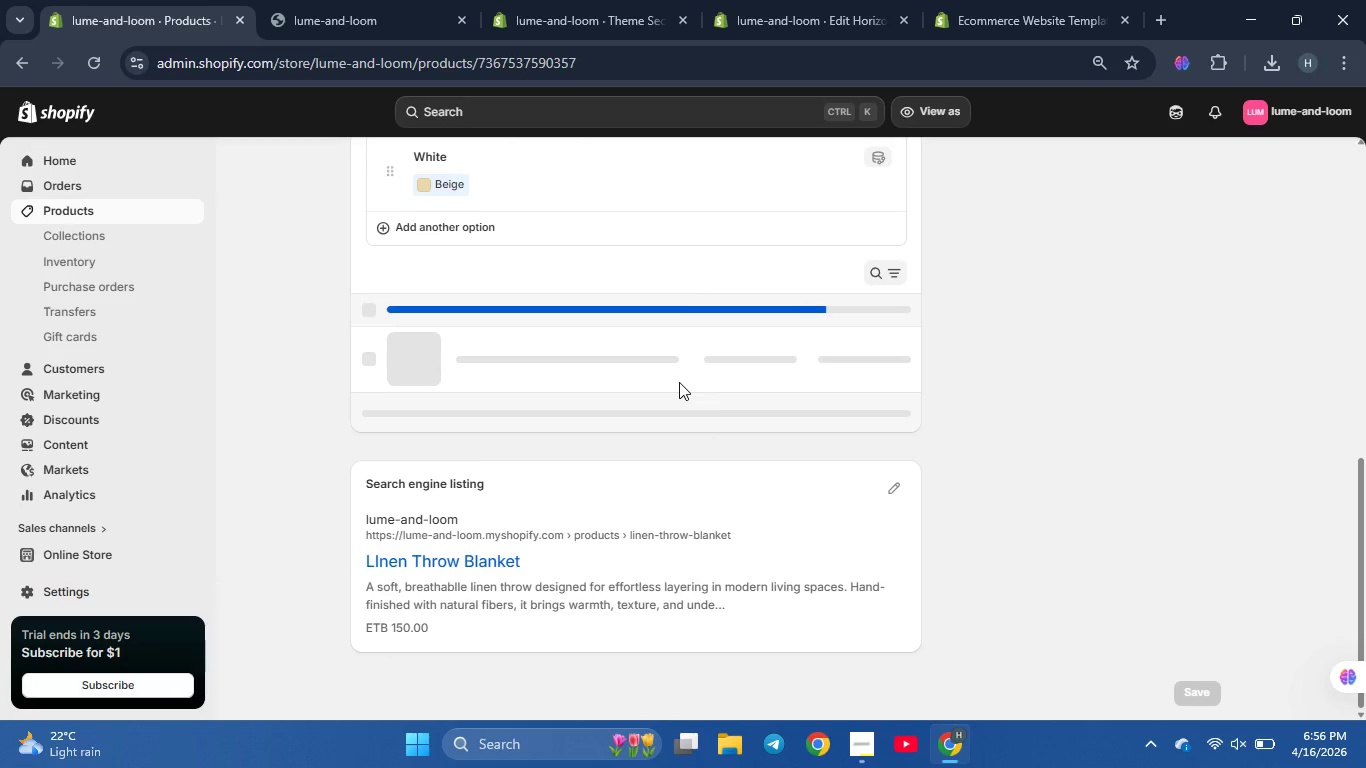 
scroll: coordinate [678, 382], scroll_direction: up, amount: 5.0
 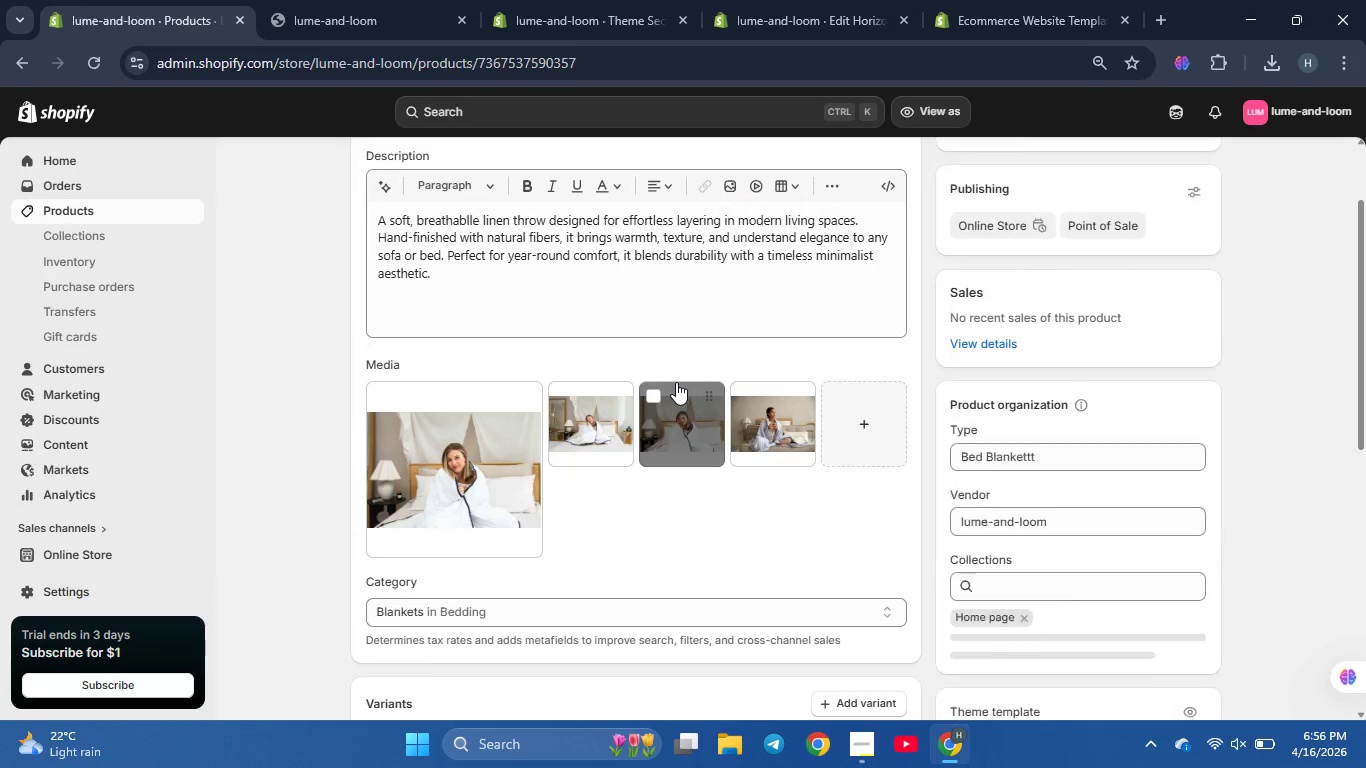 
scroll: coordinate [675, 383], scroll_direction: none, amount: 0.0
 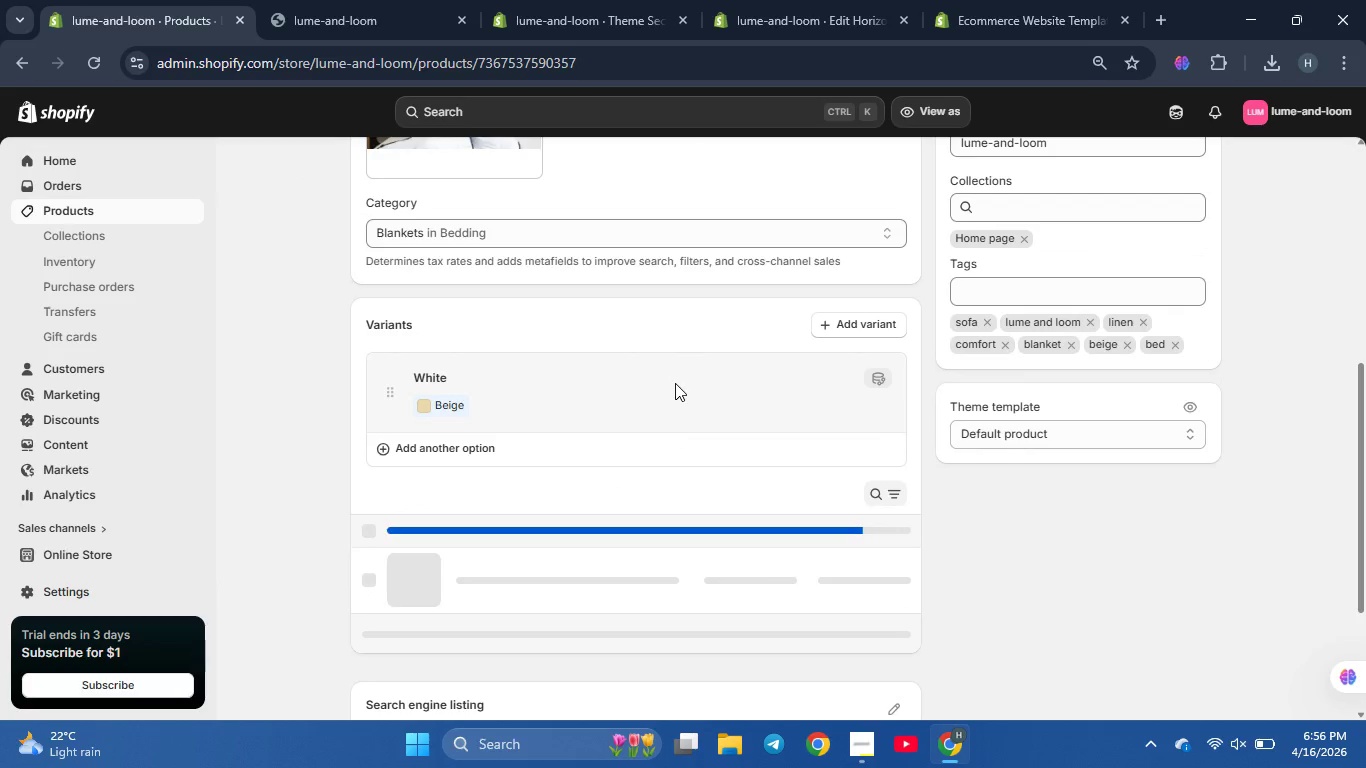 
scroll: coordinate [661, 425], scroll_direction: down, amount: 8.0
 